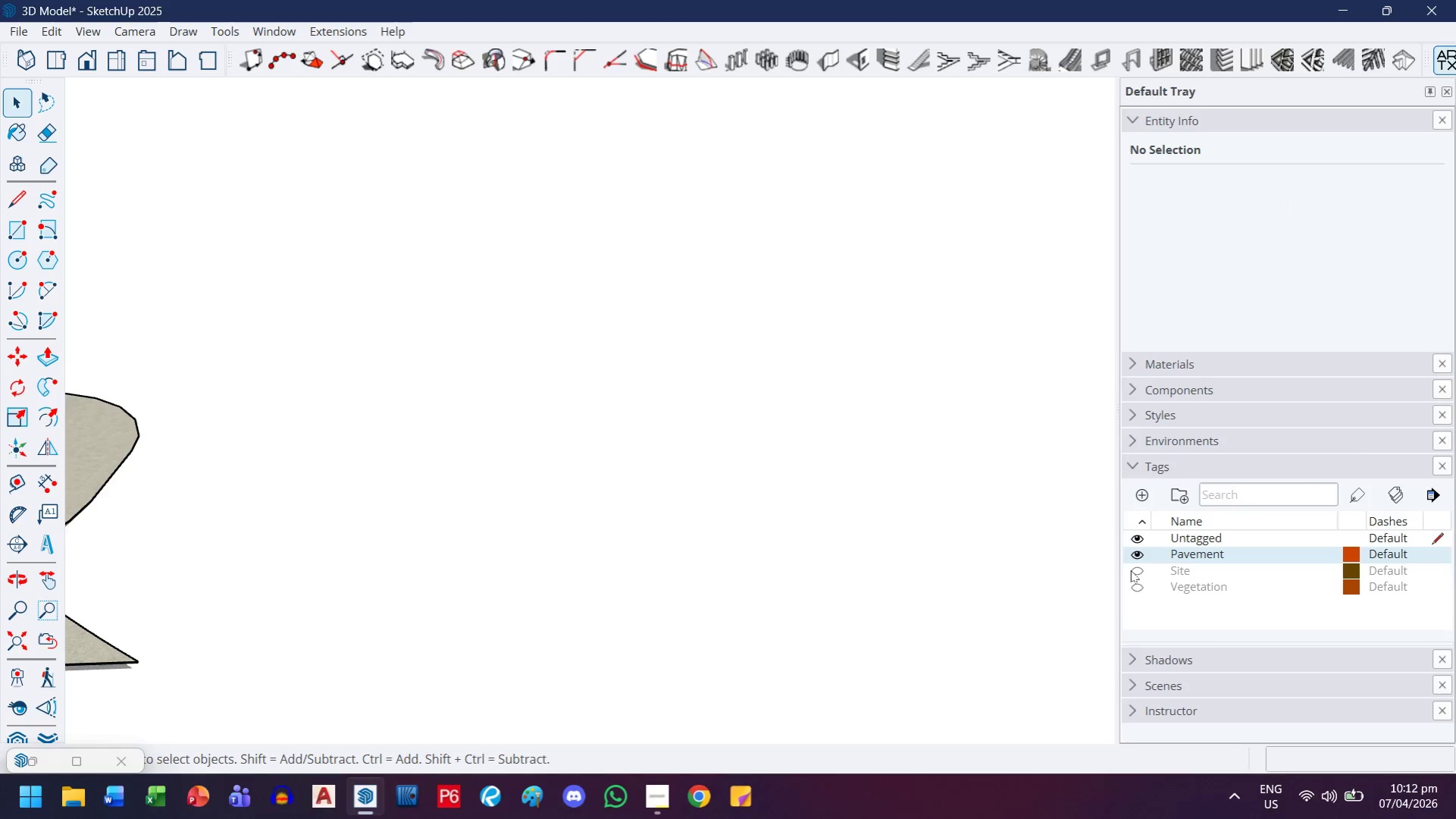 
left_click([1130, 570])
 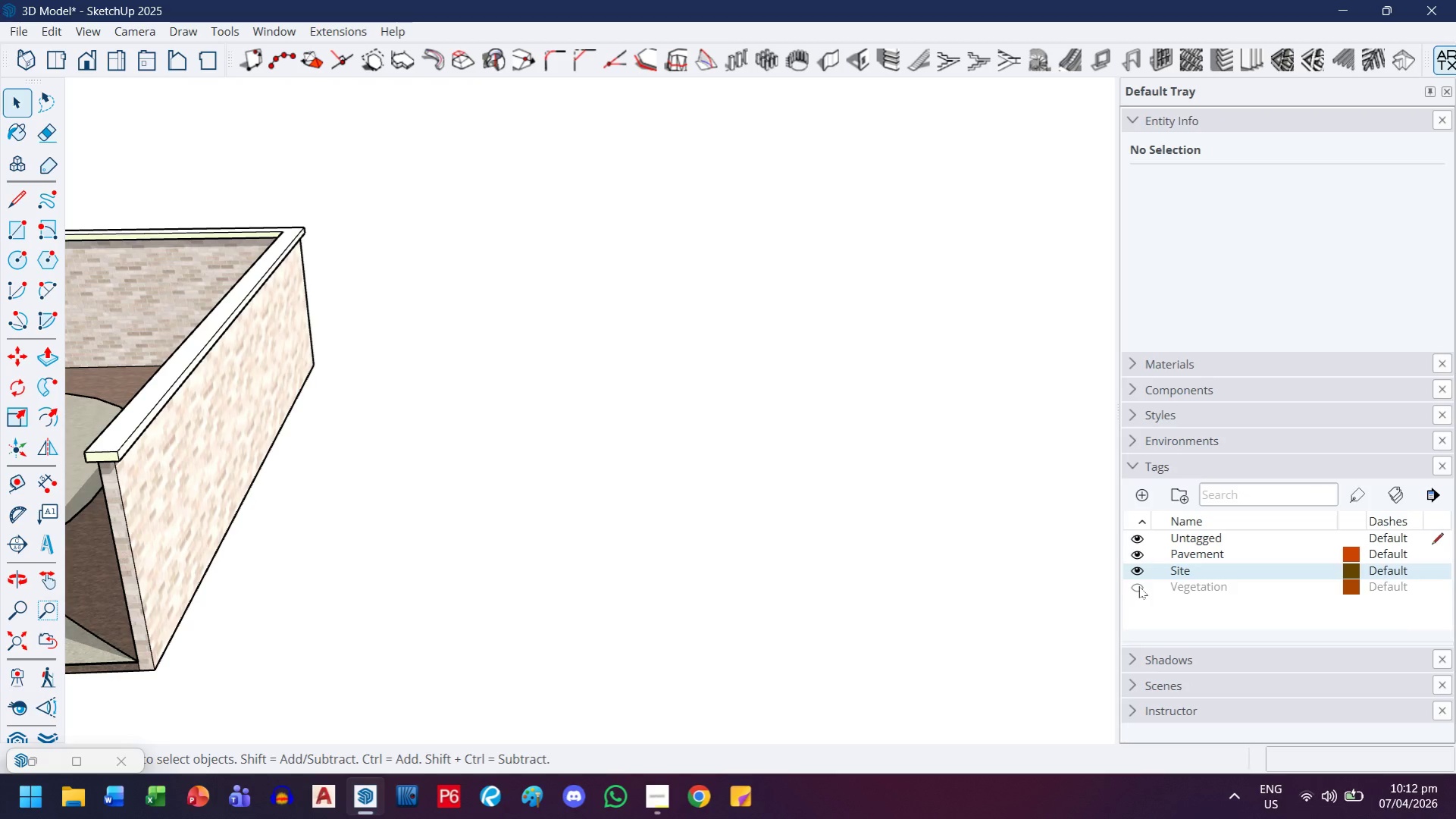 
double_click([1138, 586])
 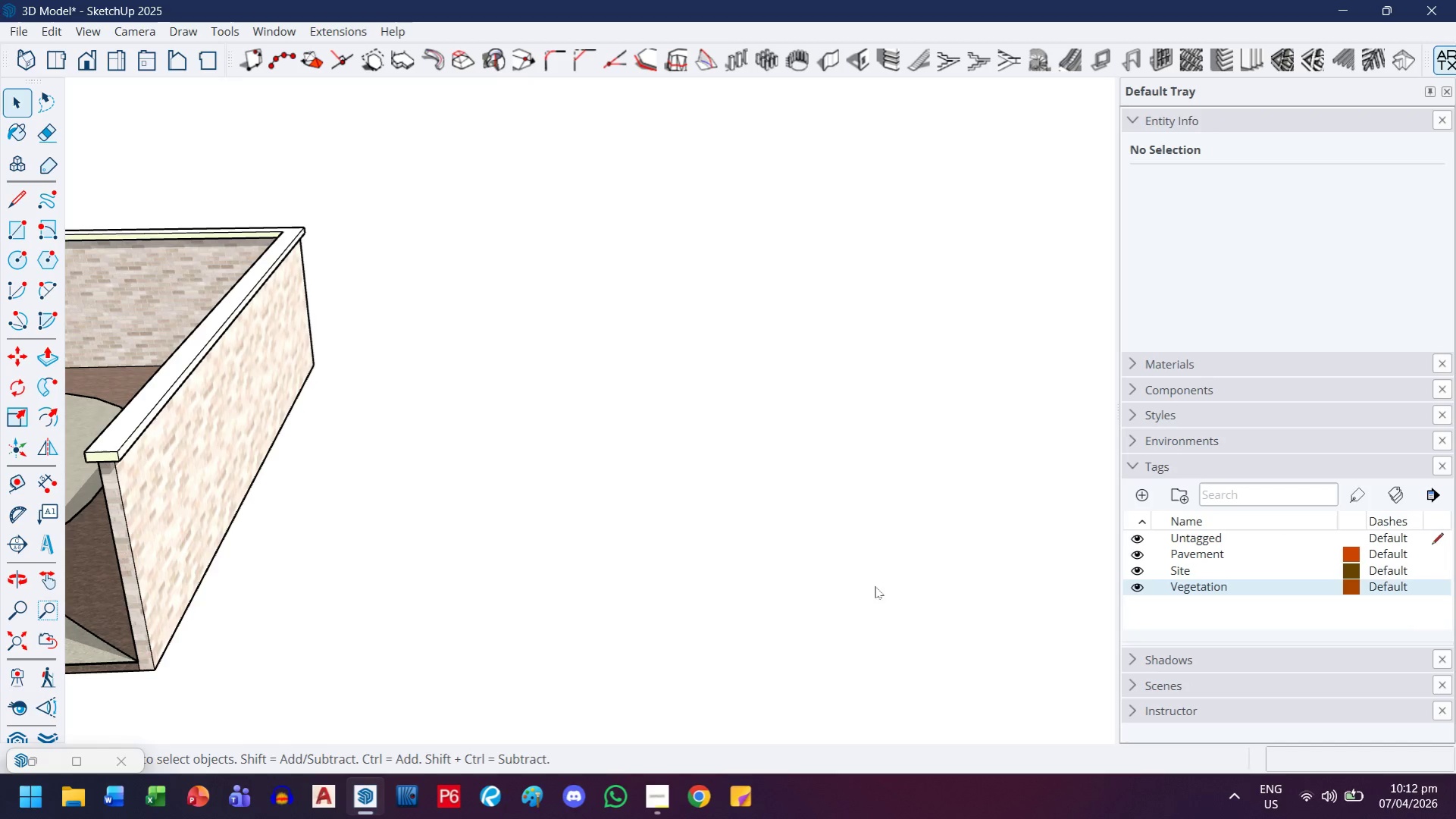 
triple_click([870, 586])
 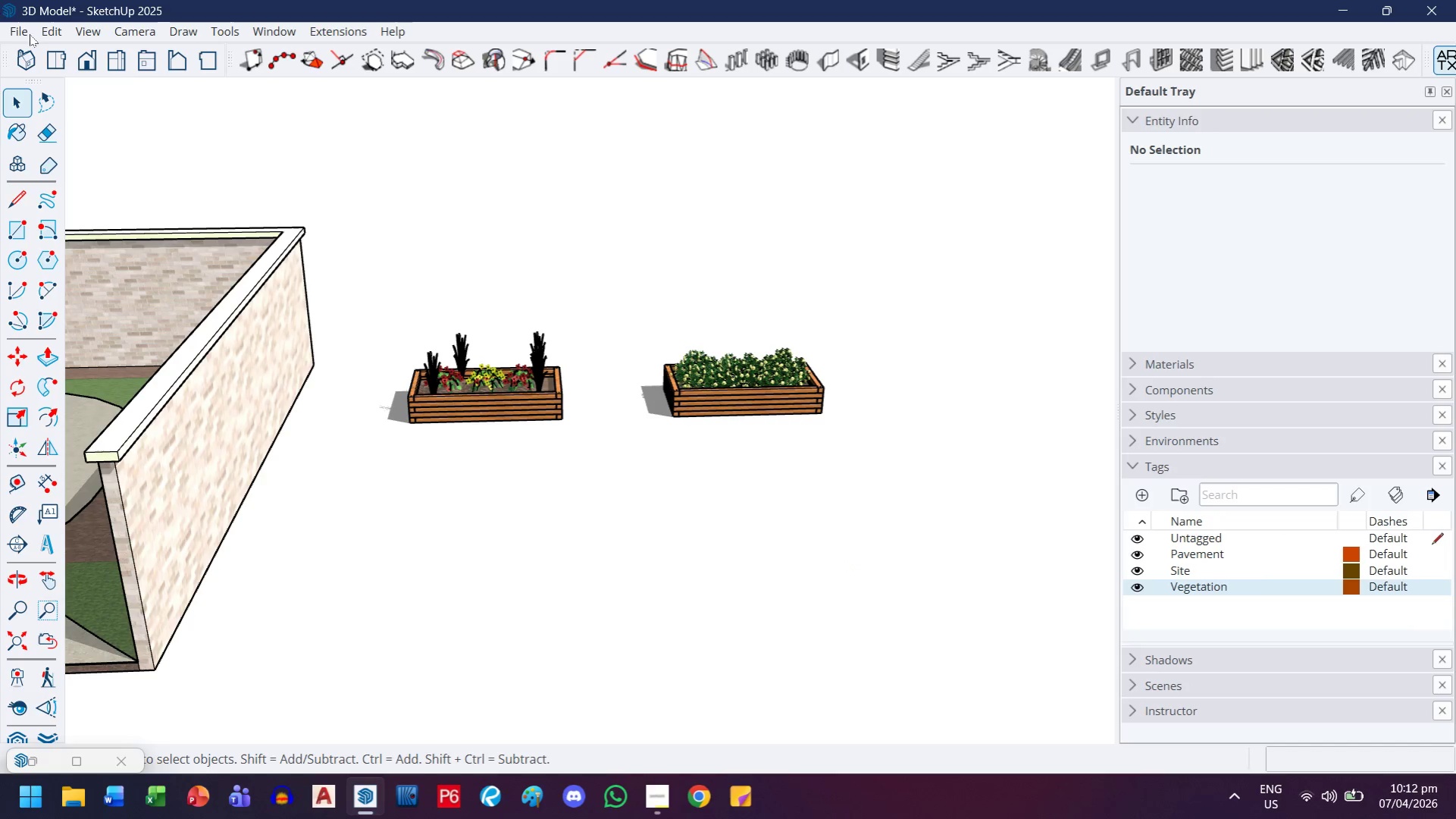 
left_click([52, 128])
 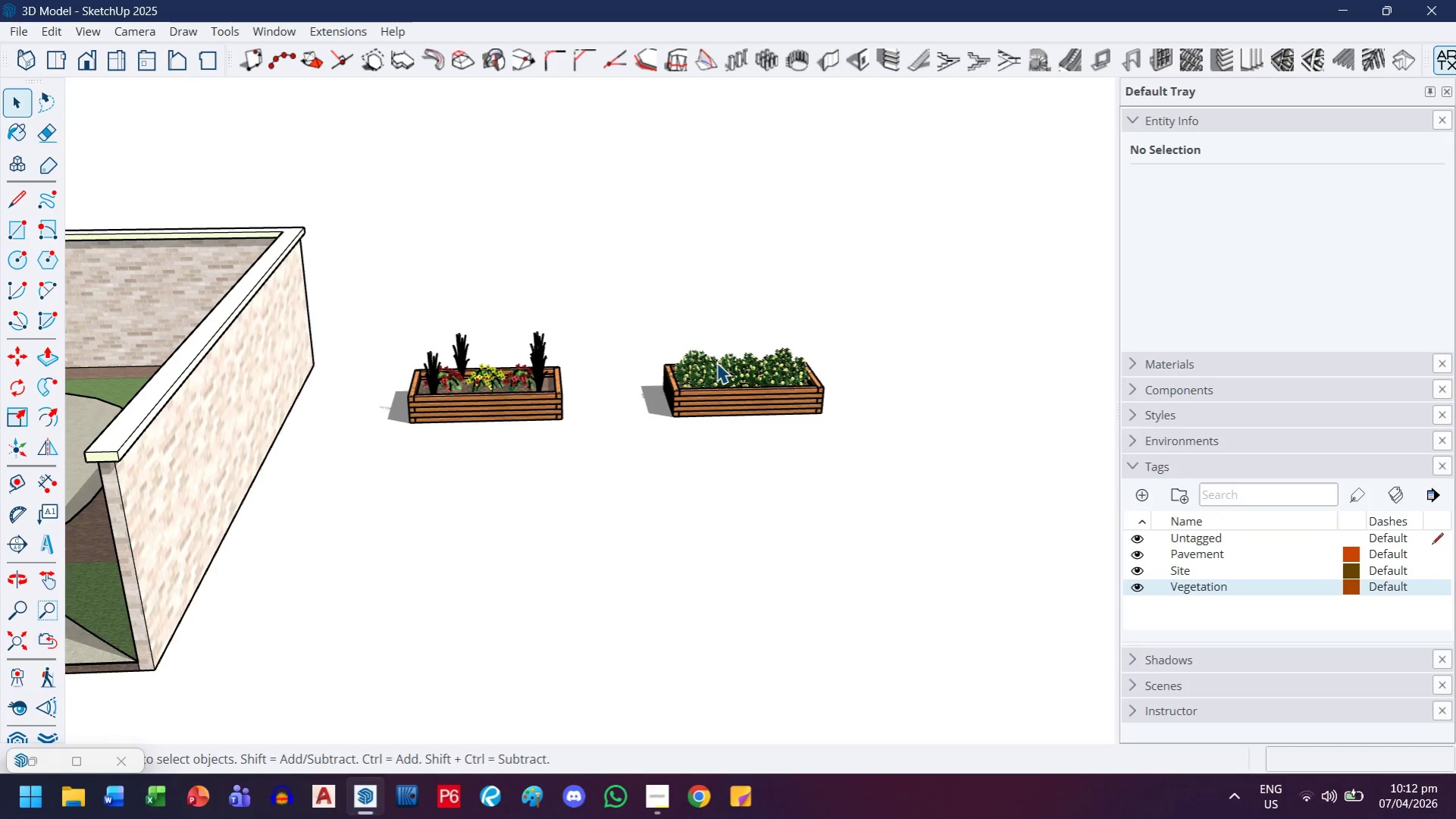 
wait(6.03)
 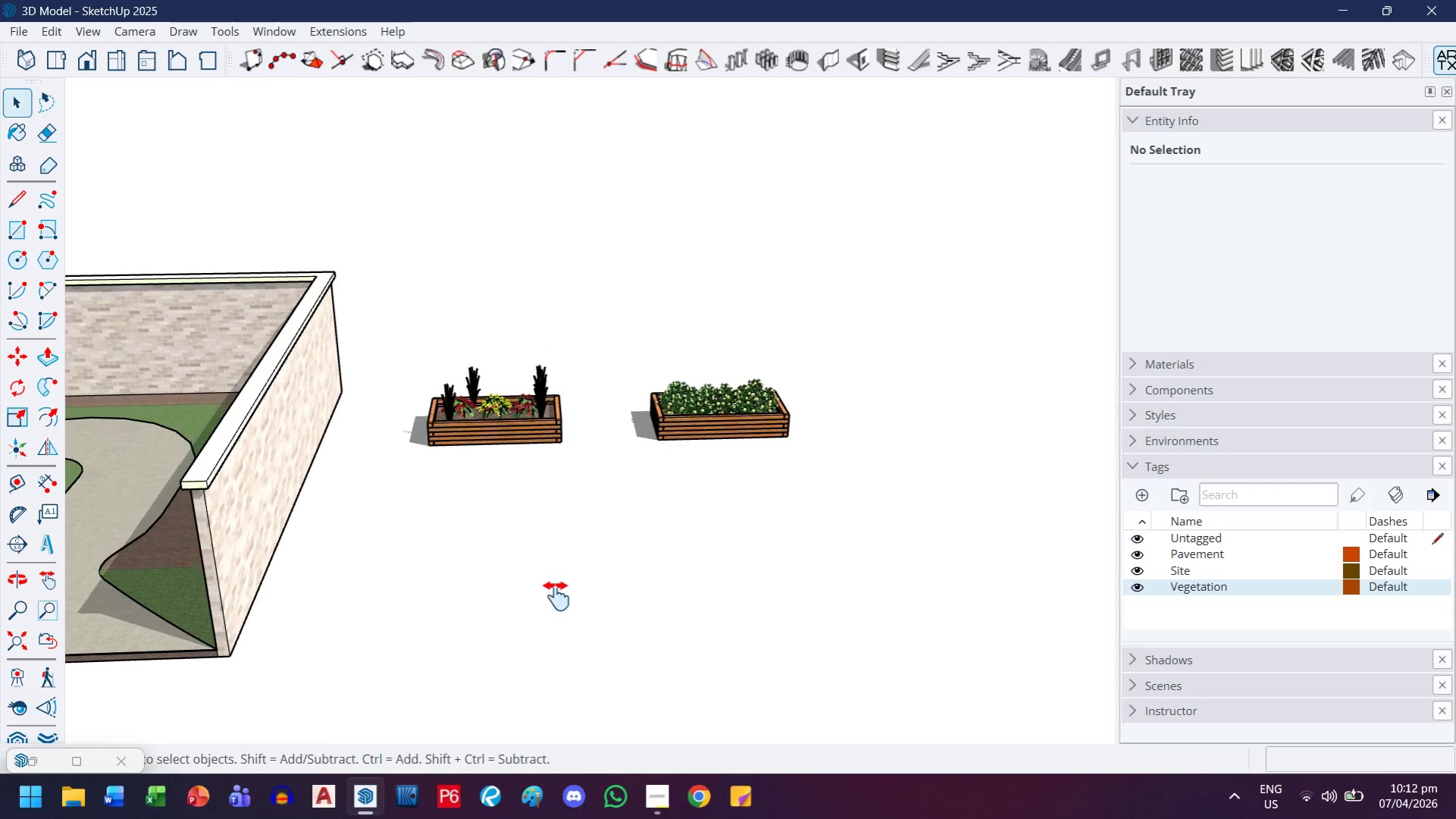 
key(H)
 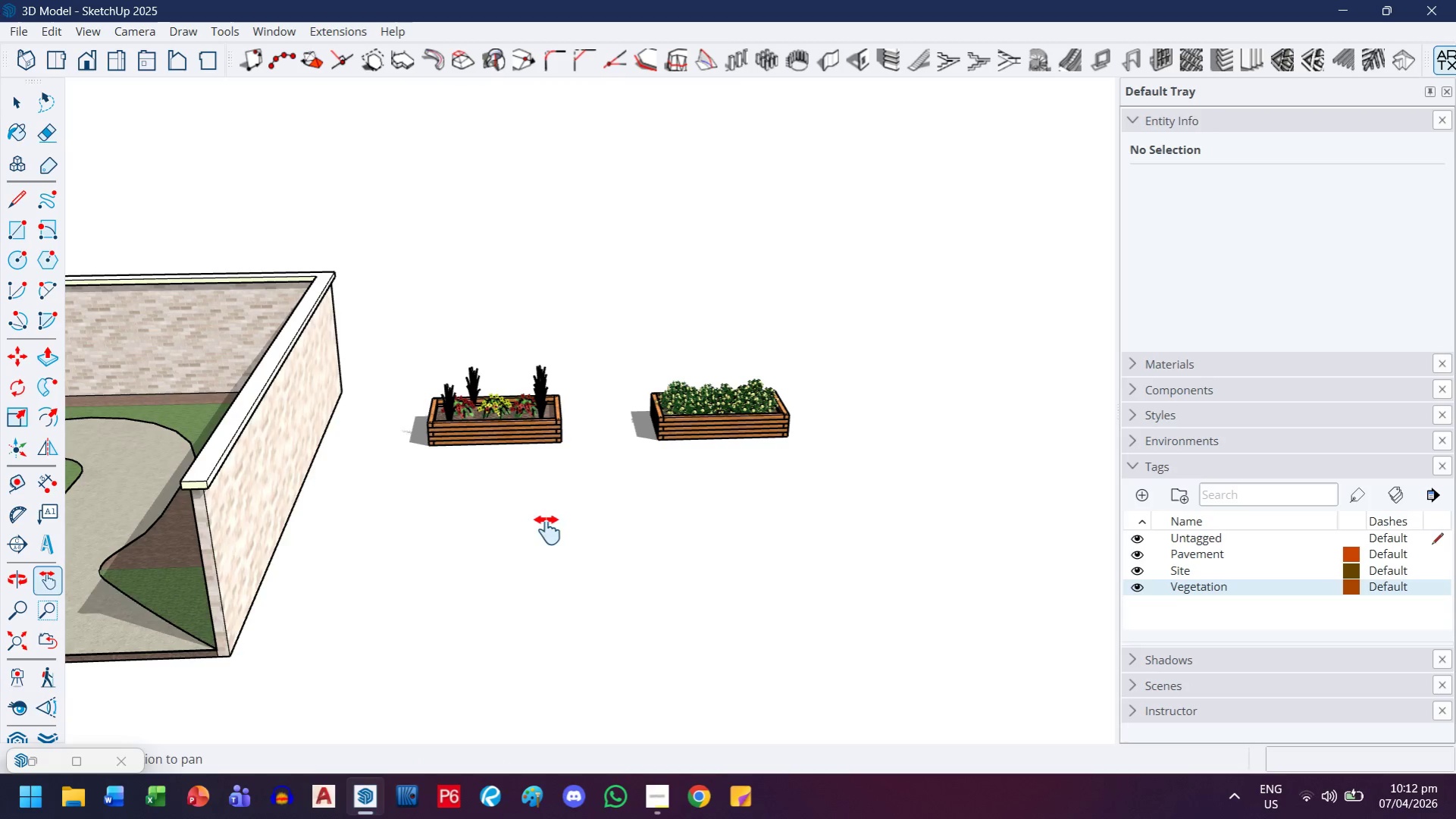 
left_click_drag(start_coordinate=[531, 530], to_coordinate=[702, 548])
 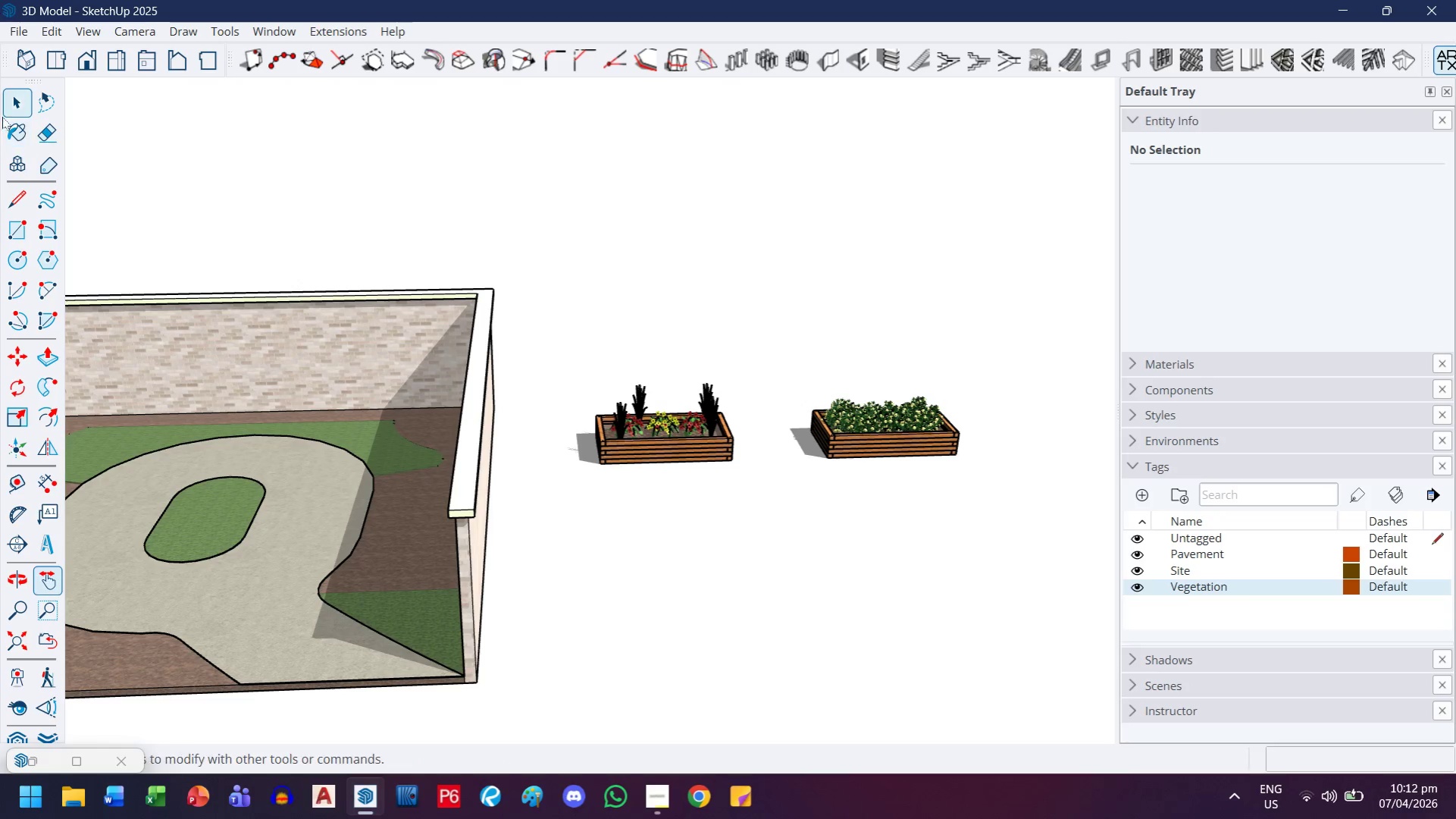 
scroll: coordinate [556, 597], scroll_direction: down, amount: 2.0
 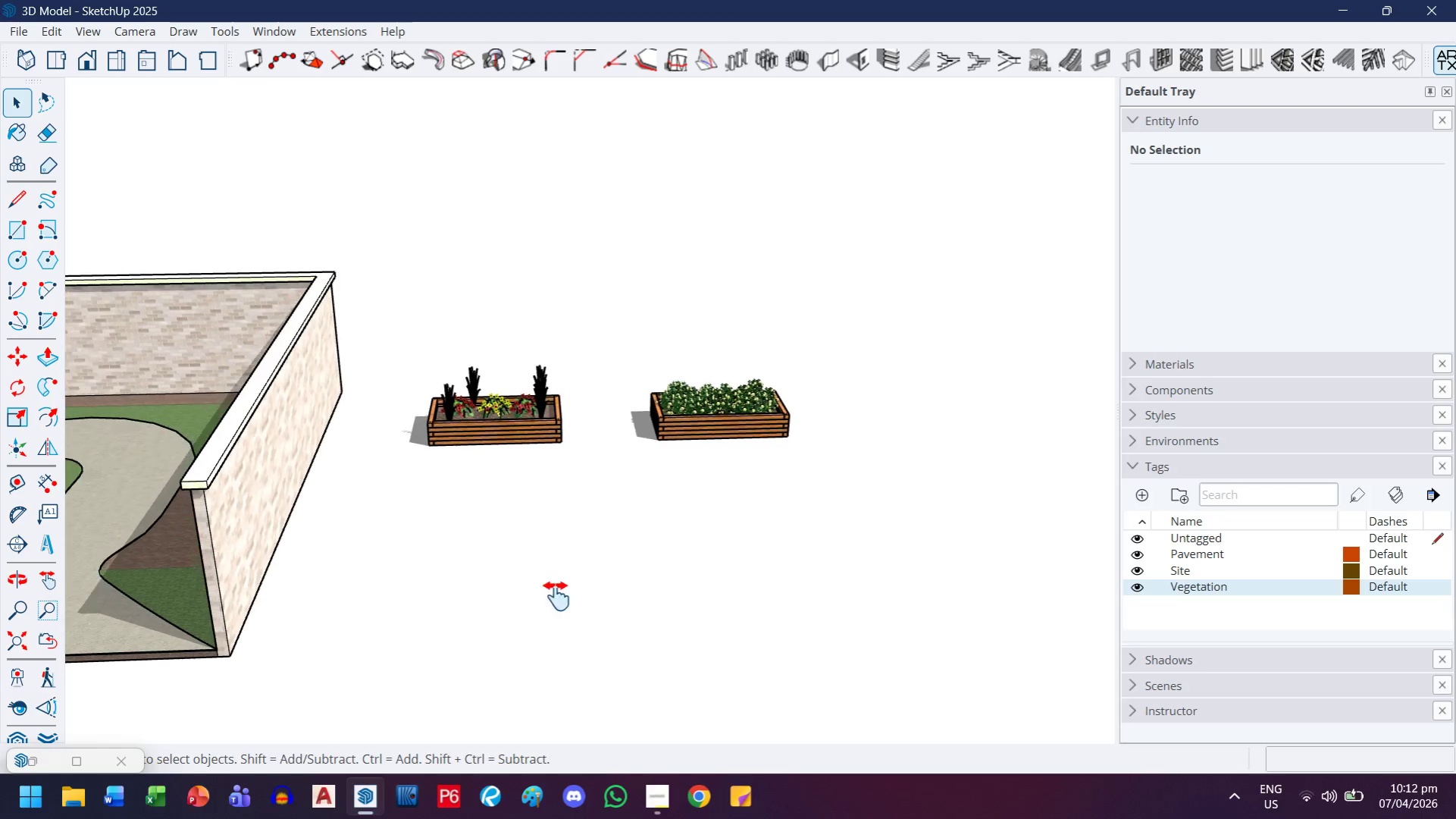 
left_click([7, 97])
 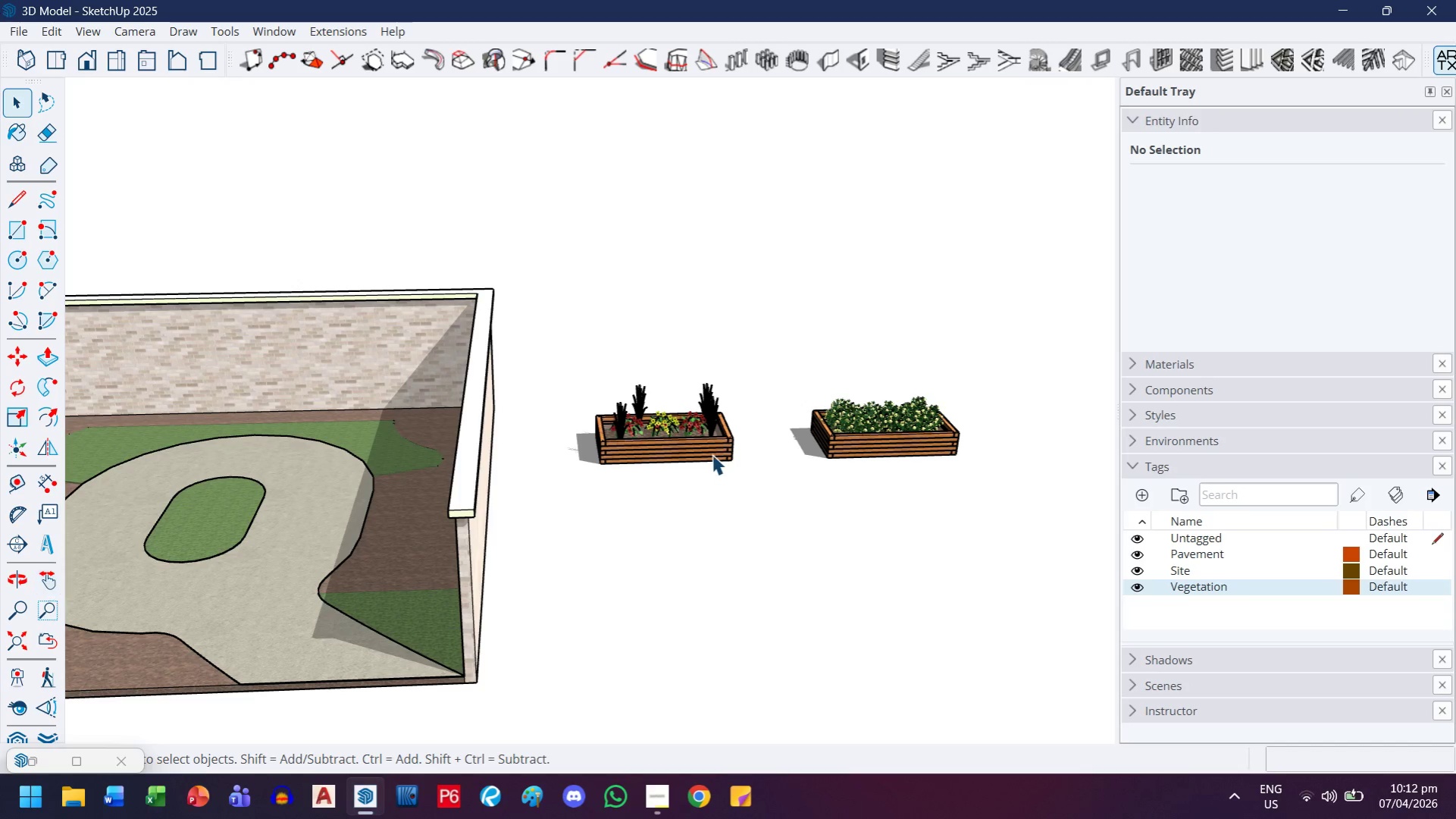 
left_click([692, 431])
 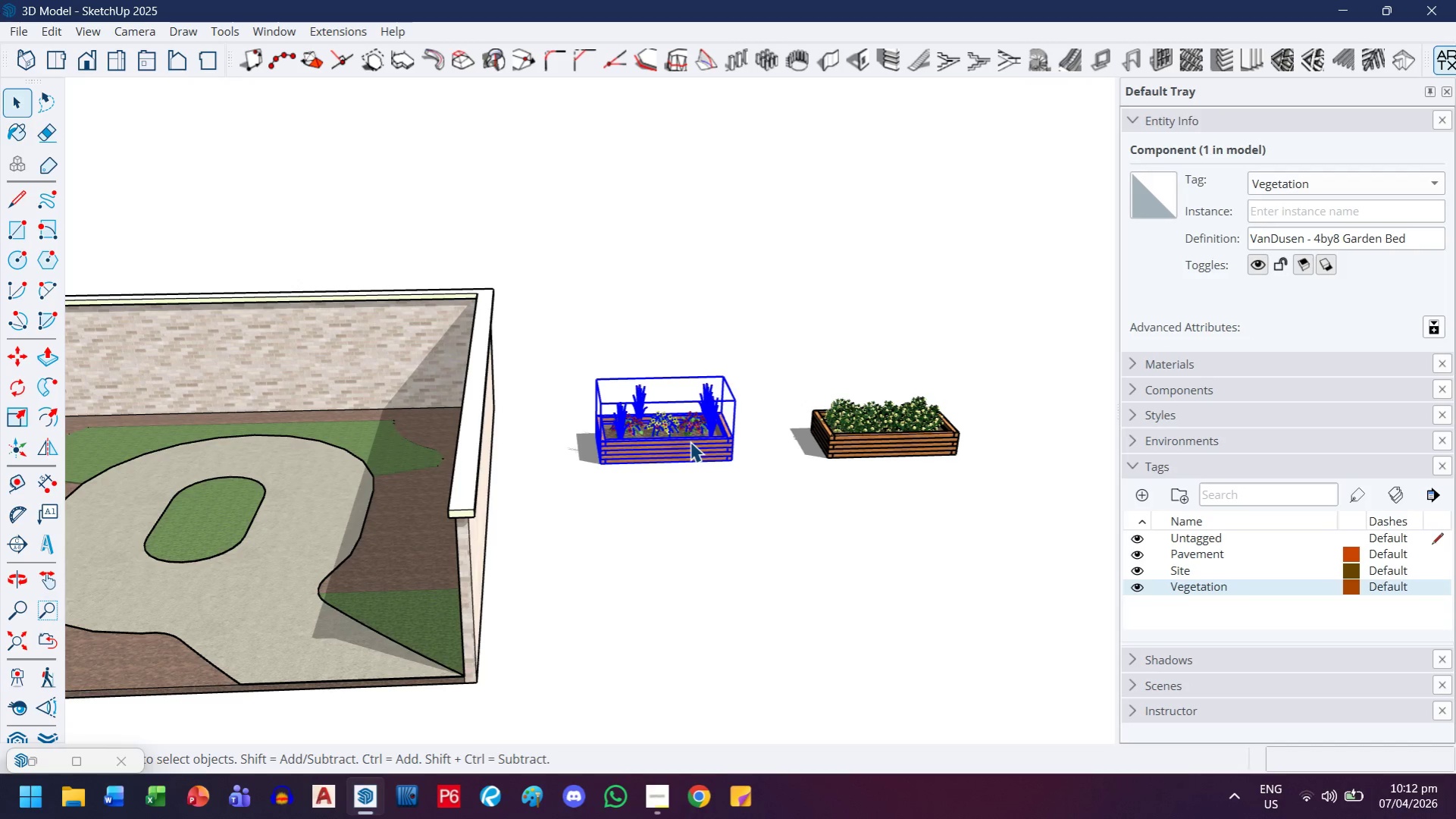 
key(M)
 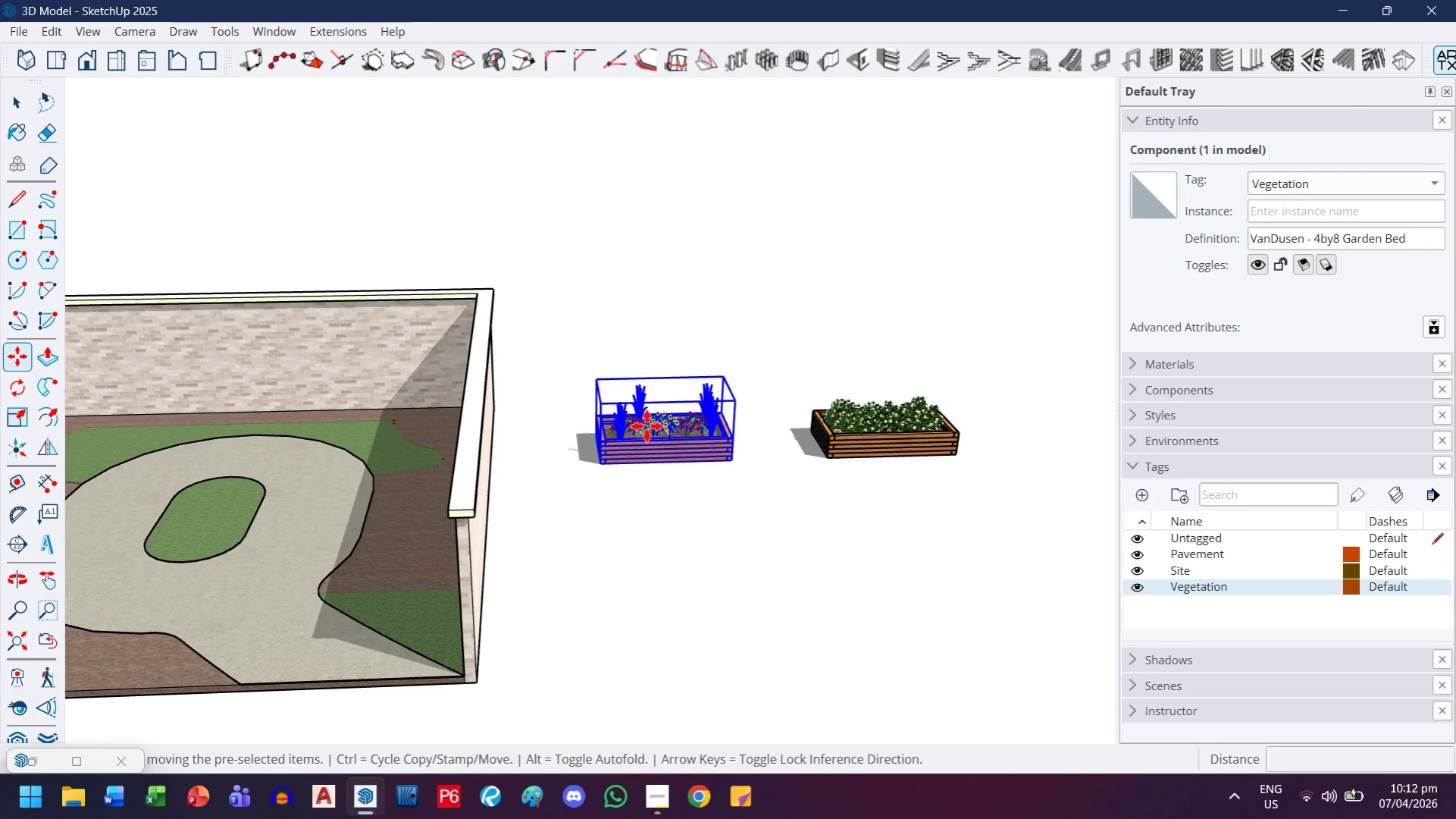 
scroll: coordinate [710, 472], scroll_direction: up, amount: 50.0
 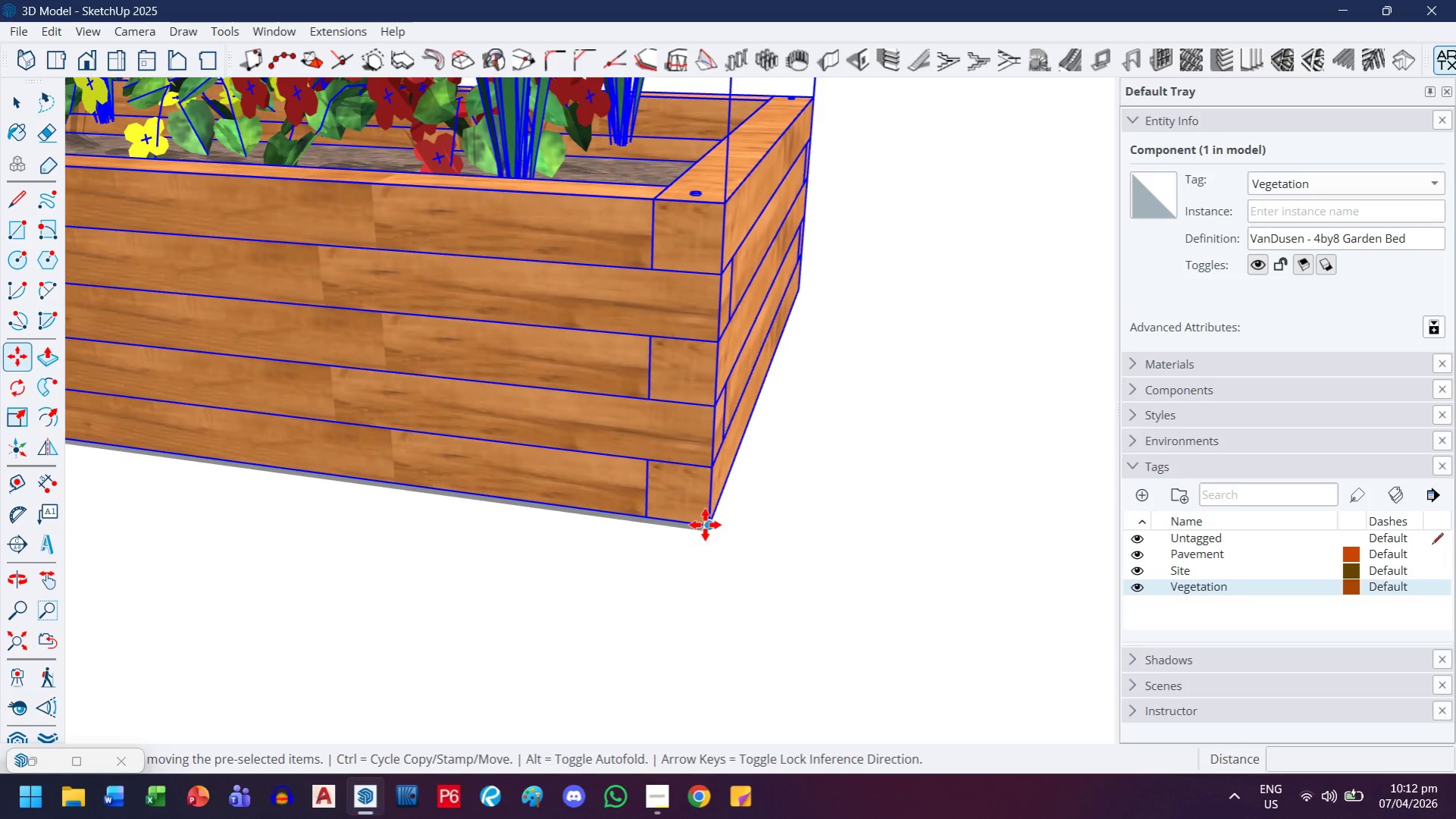 
left_click([705, 525])
 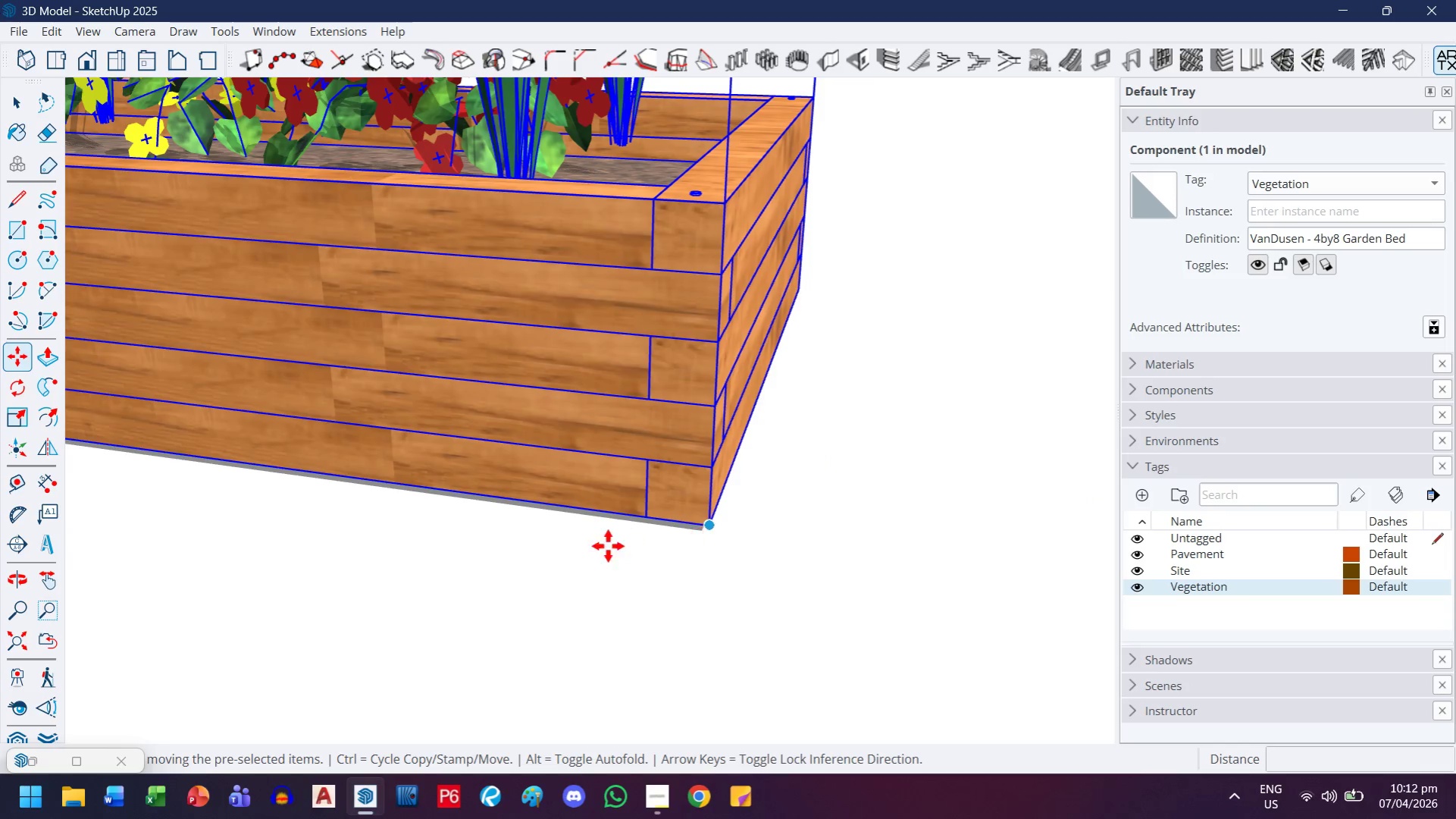 
key(H)
 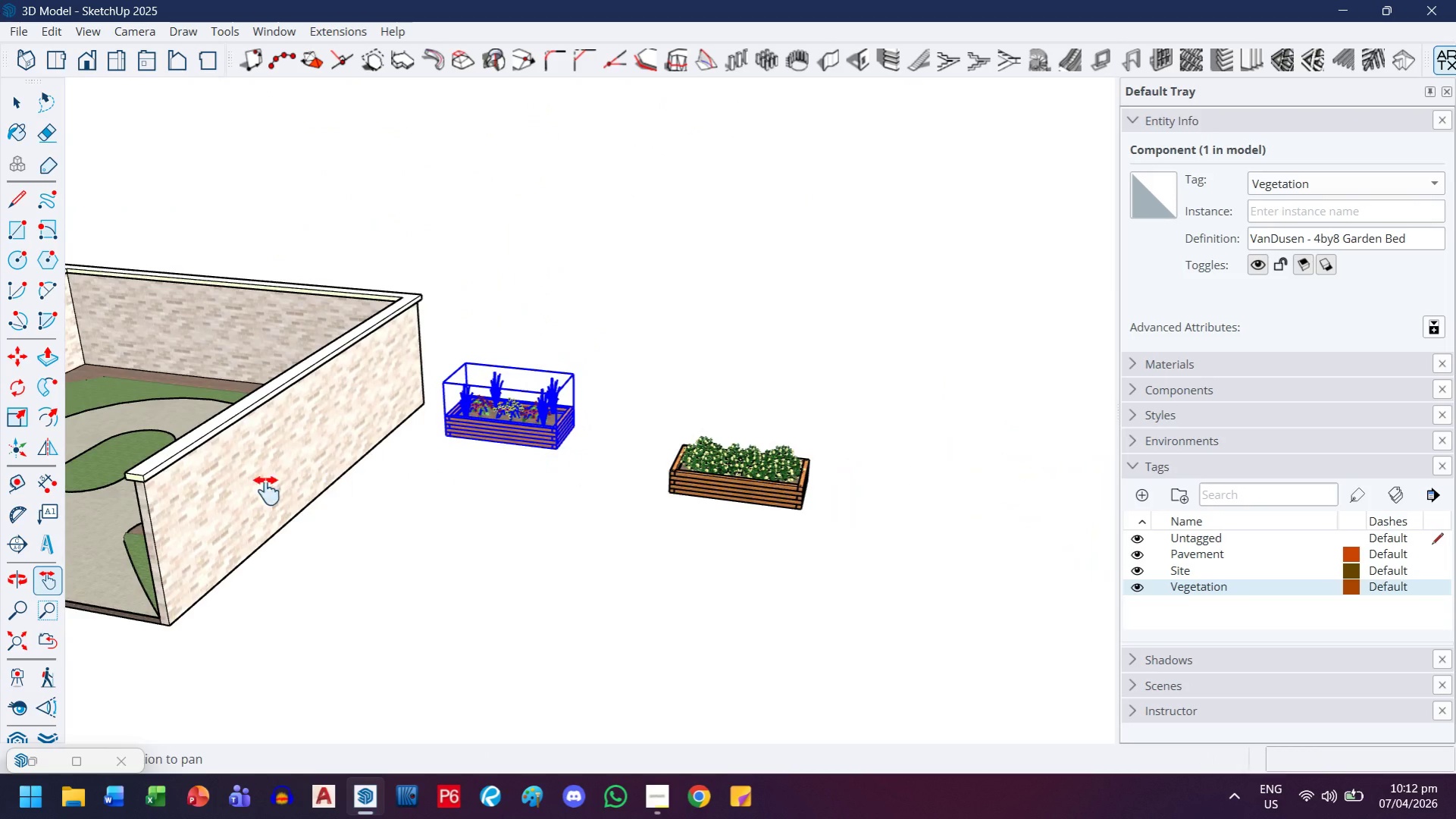 
scroll: coordinate [554, 448], scroll_direction: down, amount: 60.0
 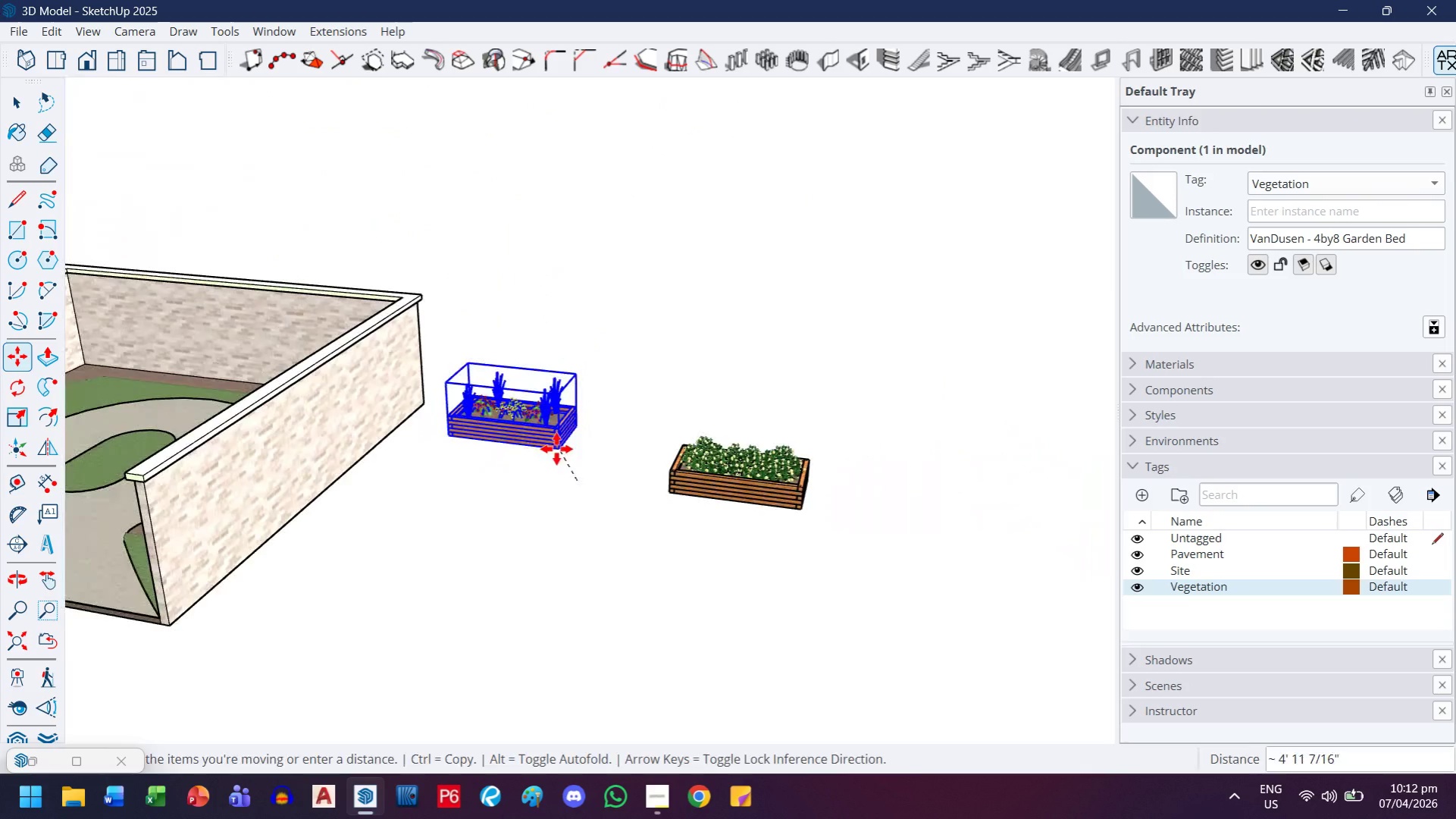 
left_click_drag(start_coordinate=[264, 491], to_coordinate=[594, 474])
 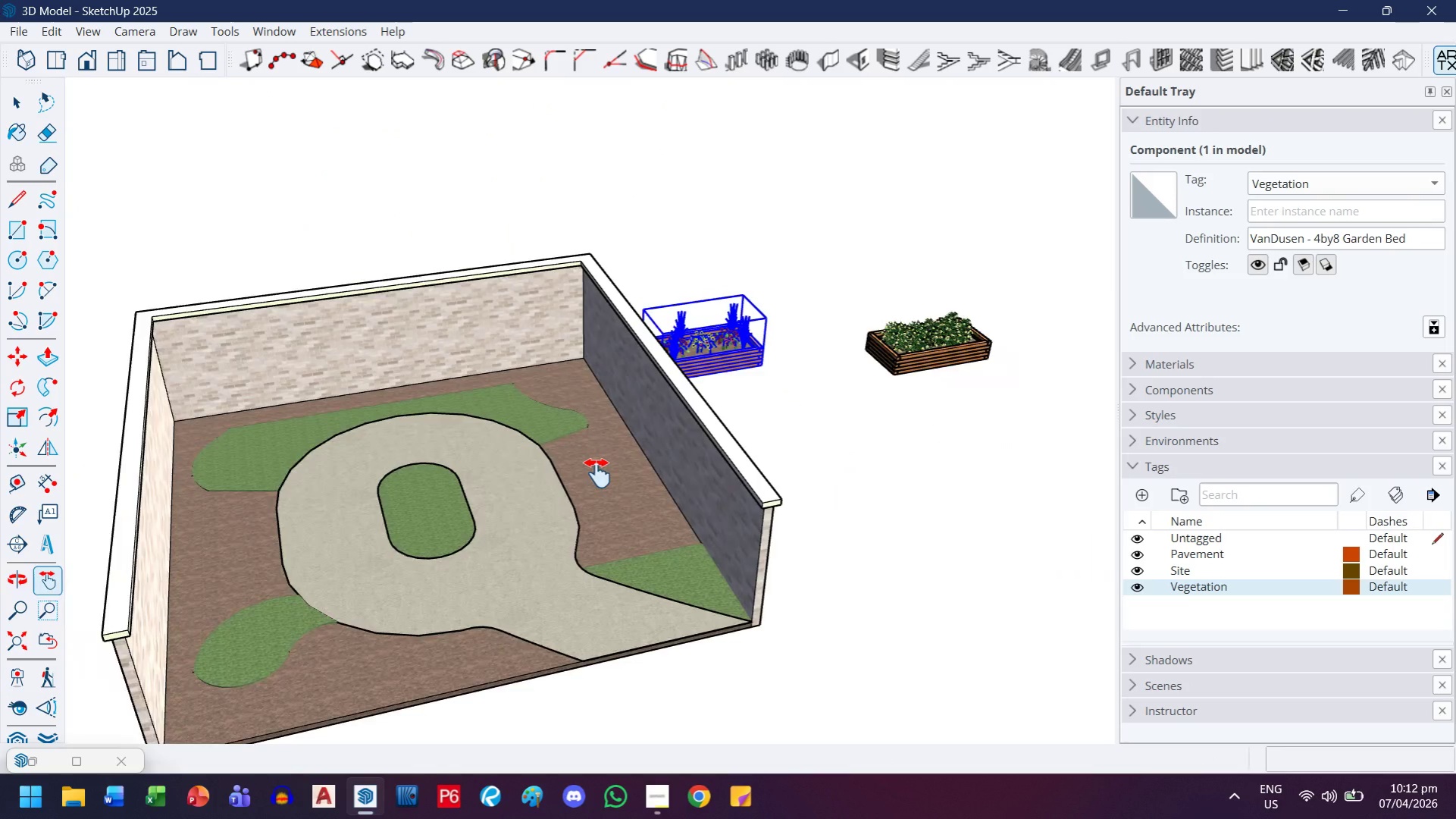 
key(Escape)
 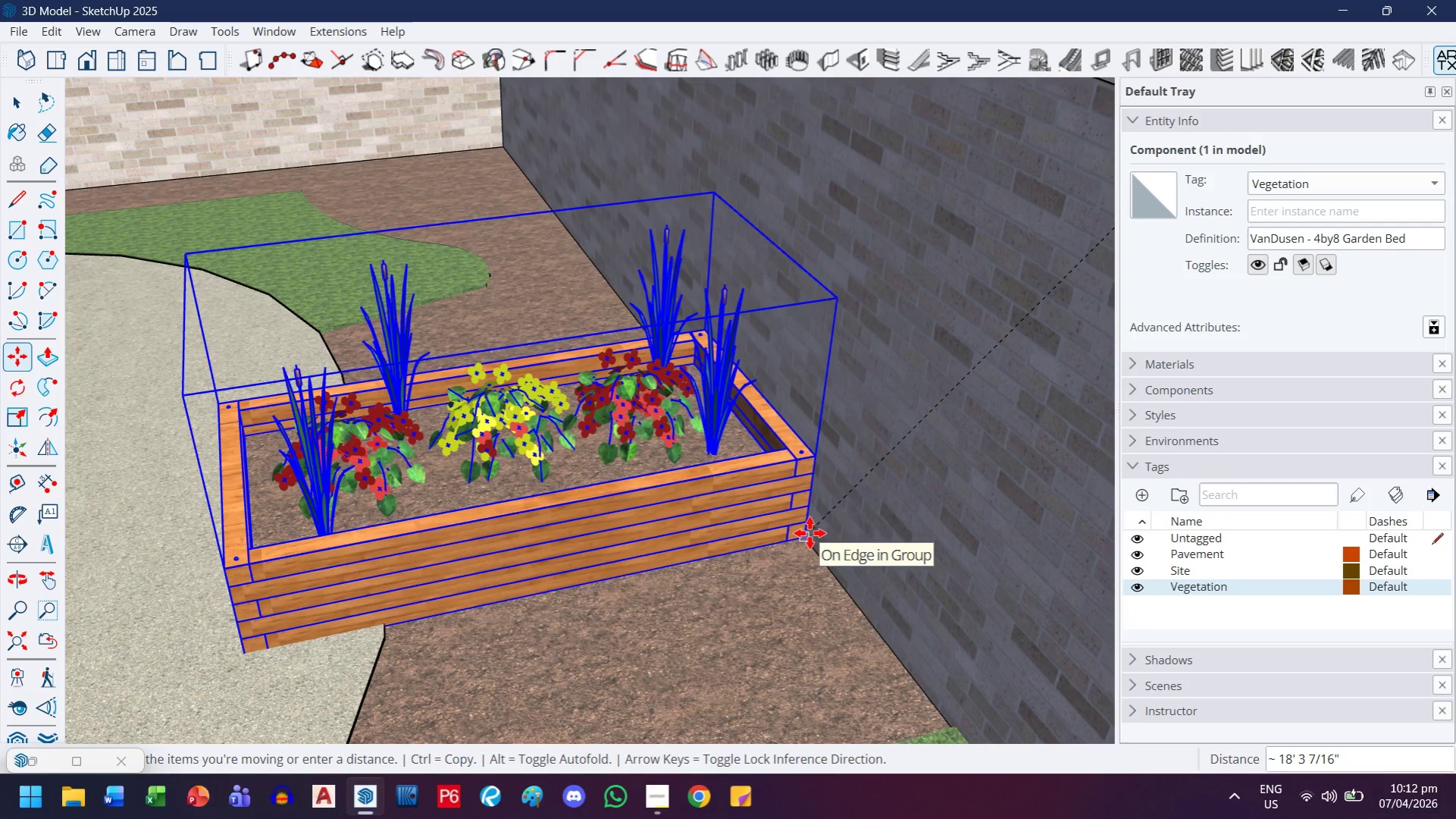 
scroll: coordinate [693, 554], scroll_direction: up, amount: 13.0
 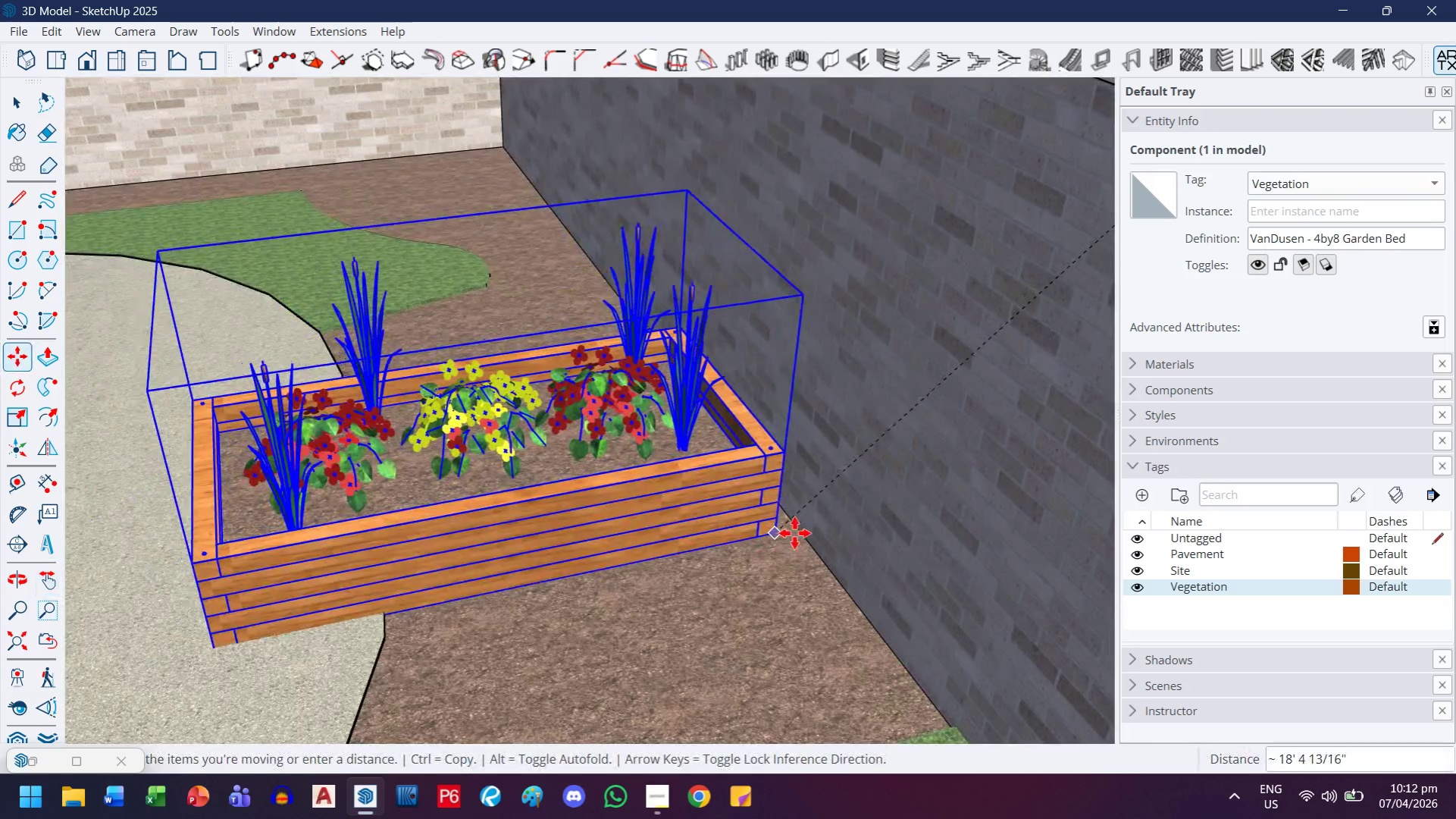 
left_click([809, 533])
 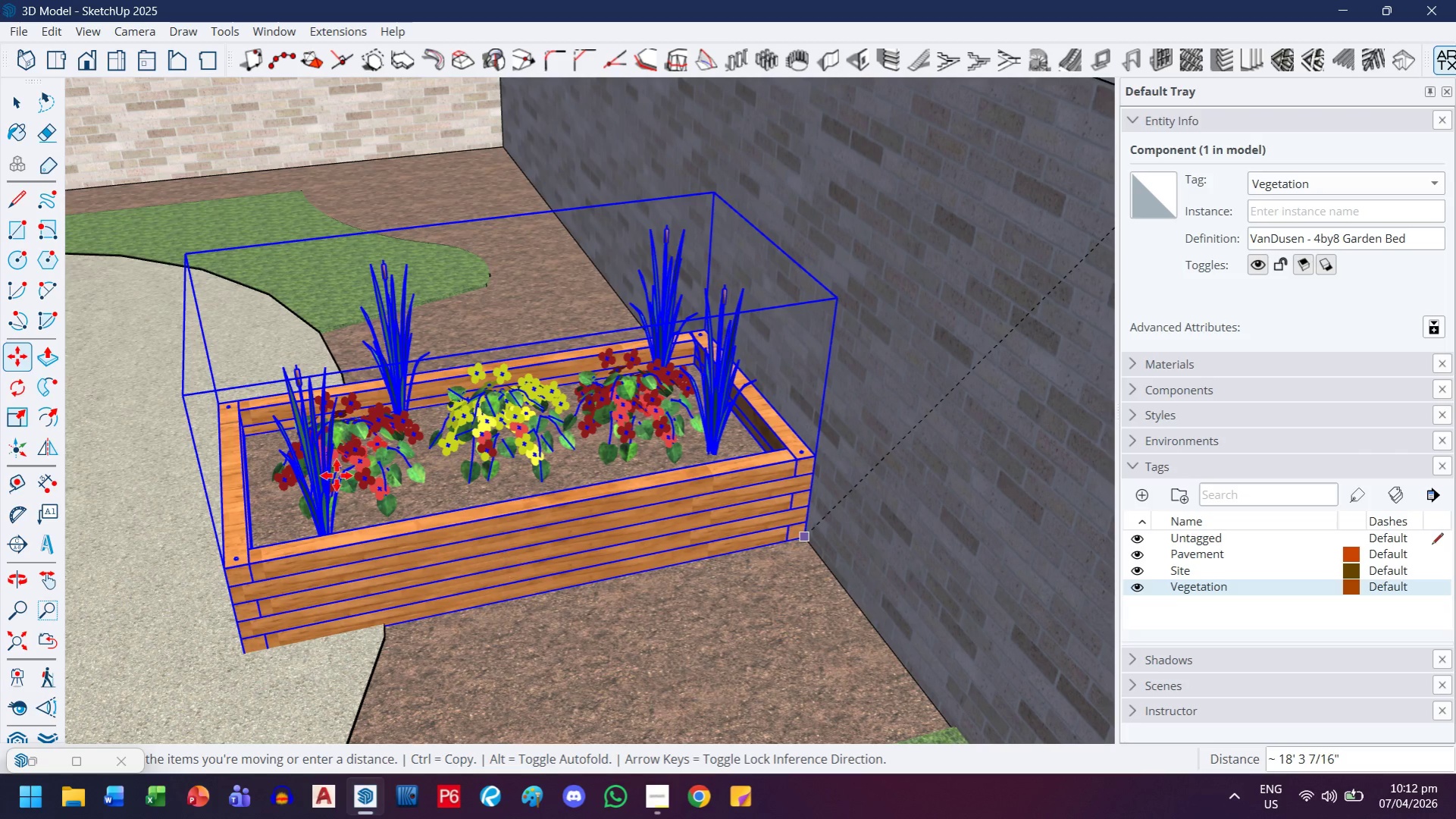 
mouse_move([224, 389])
 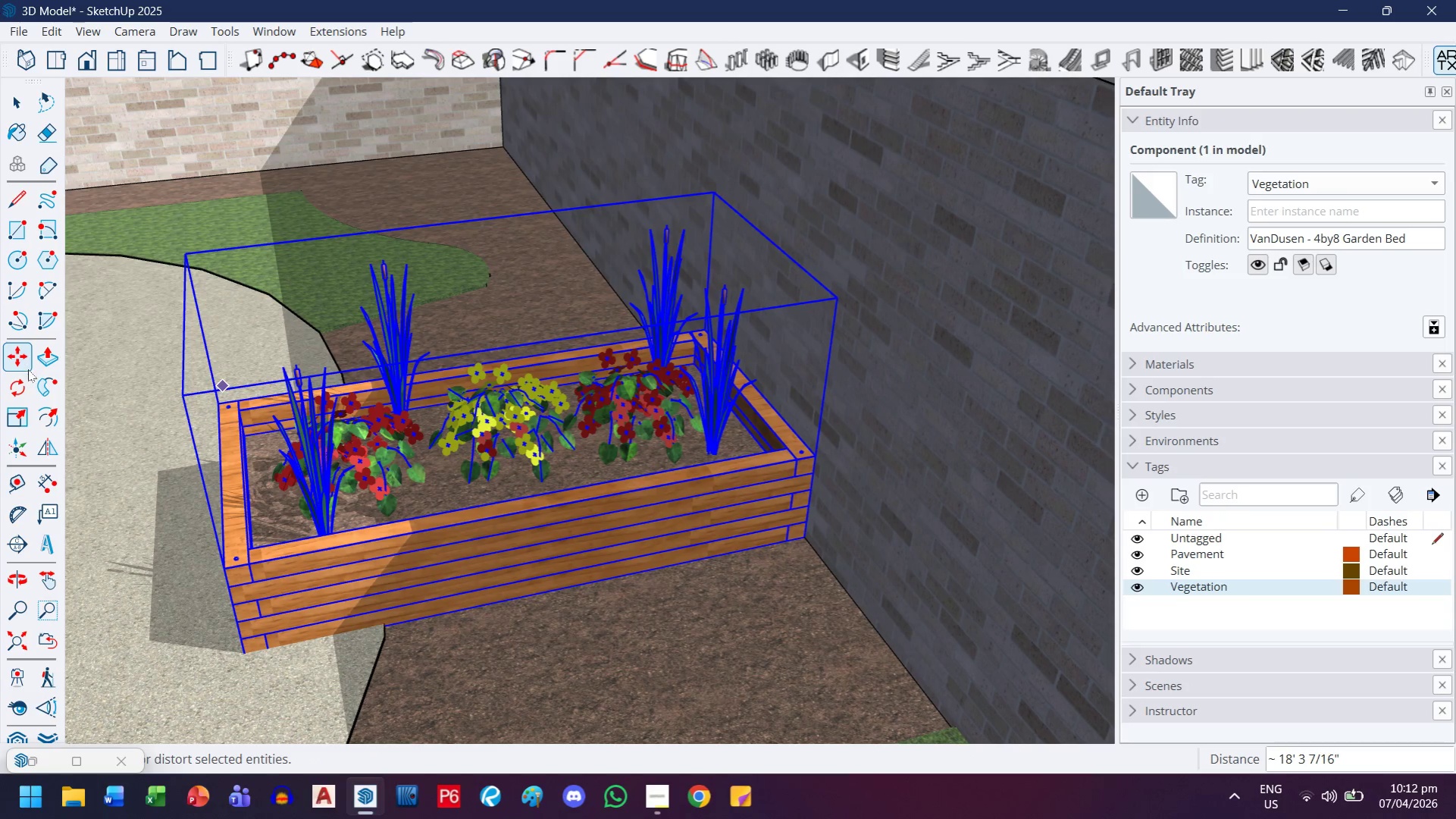 
left_click([22, 381])
 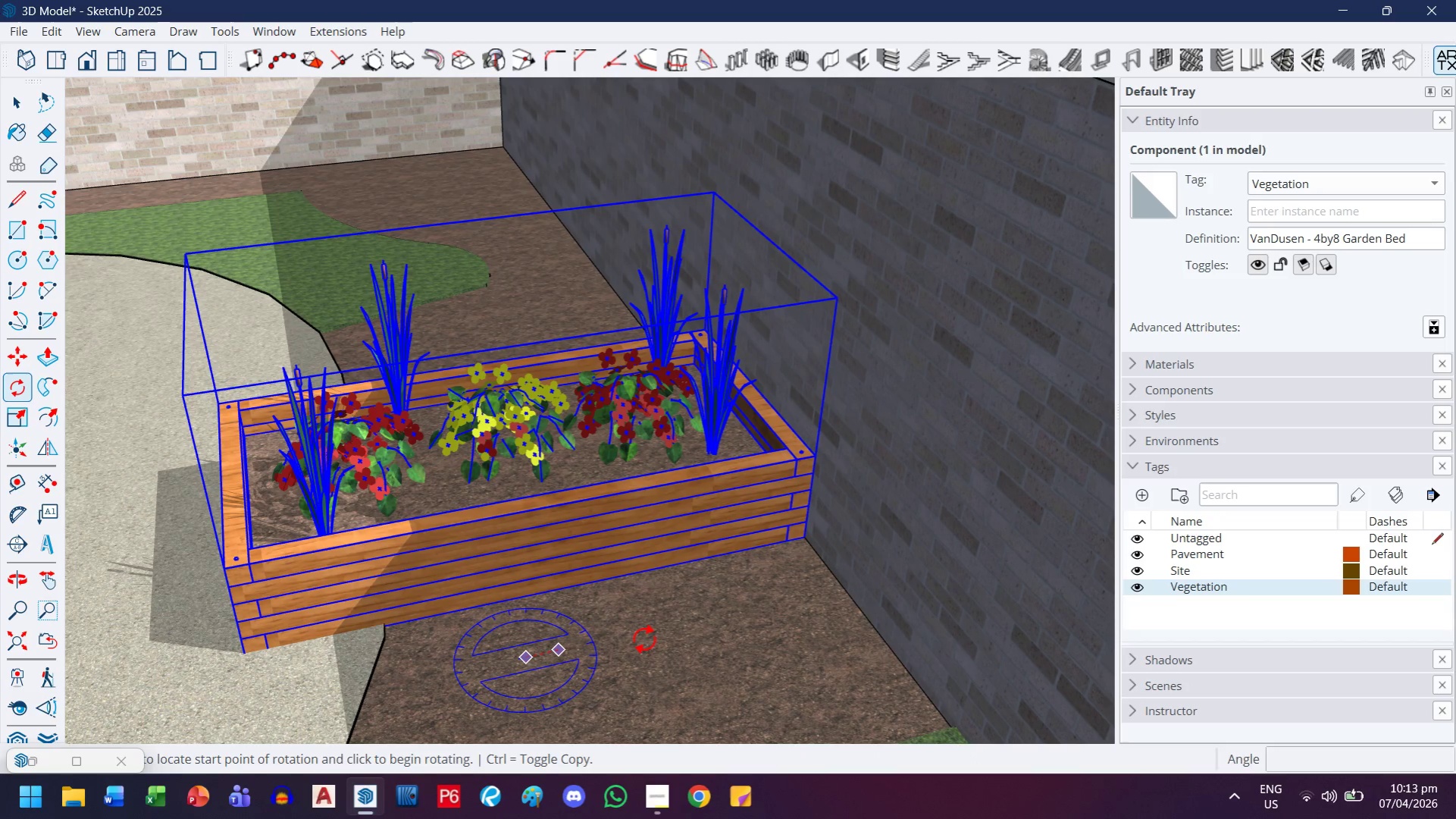 
left_click([650, 638])
 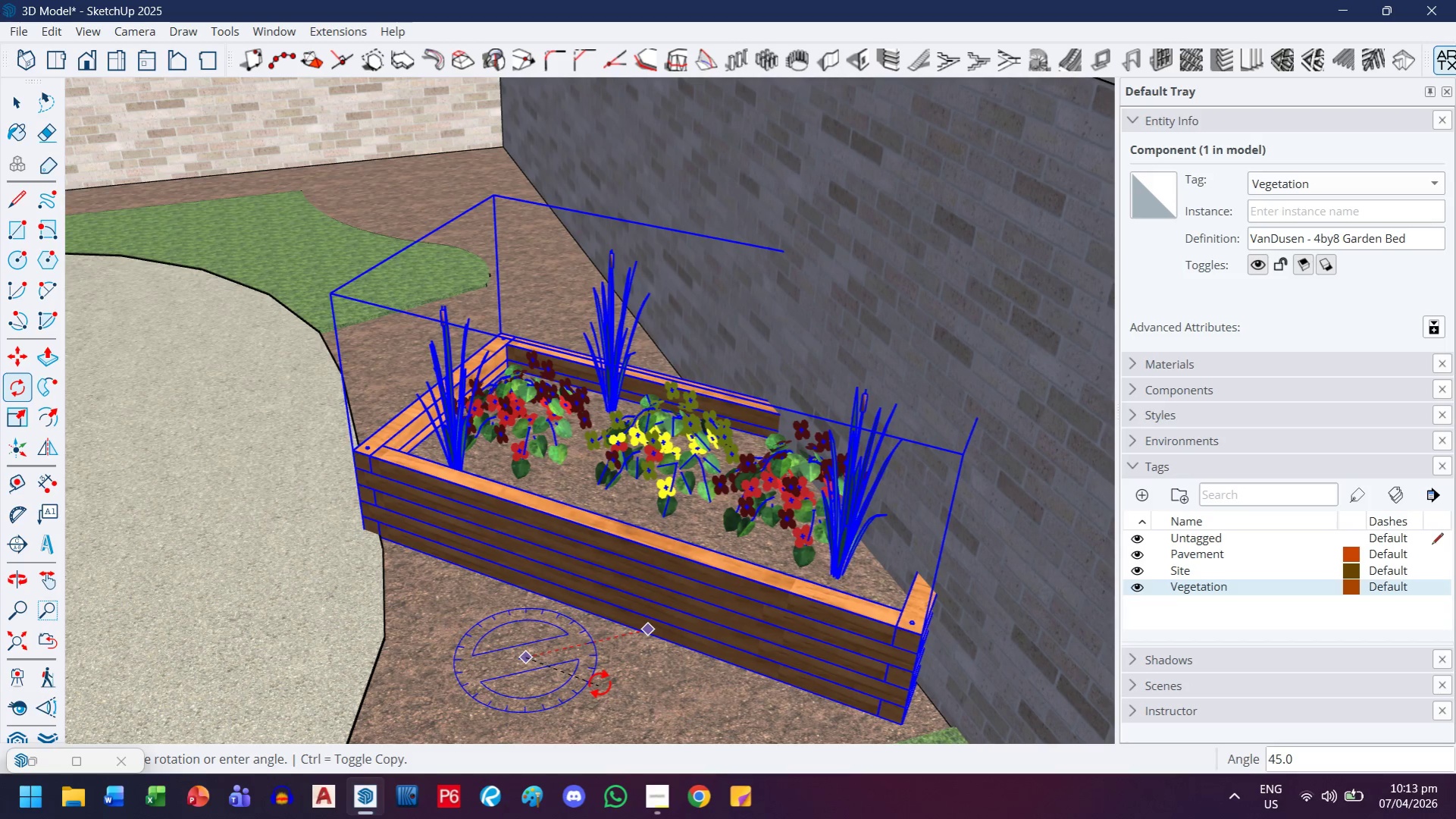 
key(H)
 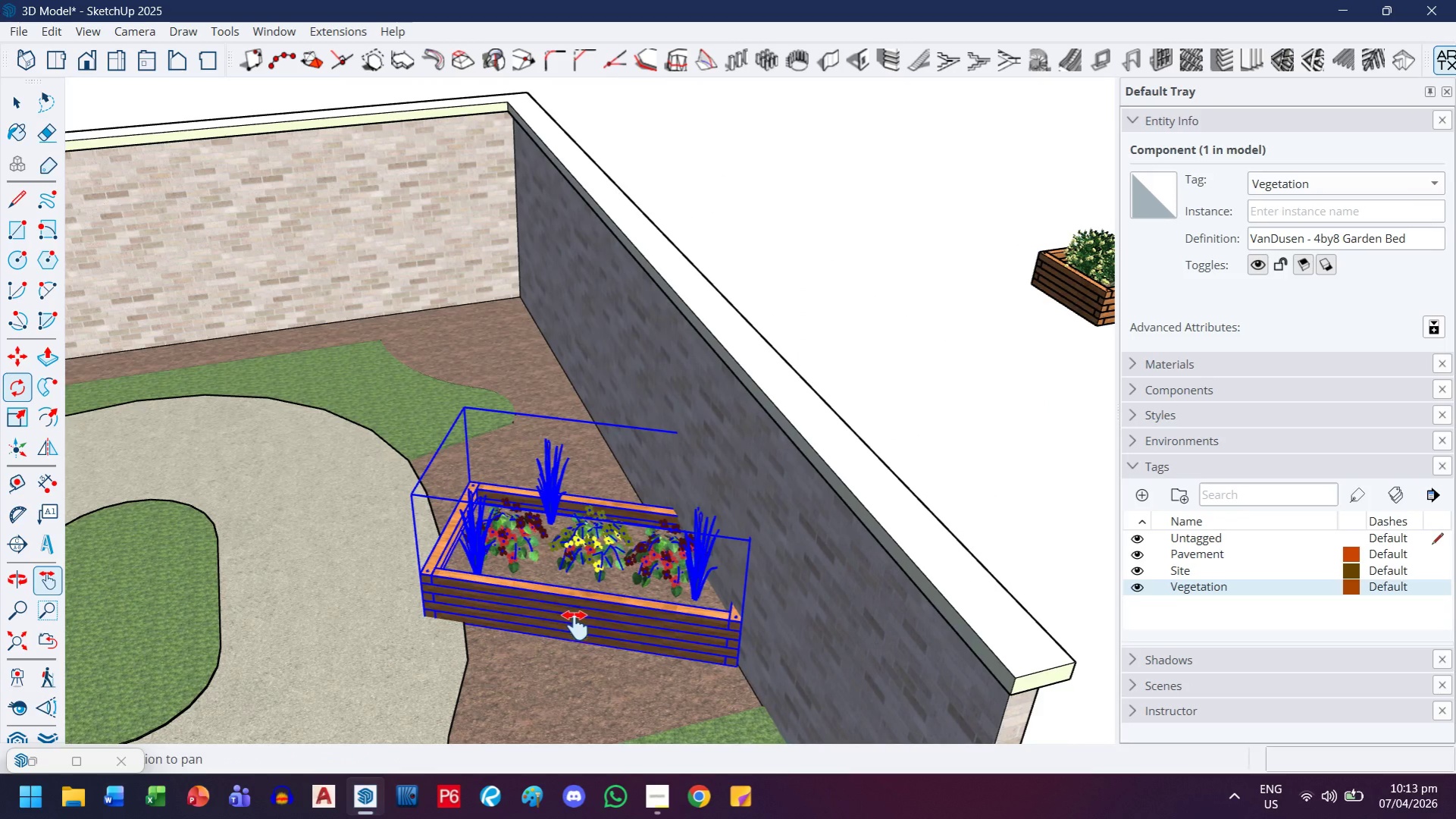 
left_click_drag(start_coordinate=[575, 632], to_coordinate=[592, 403])
 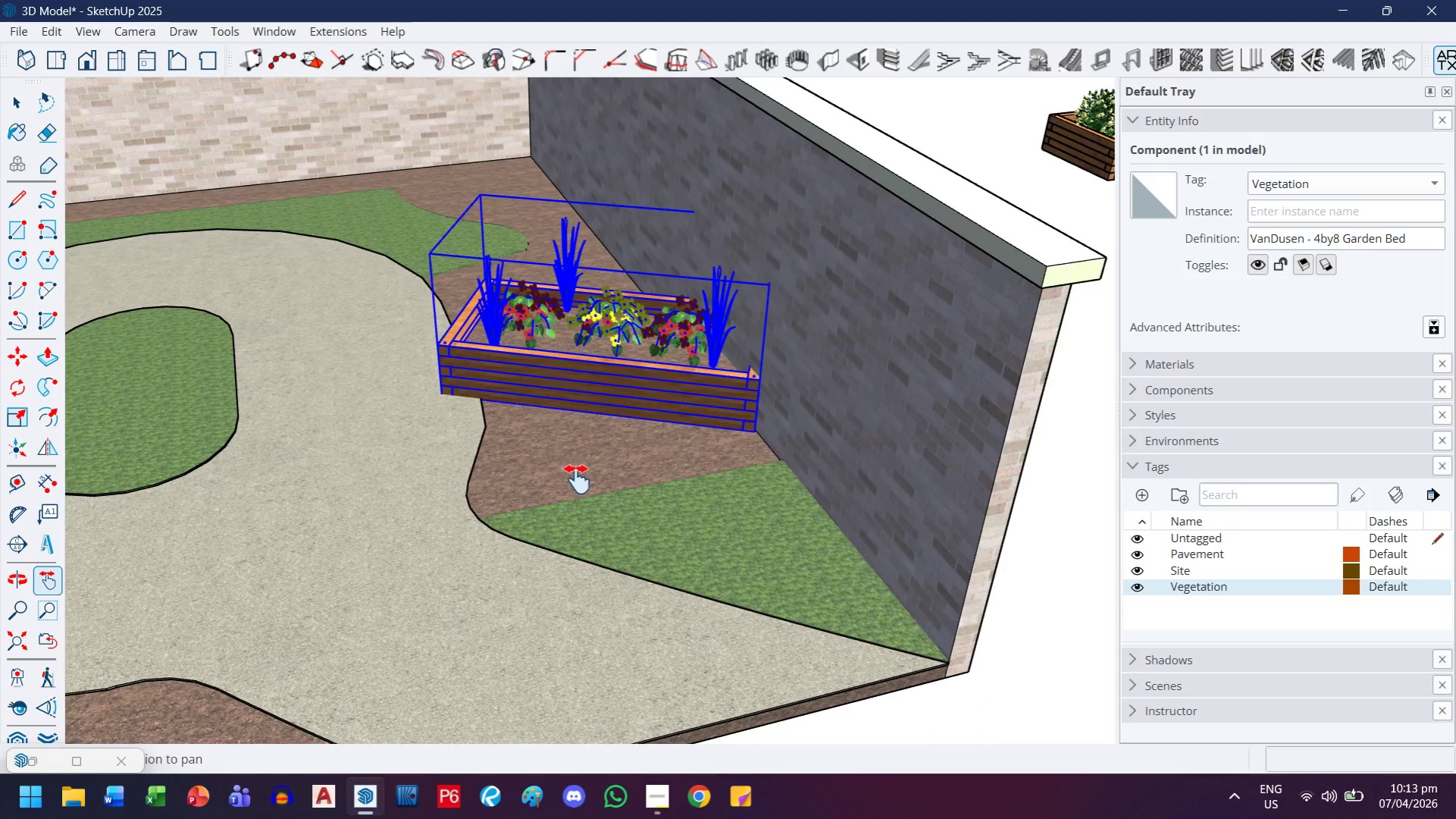 
scroll: coordinate [563, 683], scroll_direction: down, amount: 7.0
 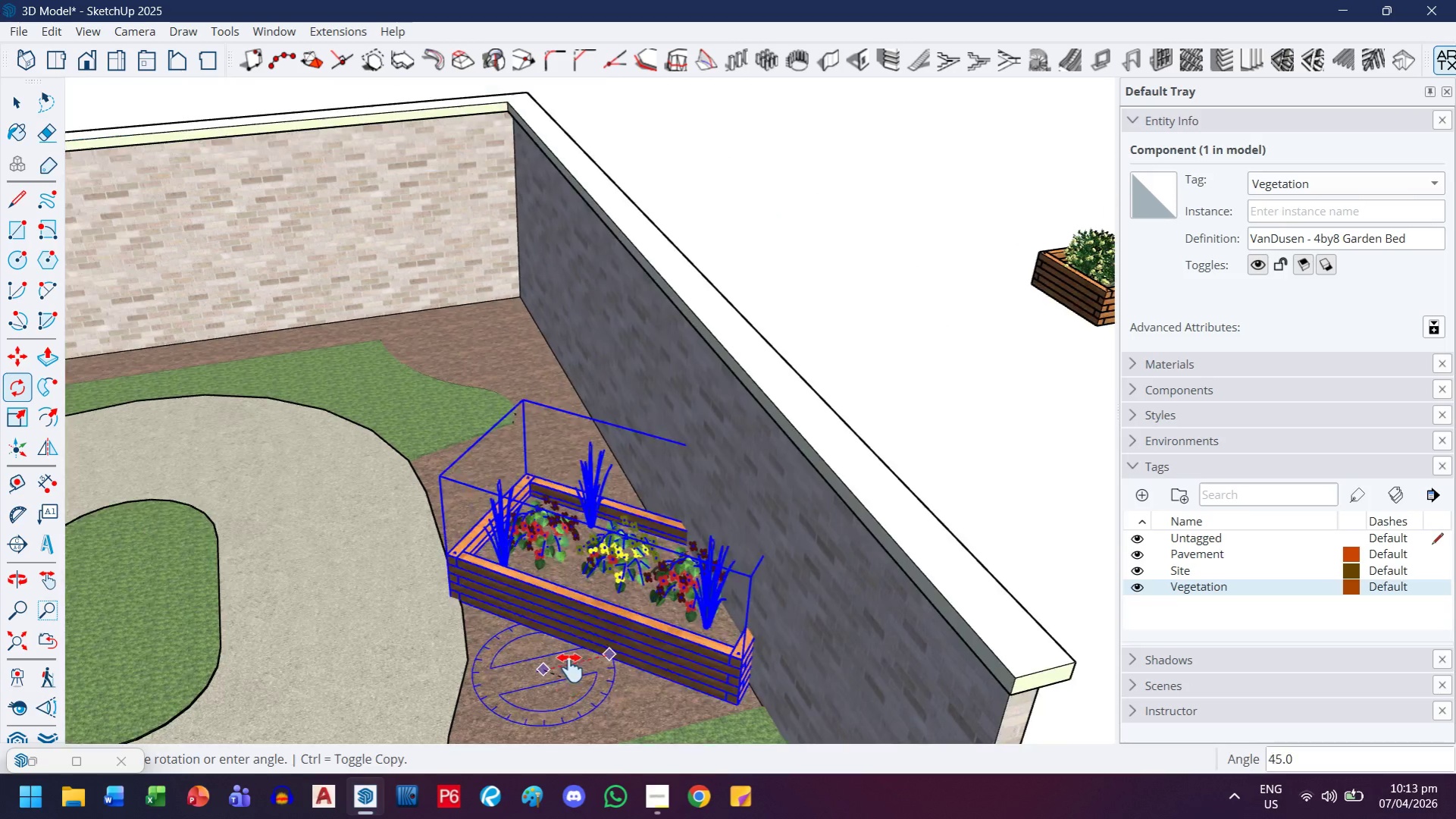 
key(Escape)
 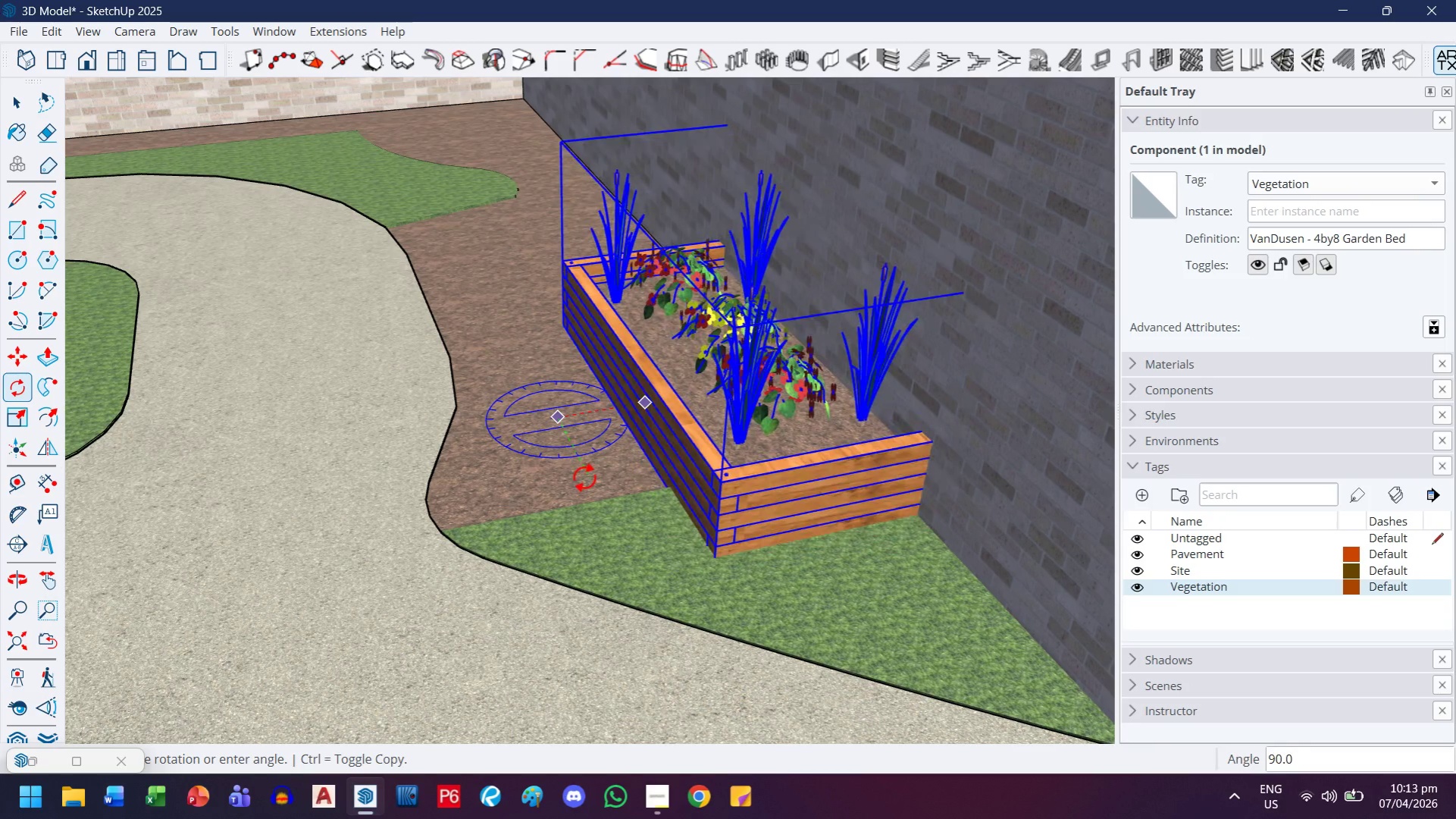 
scroll: coordinate [571, 488], scroll_direction: up, amount: 3.0
 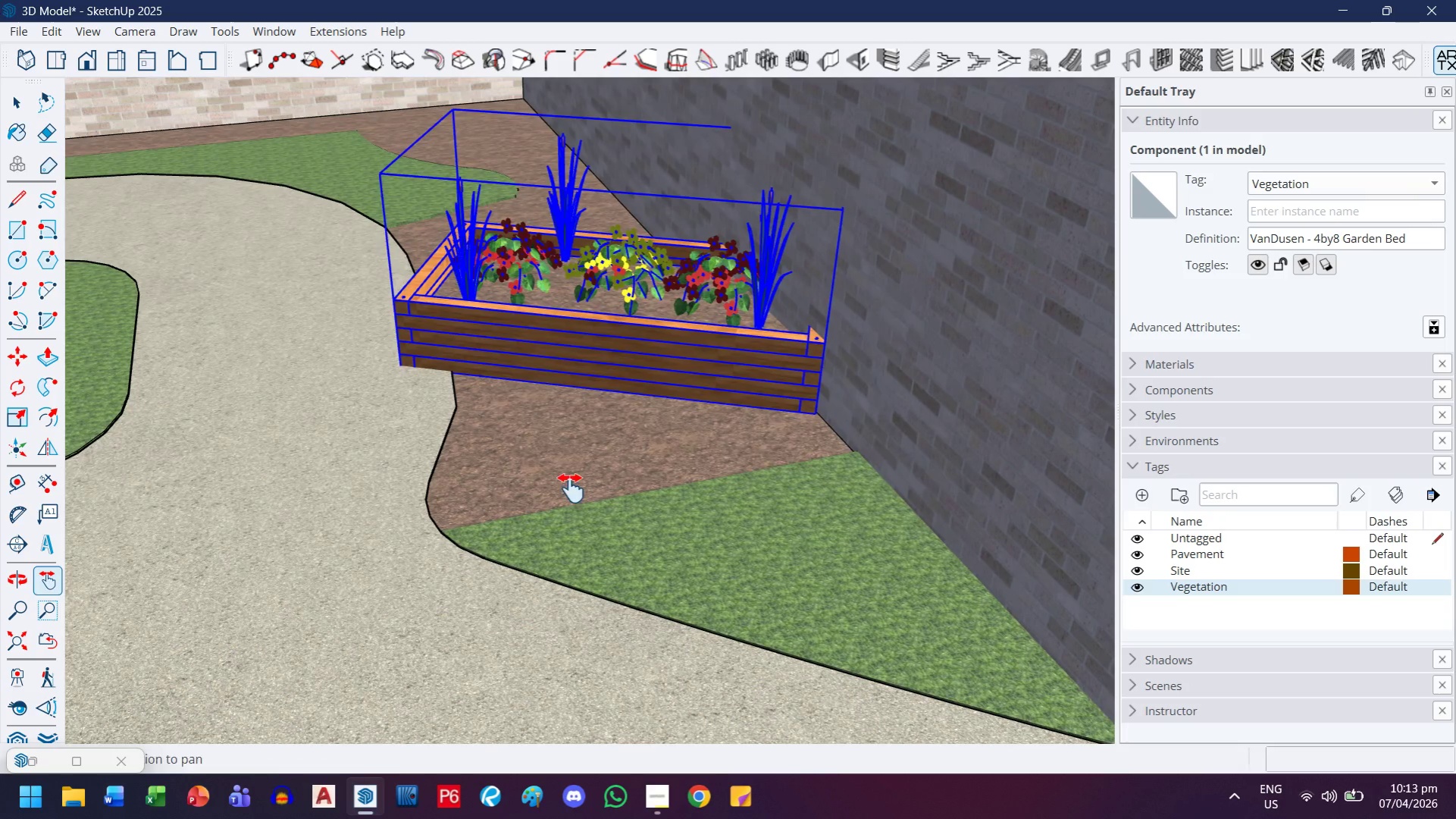 
left_click([584, 478])
 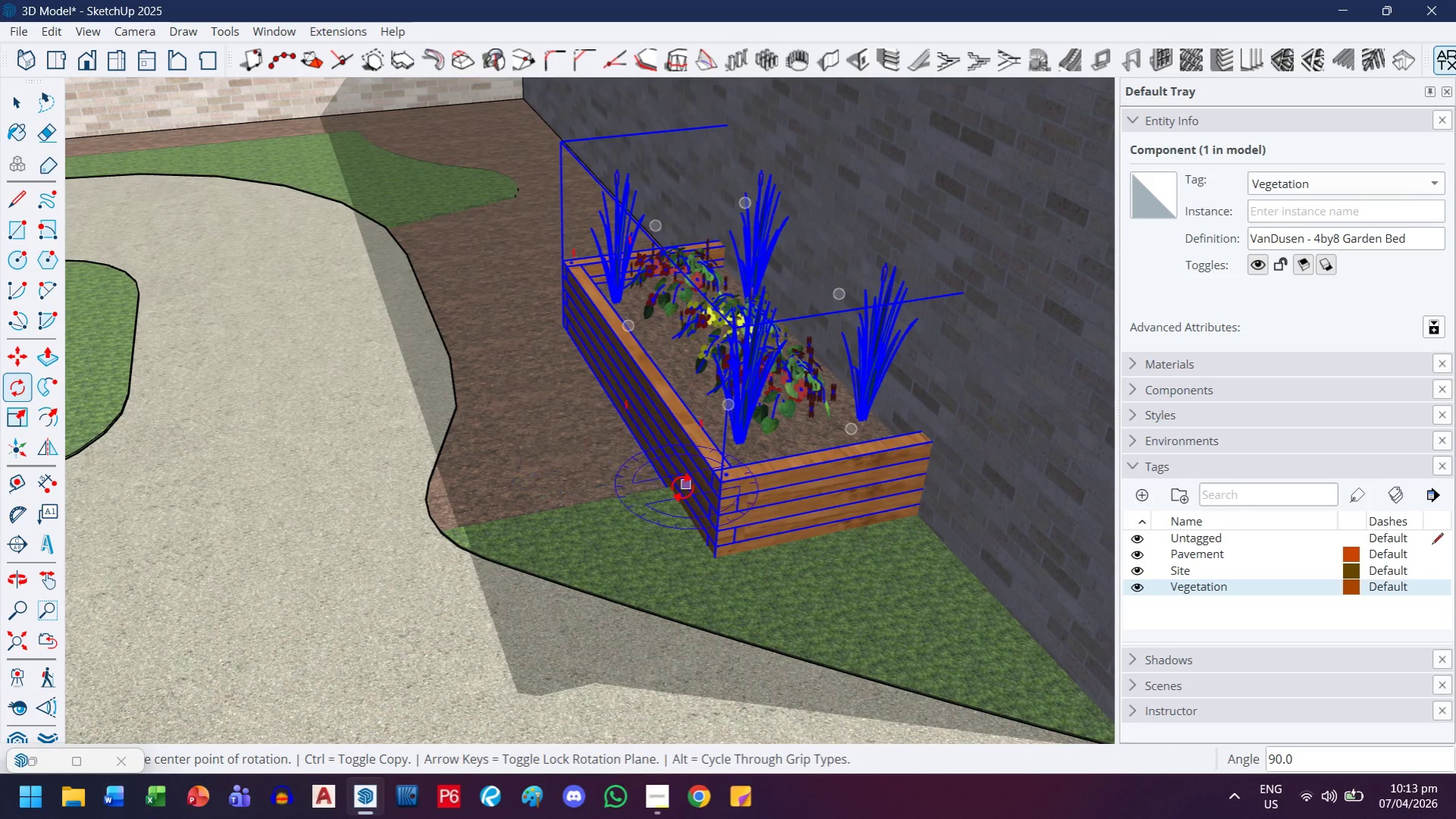 
scroll: coordinate [719, 597], scroll_direction: up, amount: 9.0
 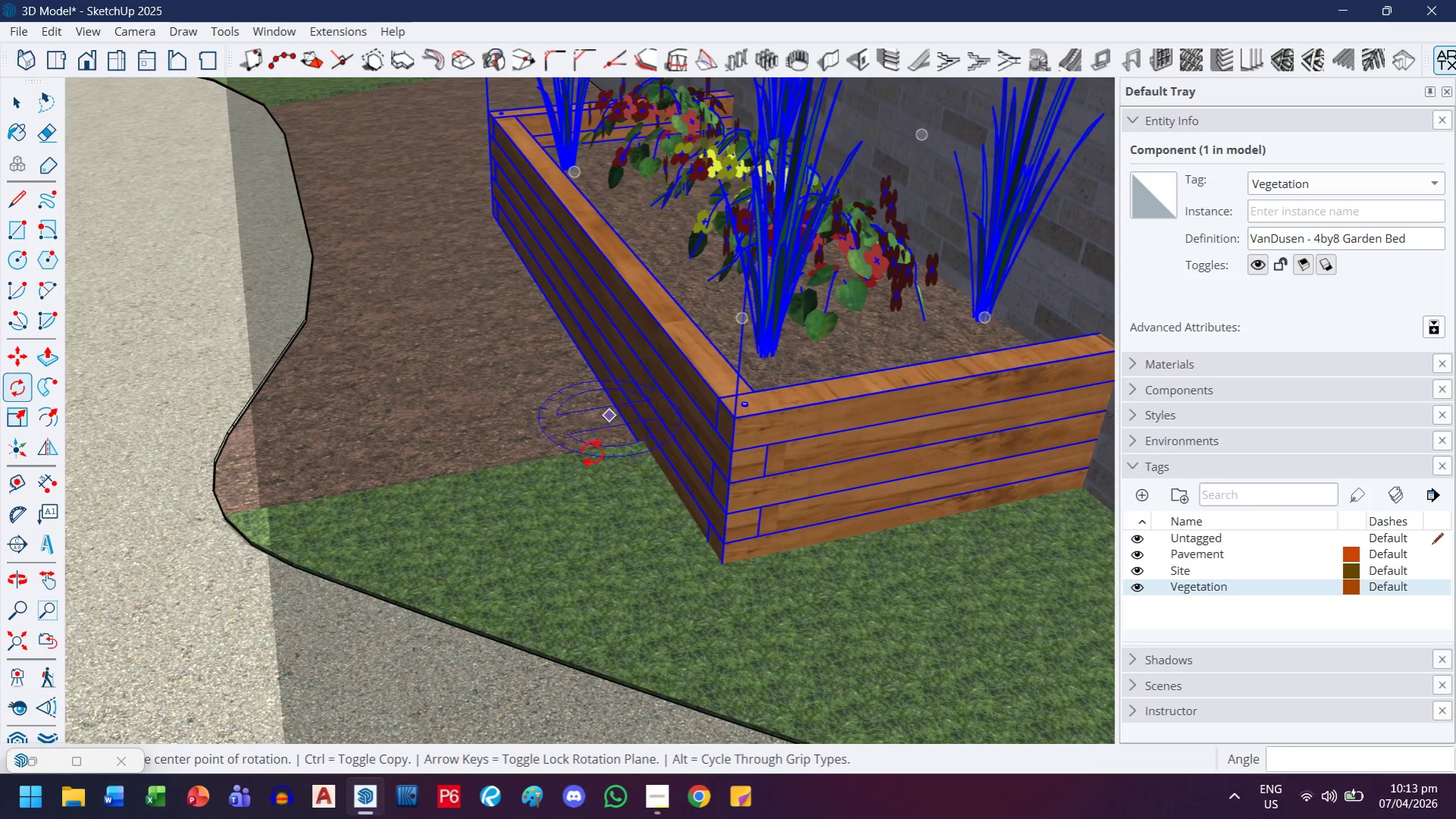 
key(H)
 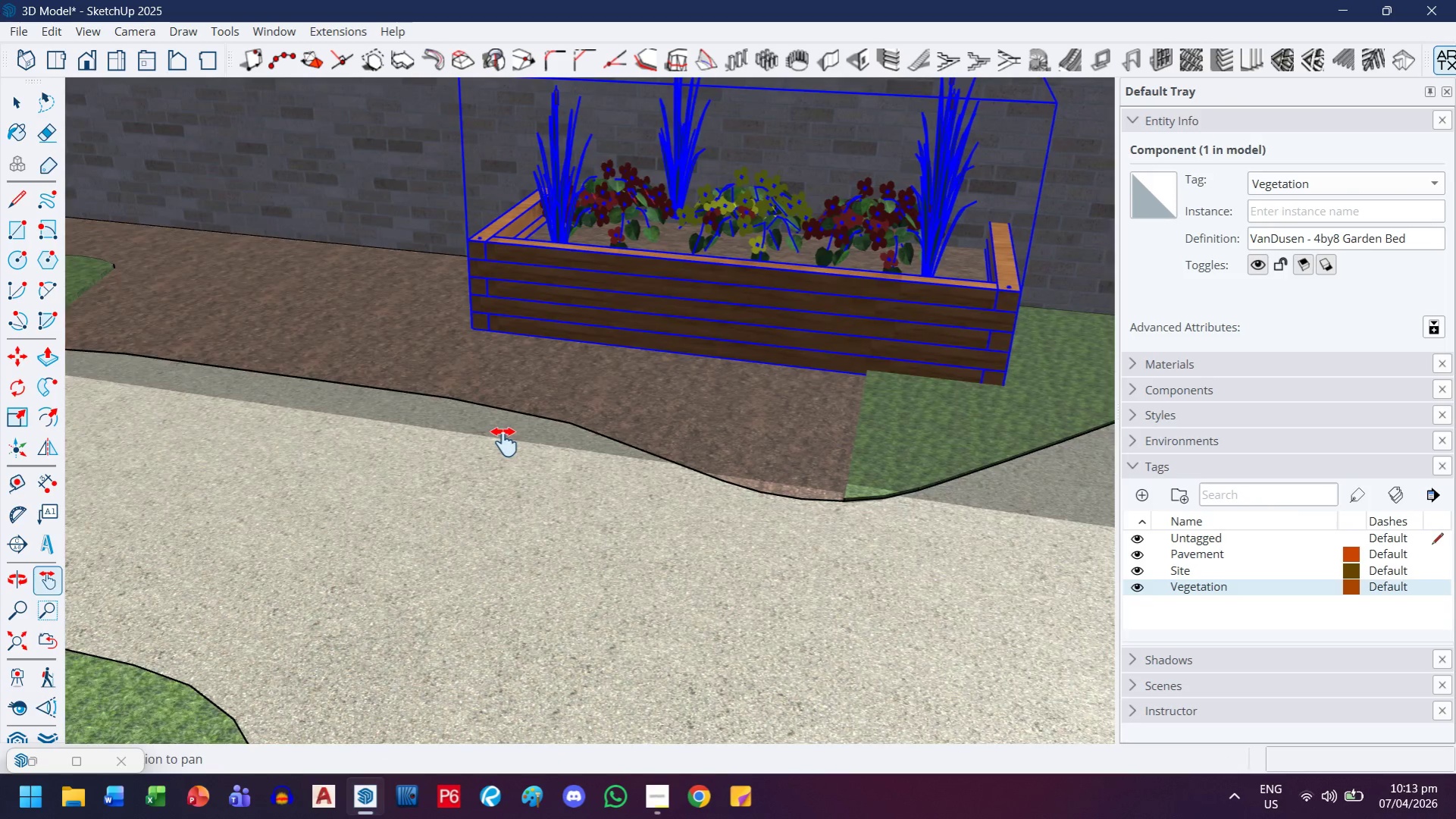 
scroll: coordinate [504, 447], scroll_direction: down, amount: 11.0
 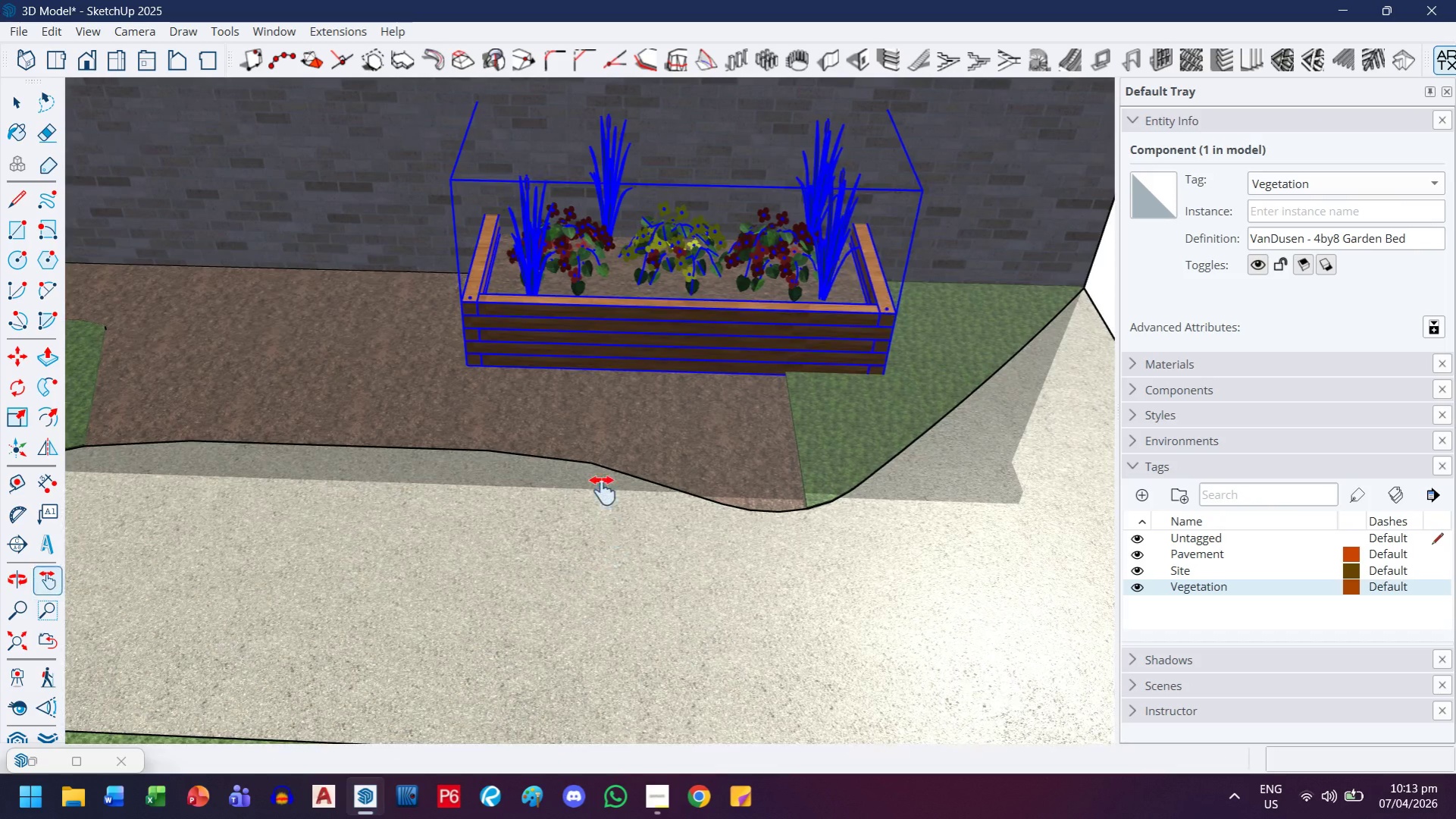 
key(M)
 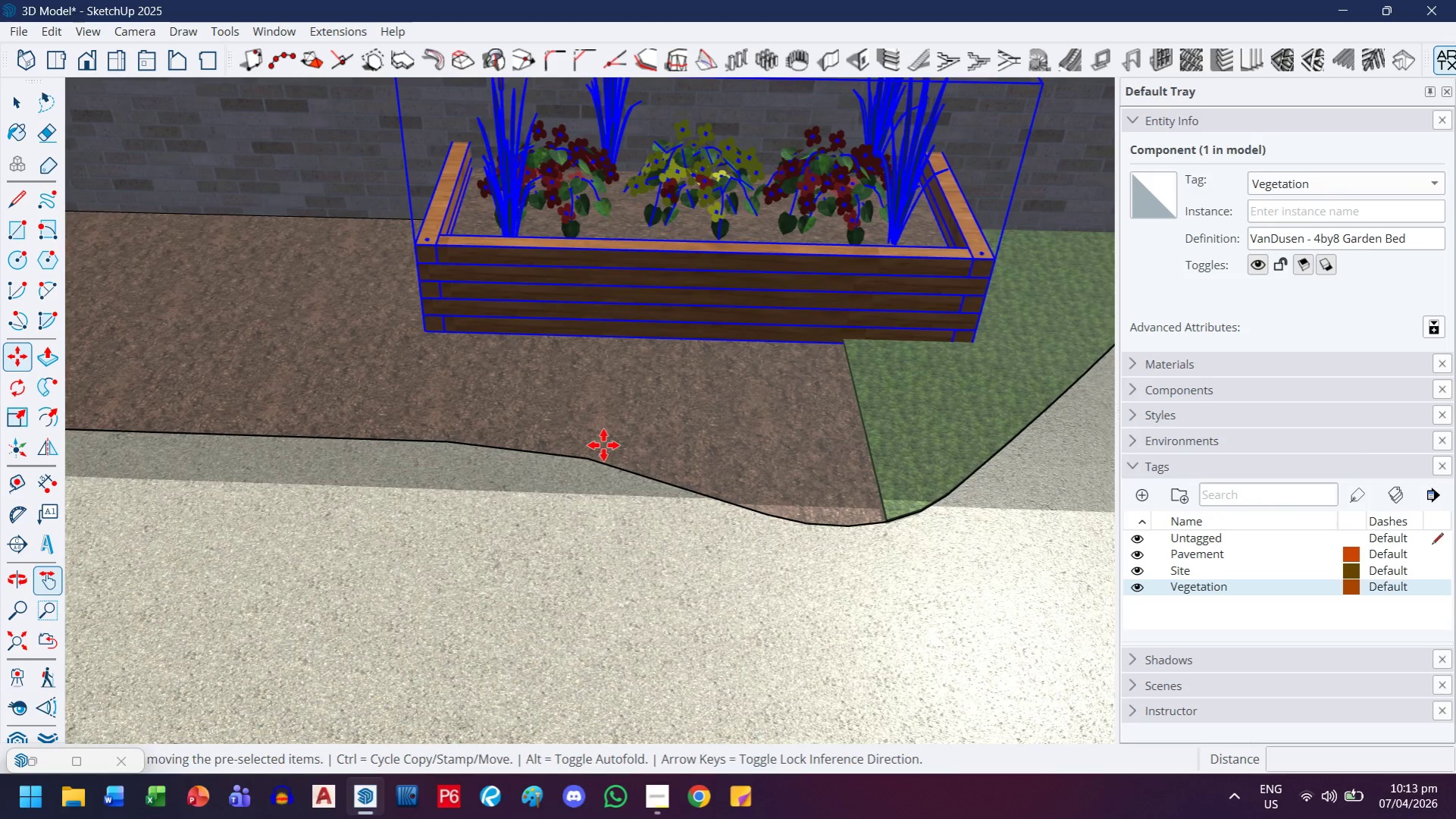 
scroll: coordinate [601, 475], scroll_direction: up, amount: 3.0
 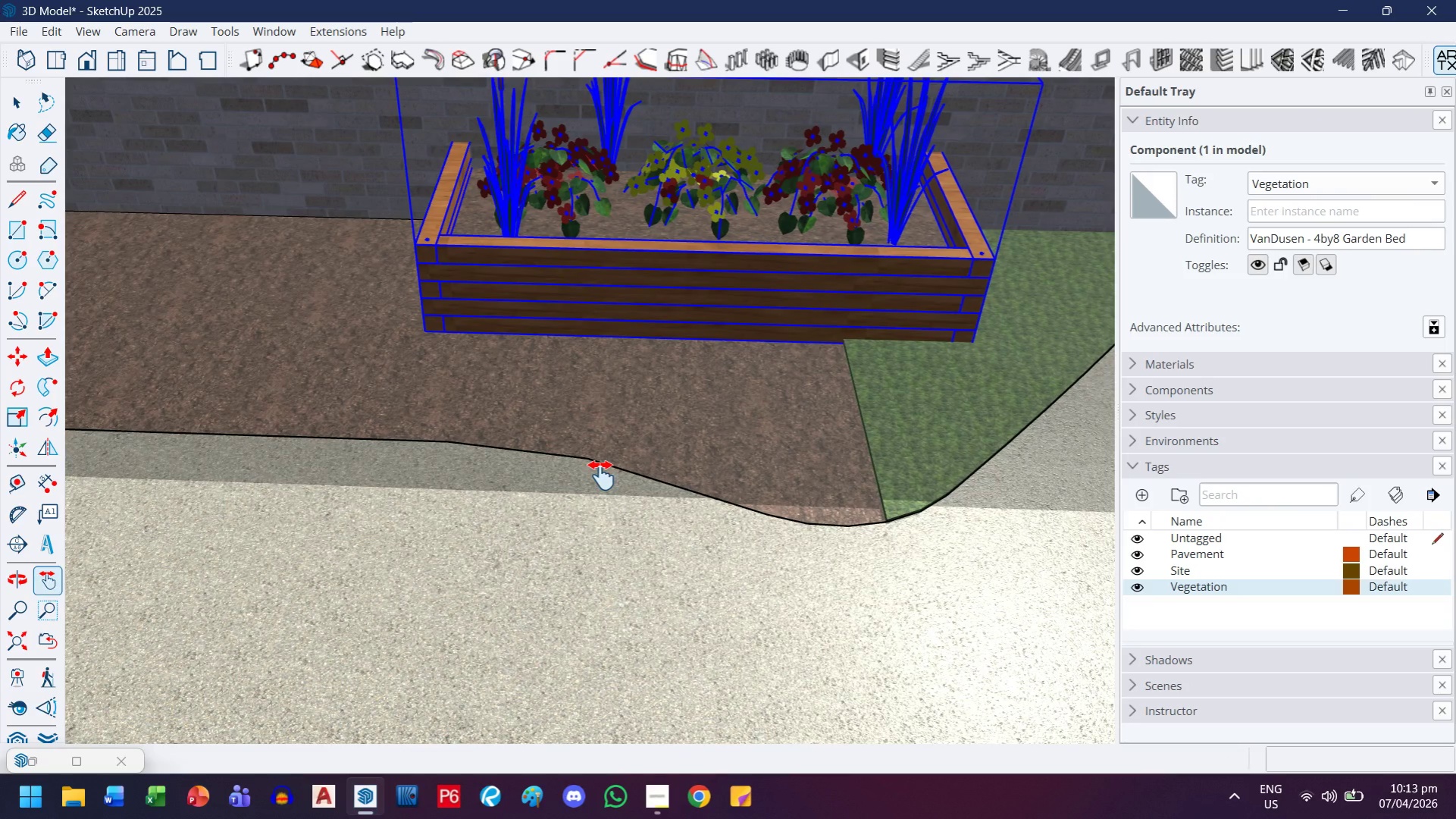 
scroll: coordinate [605, 445], scroll_direction: down, amount: 5.0
 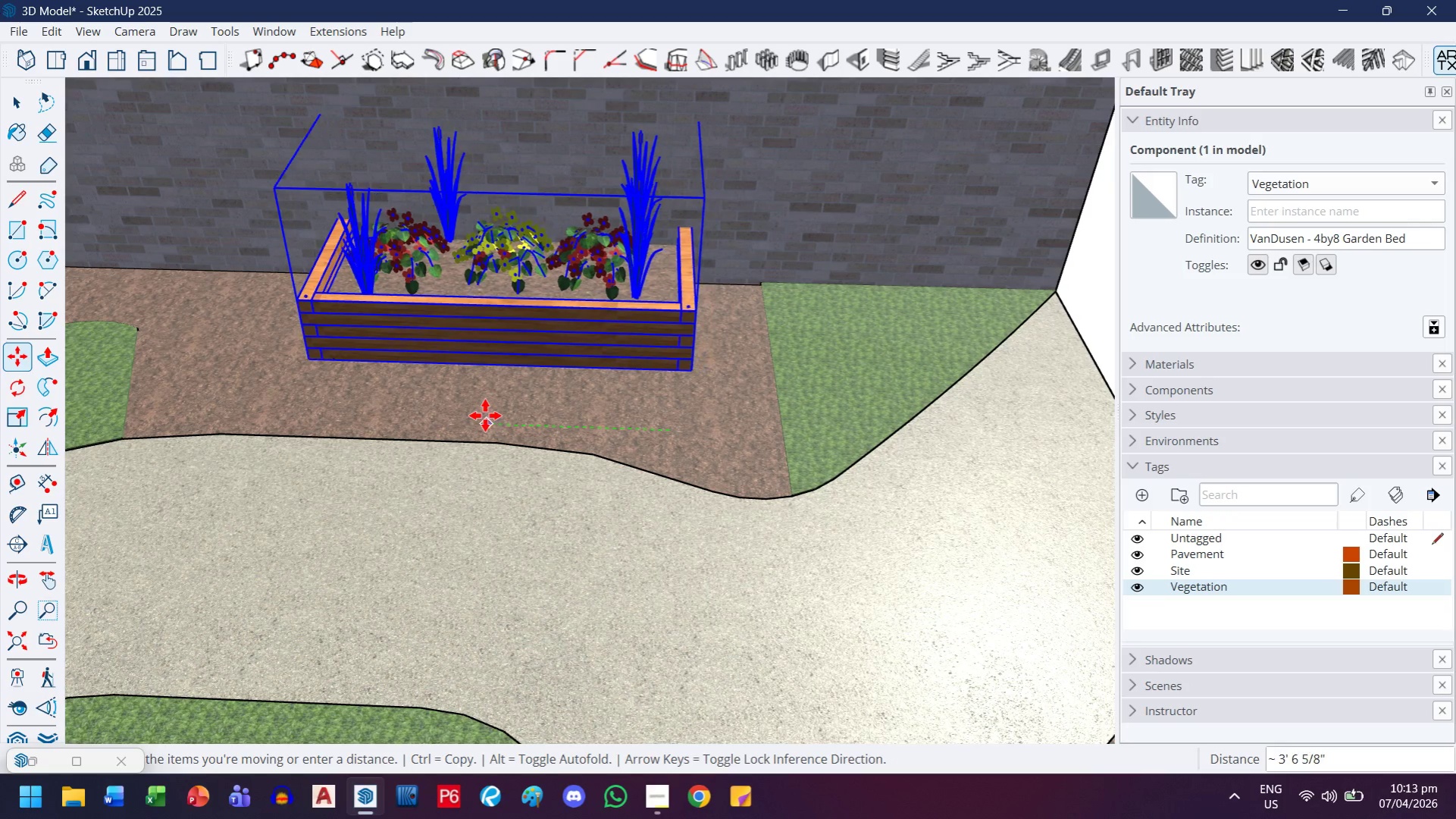 
key(ArrowLeft)
 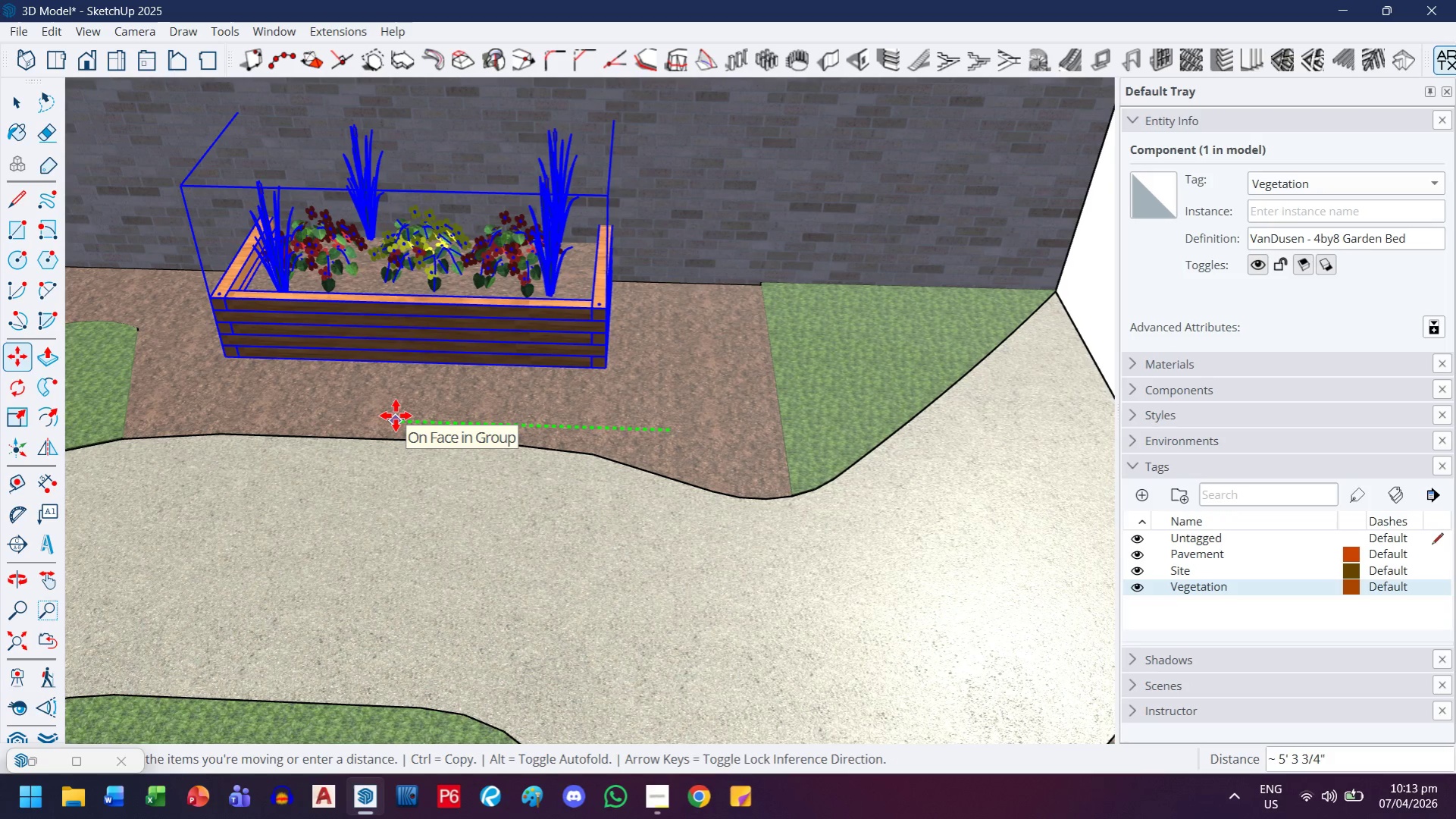 
wait(5.86)
 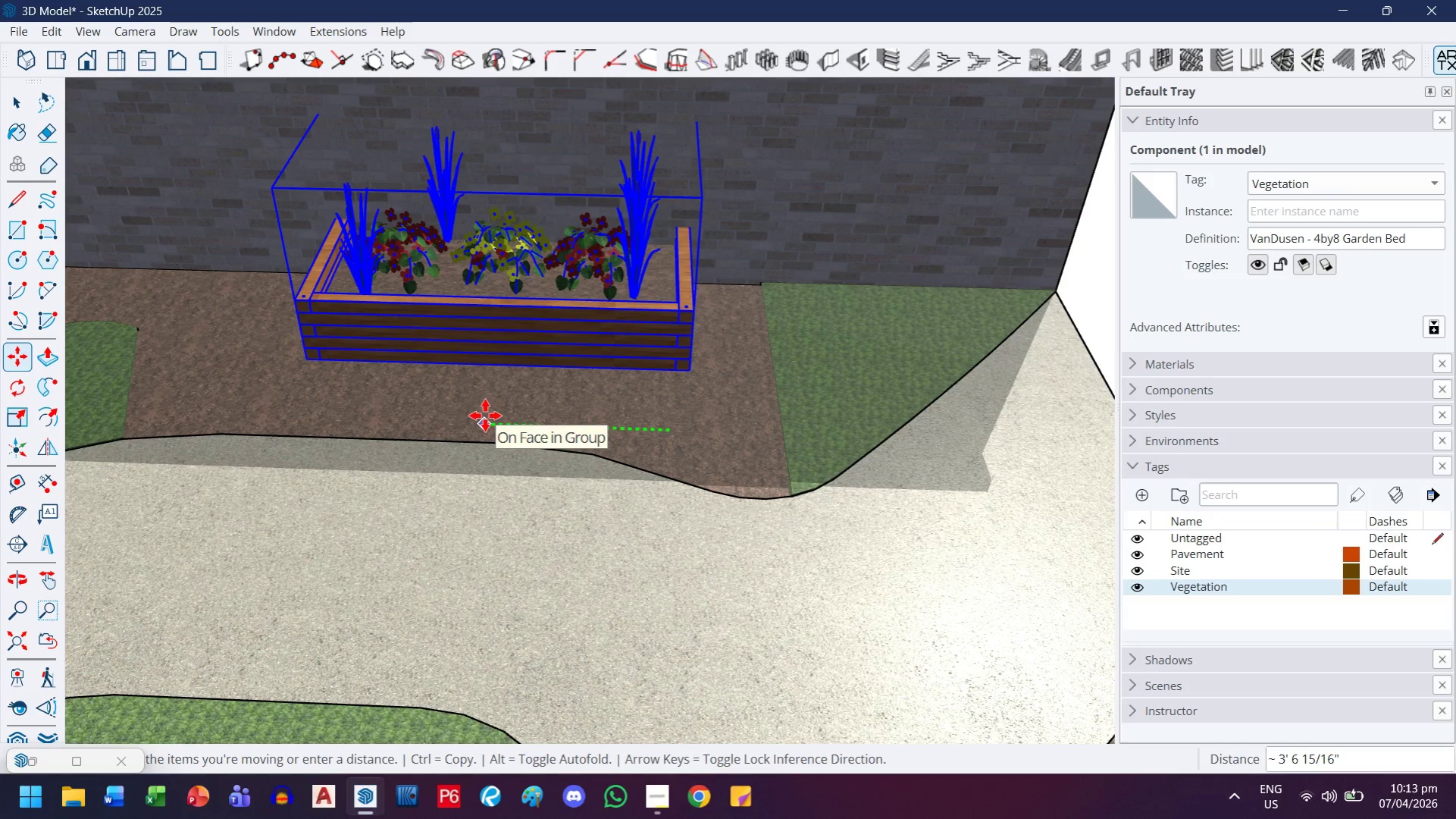 
key(4)
 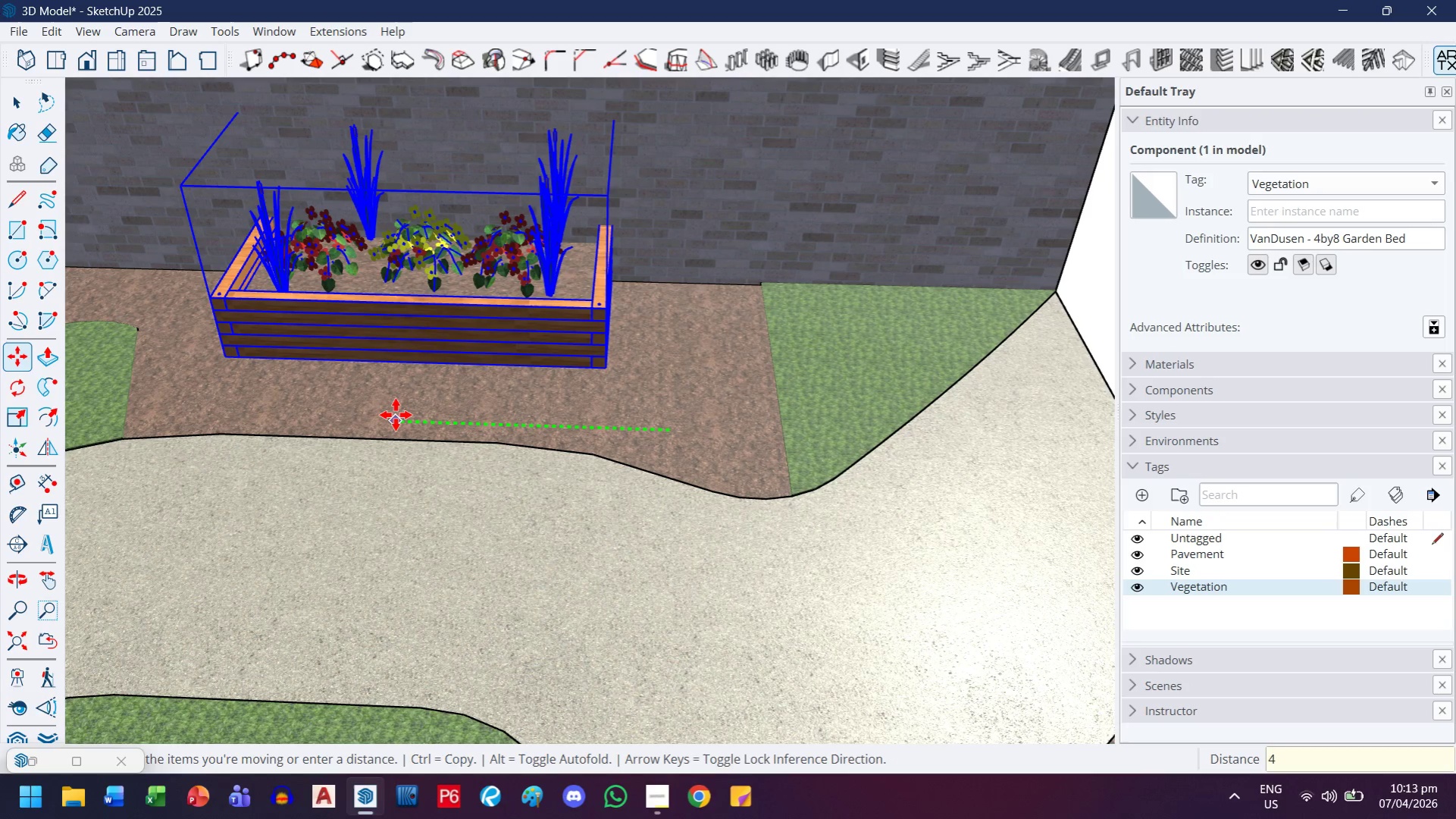 
key(Quote)
 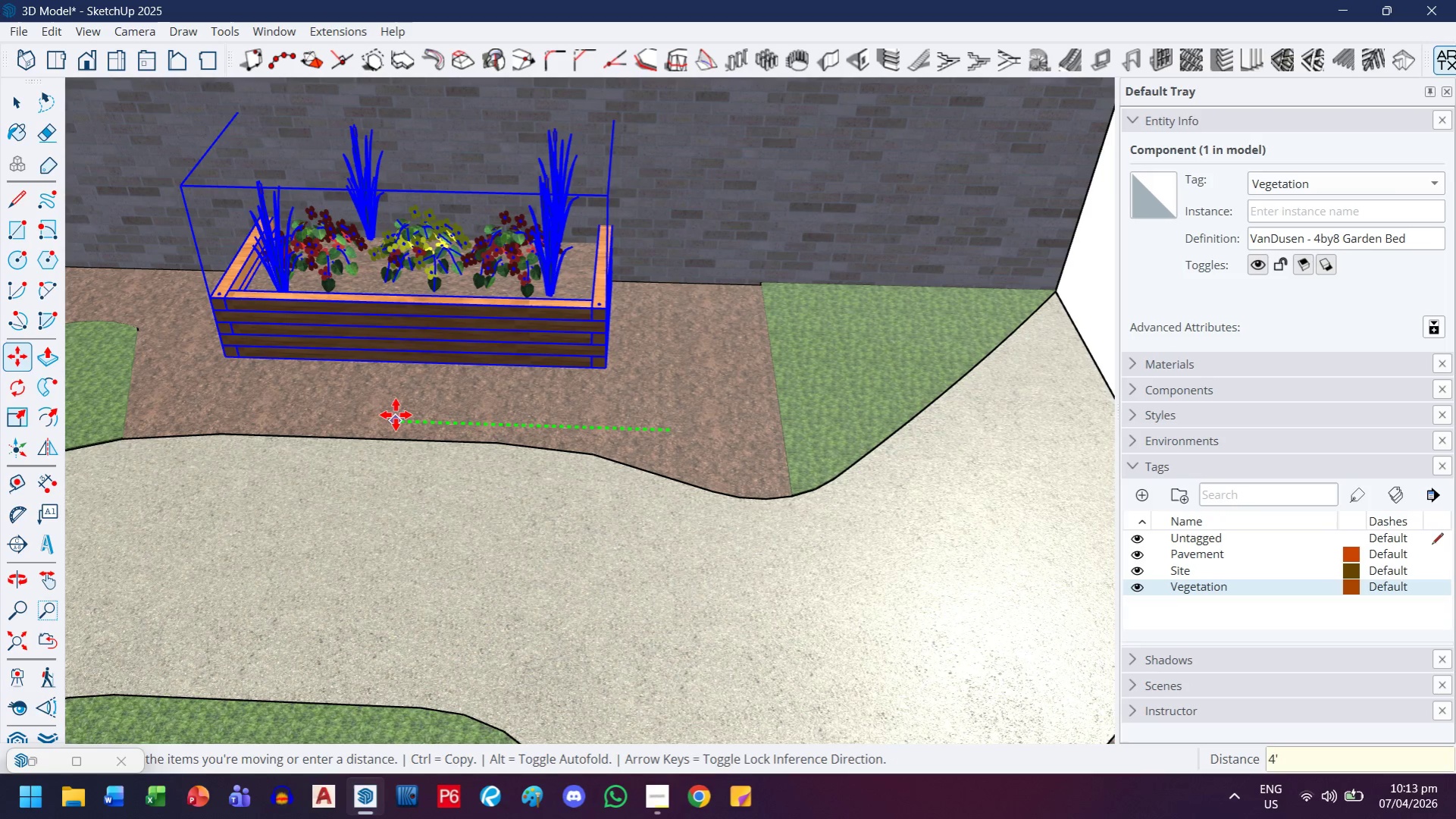 
key(Enter)
 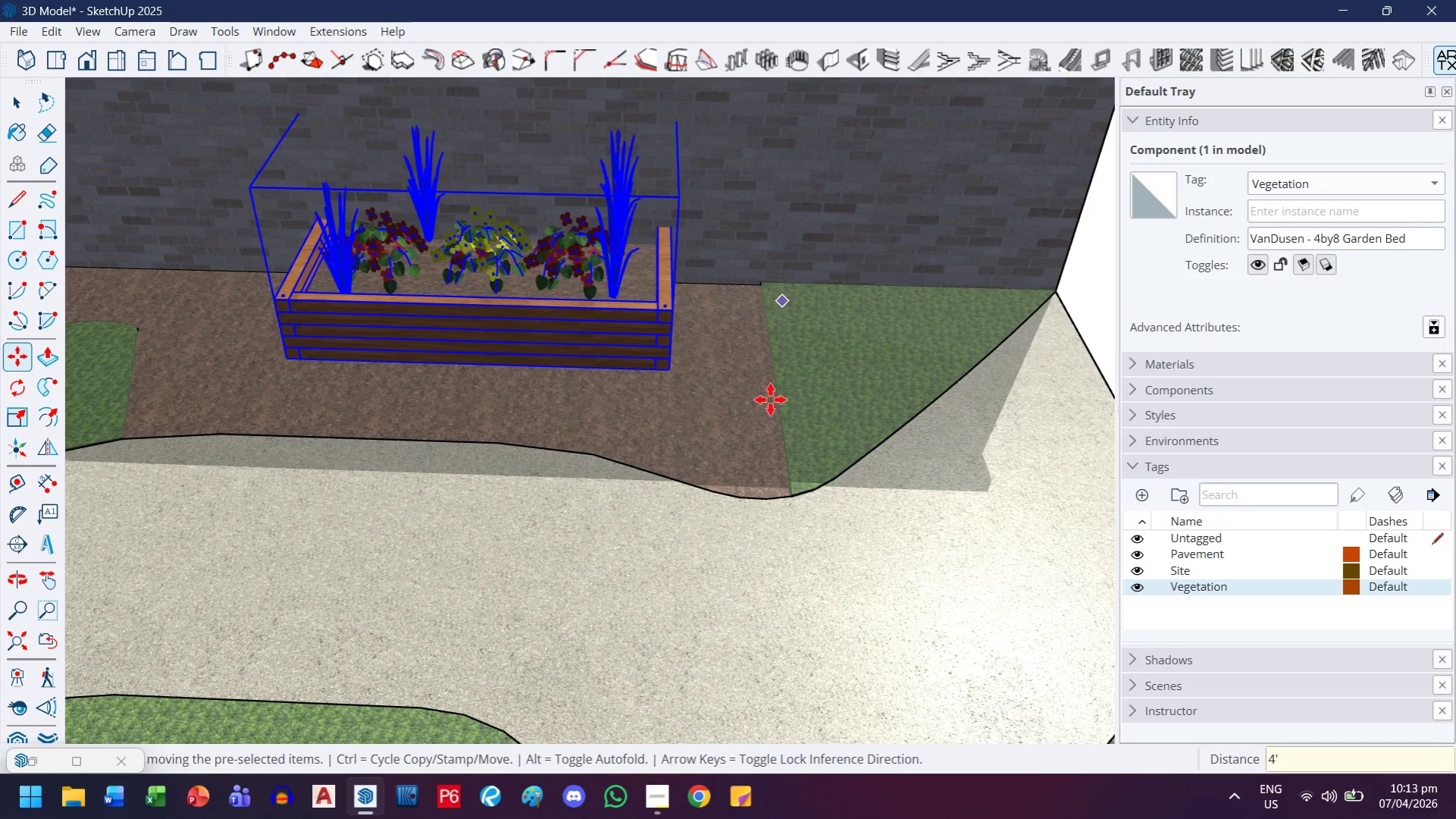 
scroll: coordinate [595, 485], scroll_direction: up, amount: 1.0
 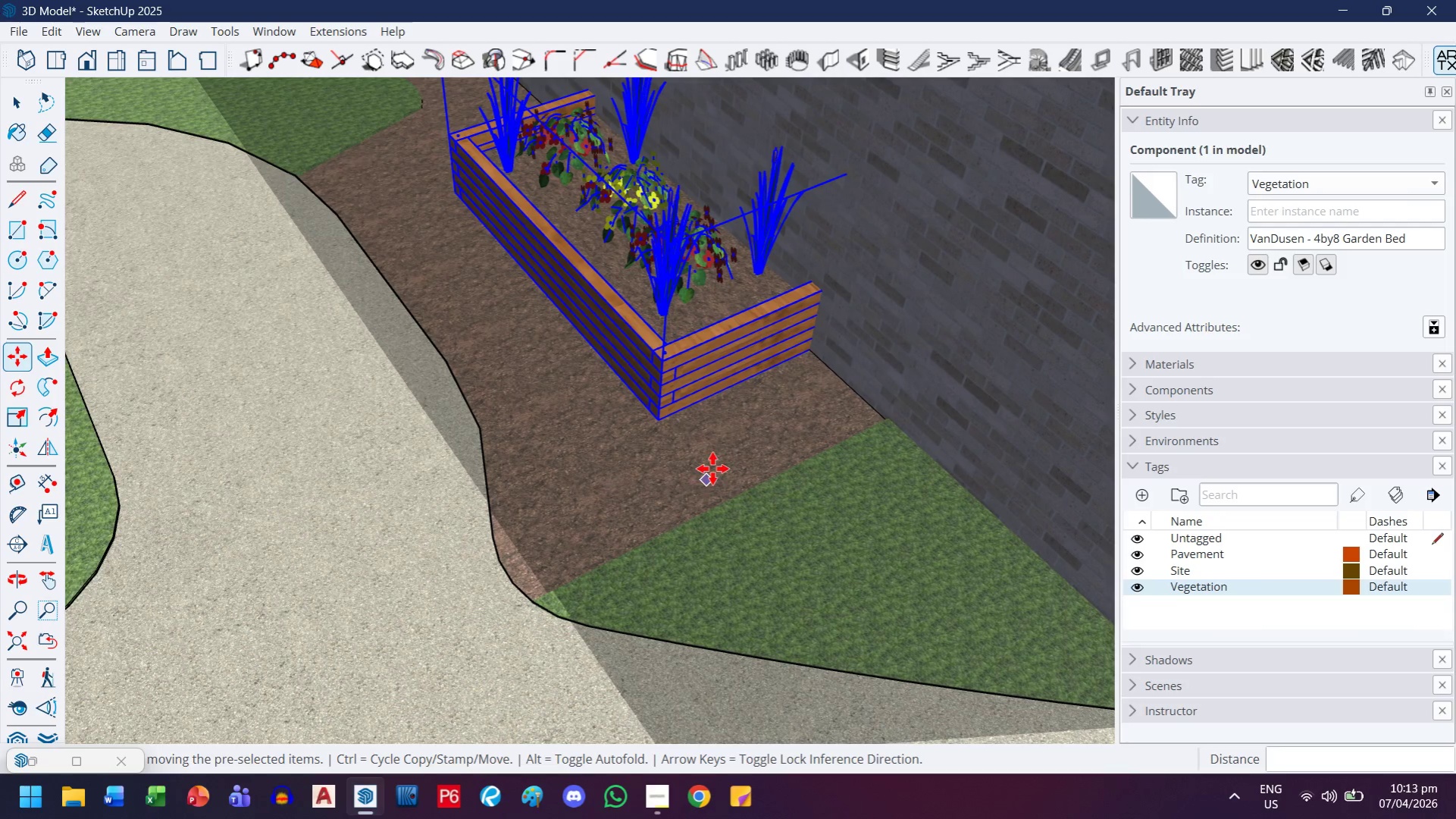 
left_click([712, 469])
 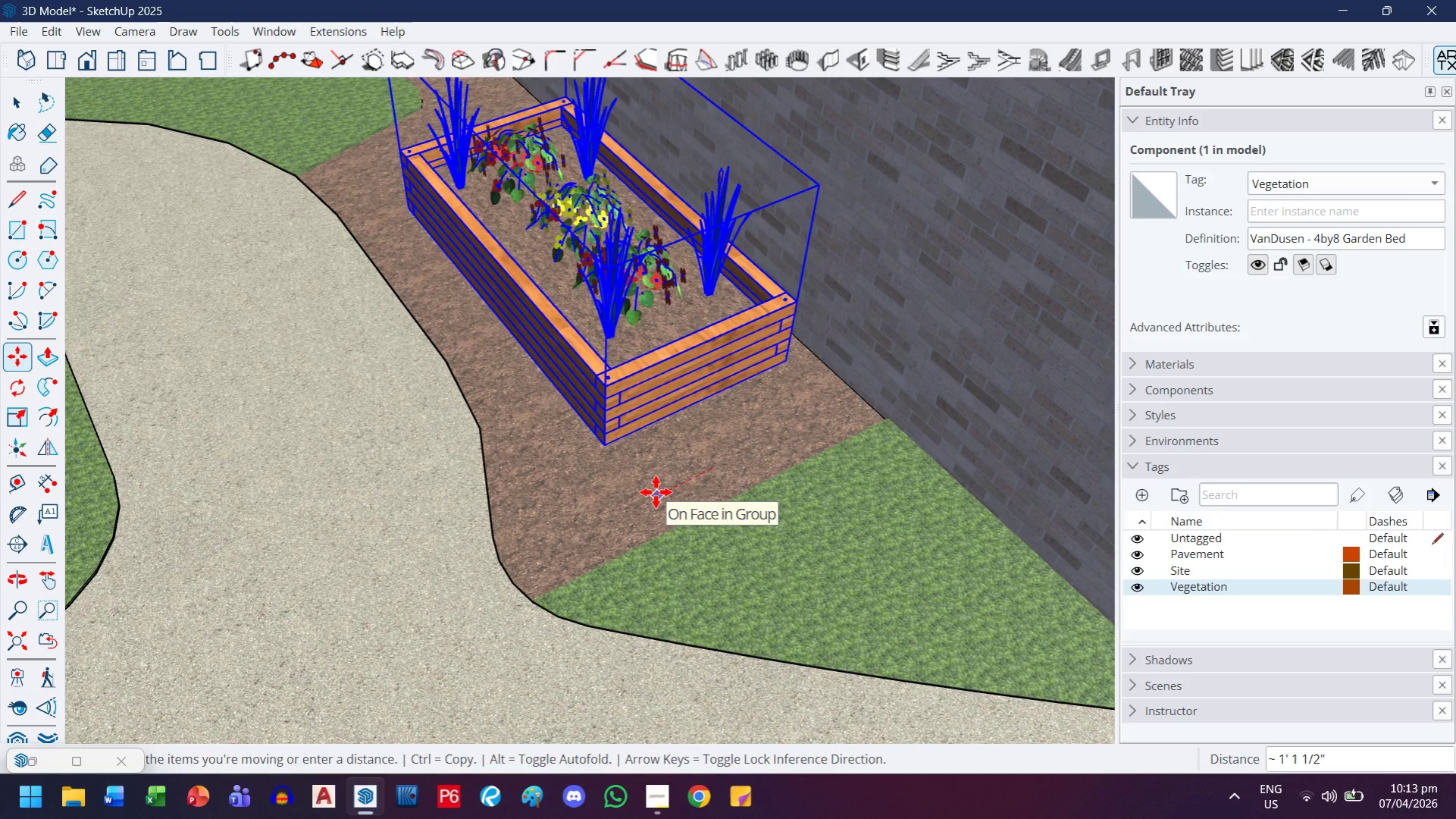 
wait(5.2)
 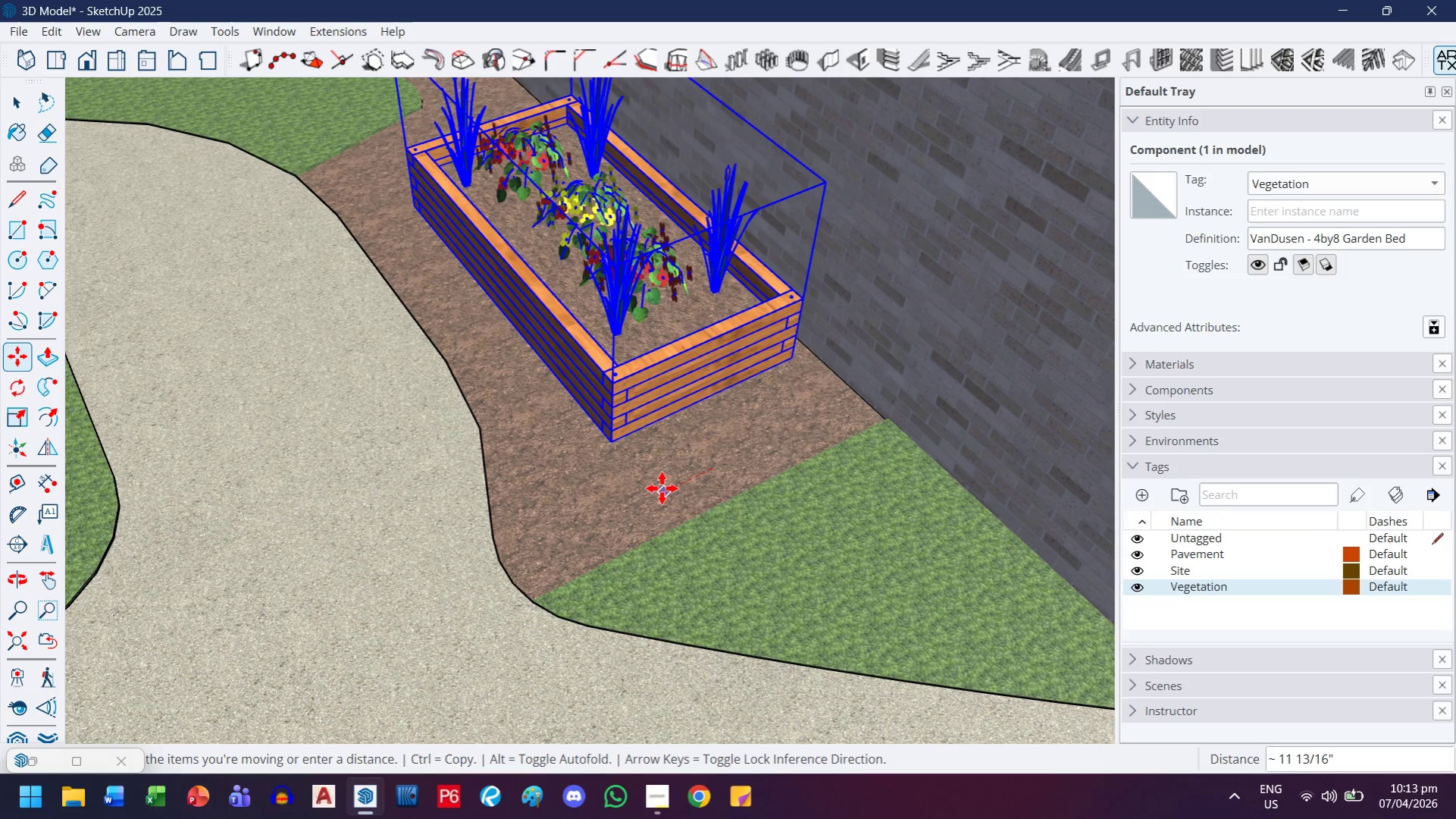 
key(2)
 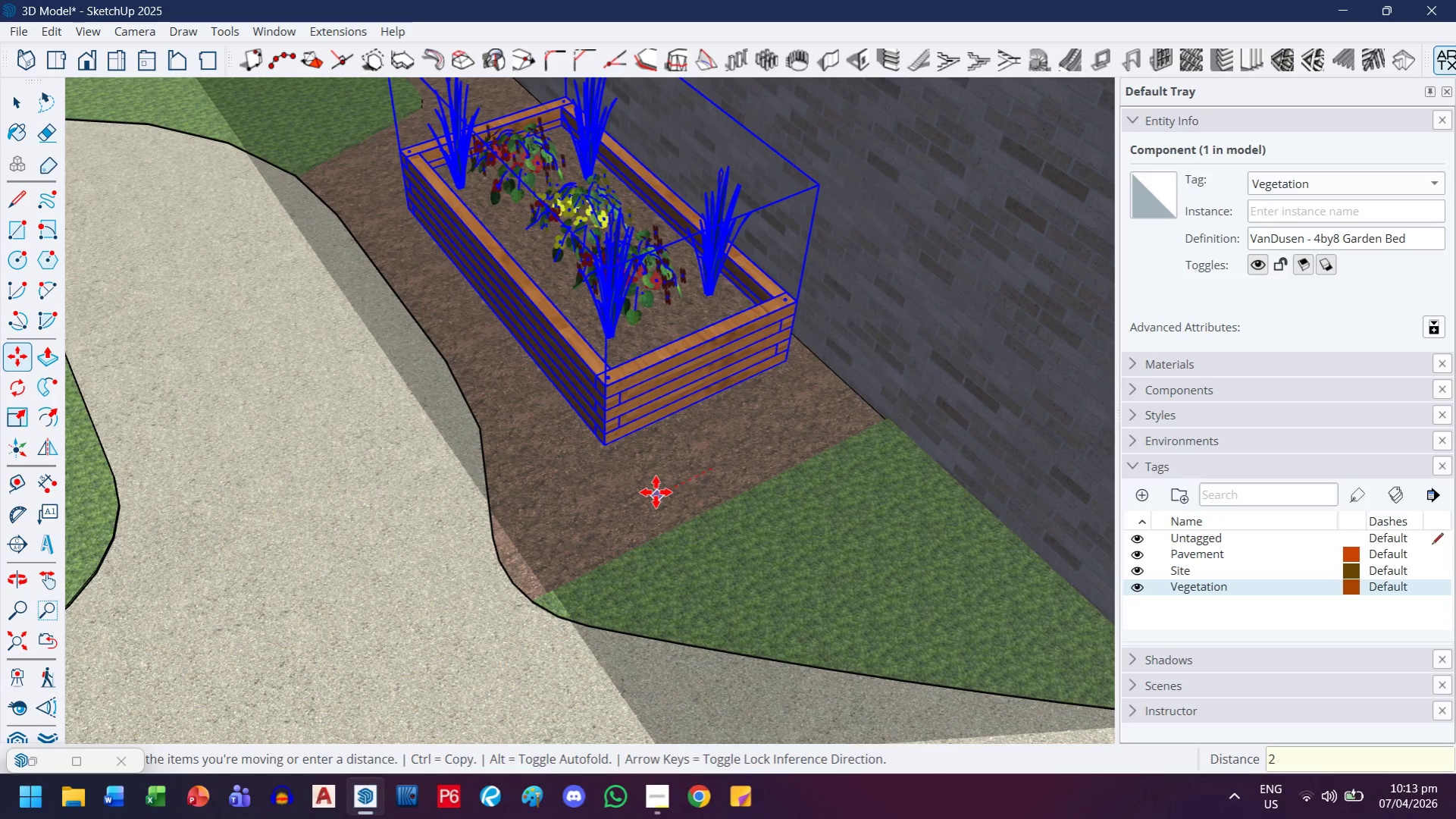 
key(Quote)
 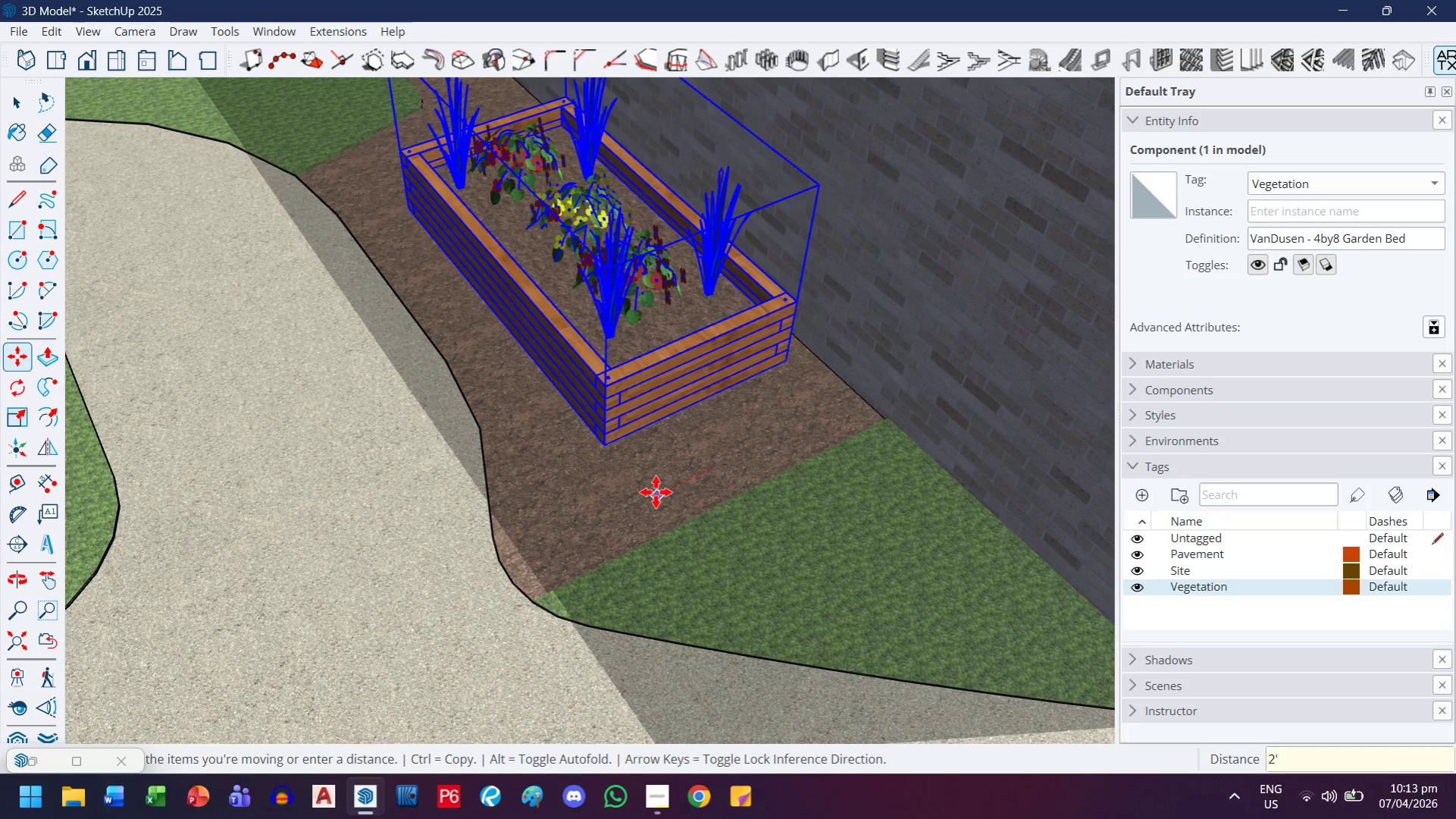 
key(Enter)
 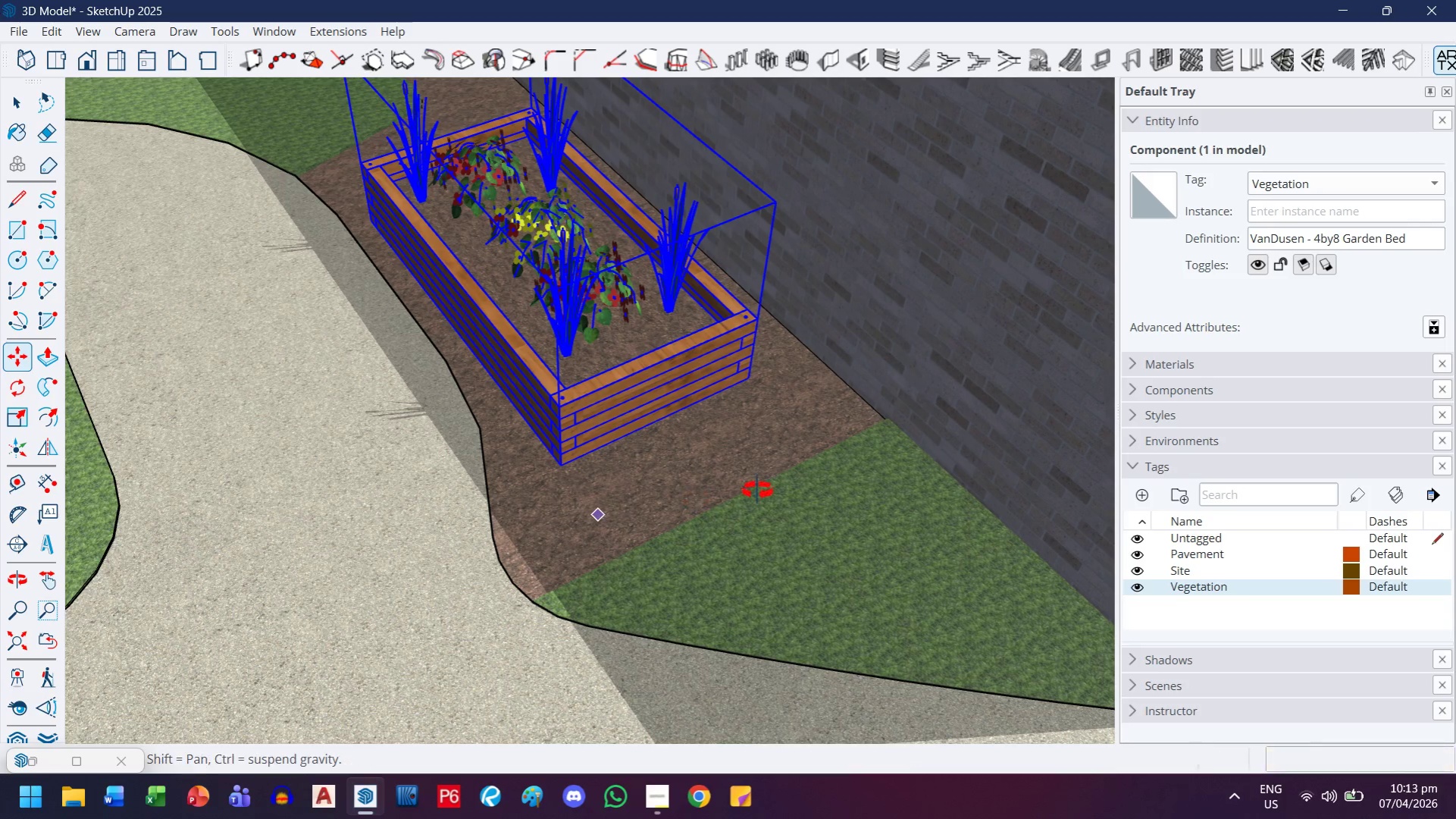 
wait(5.75)
 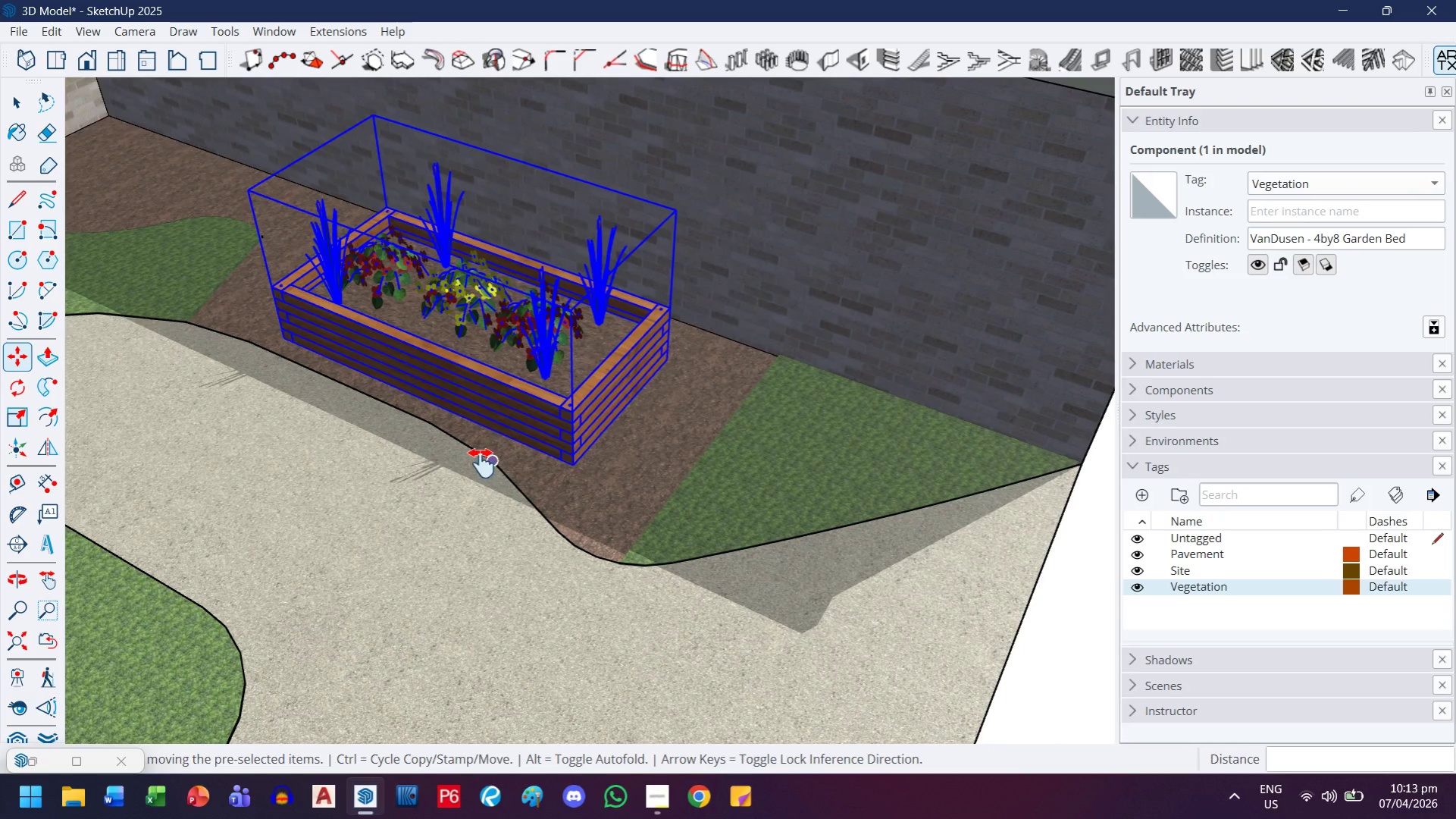 
key(H)
 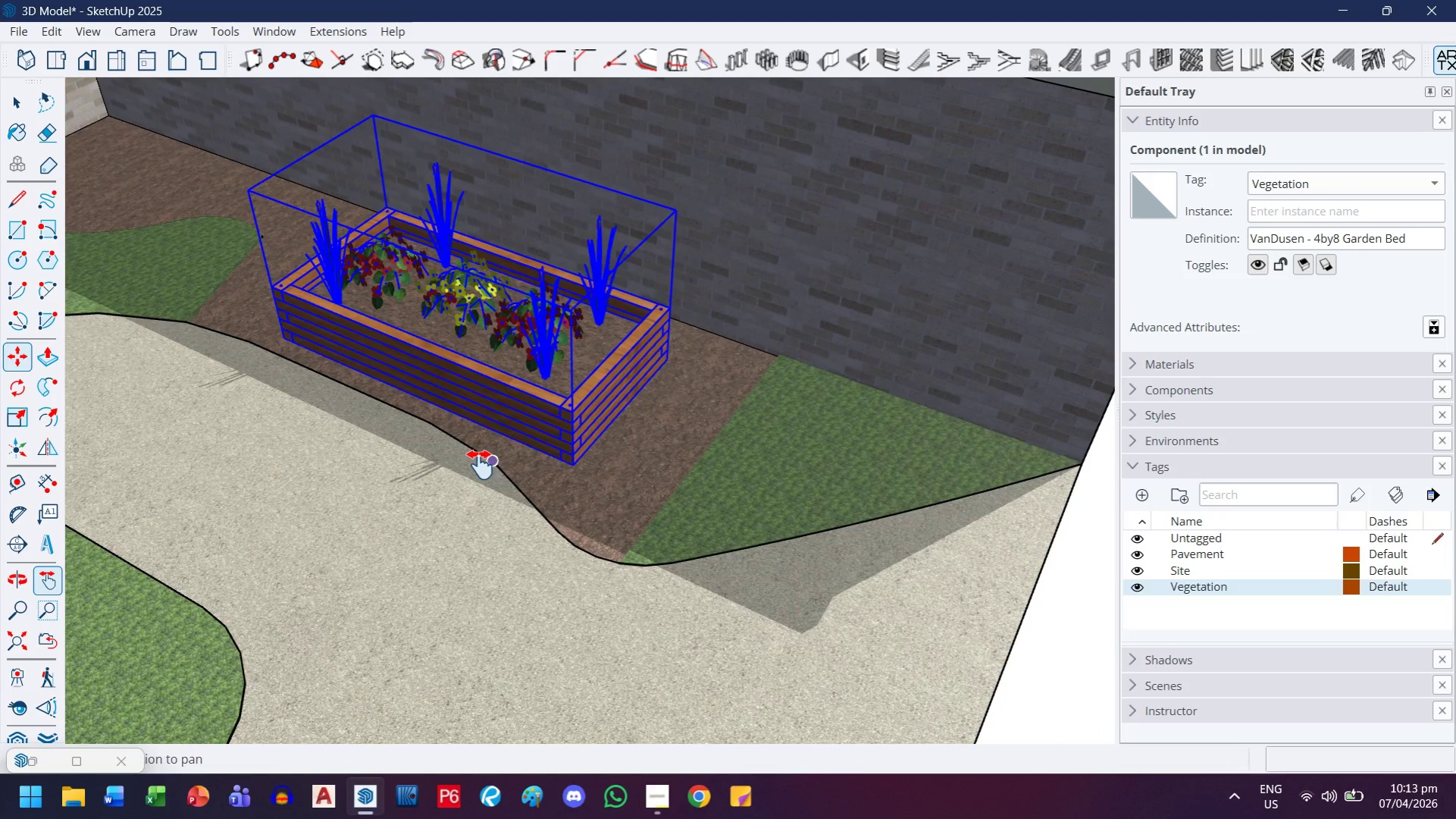 
left_click_drag(start_coordinate=[480, 465], to_coordinate=[775, 599])
 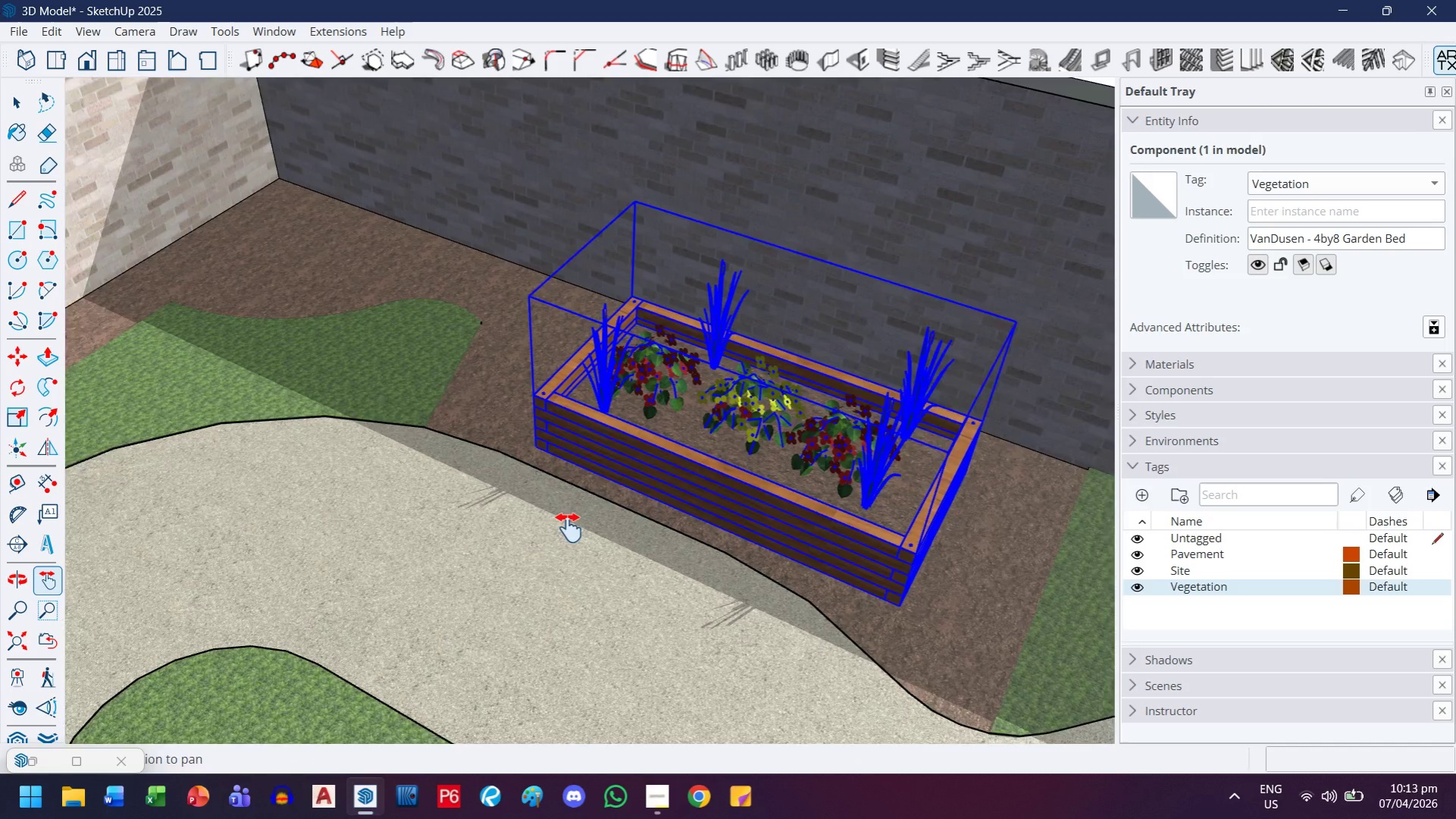 
scroll: coordinate [483, 457], scroll_direction: down, amount: 2.0
 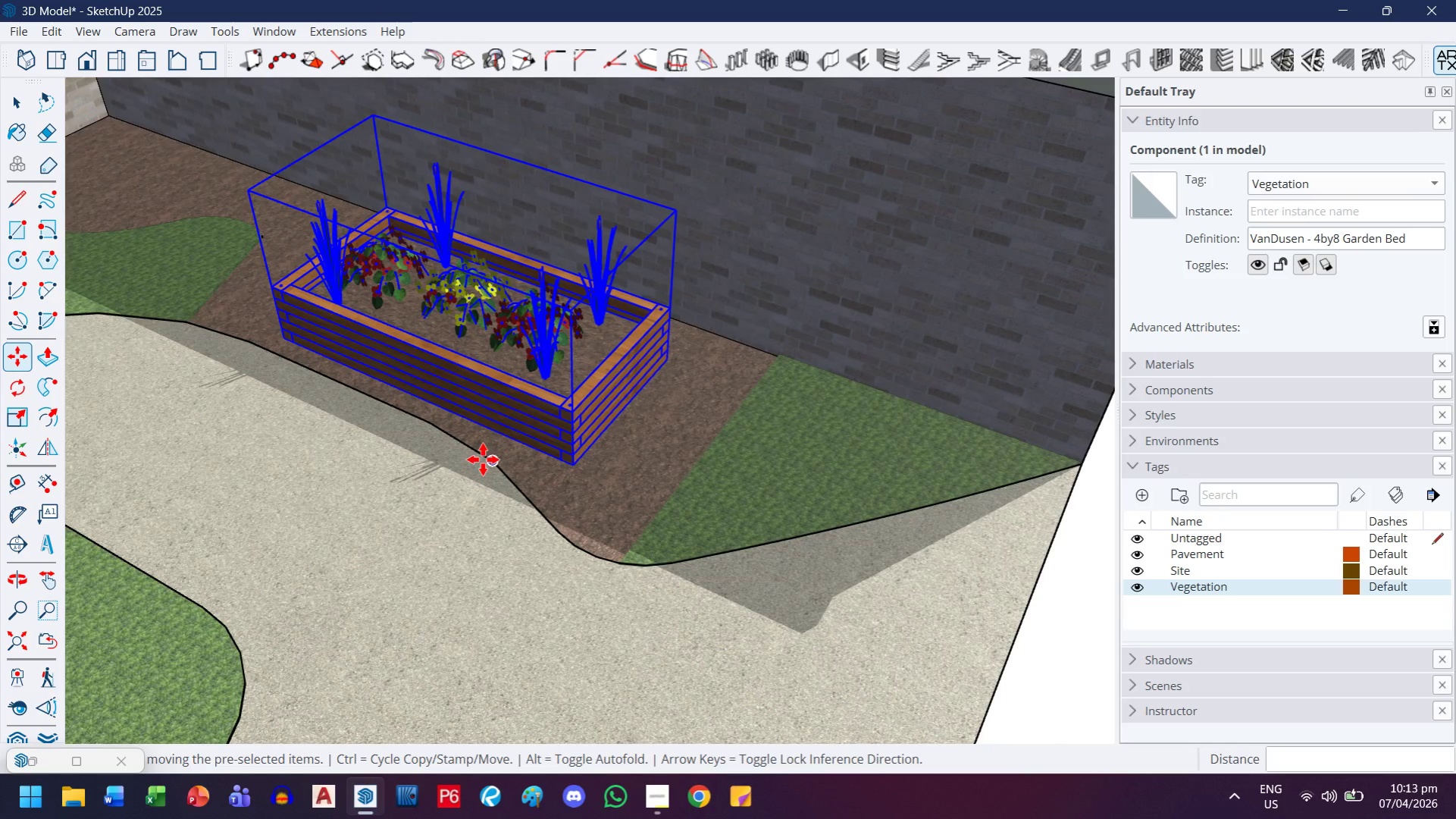 
scroll: coordinate [575, 528], scroll_direction: up, amount: 2.0
 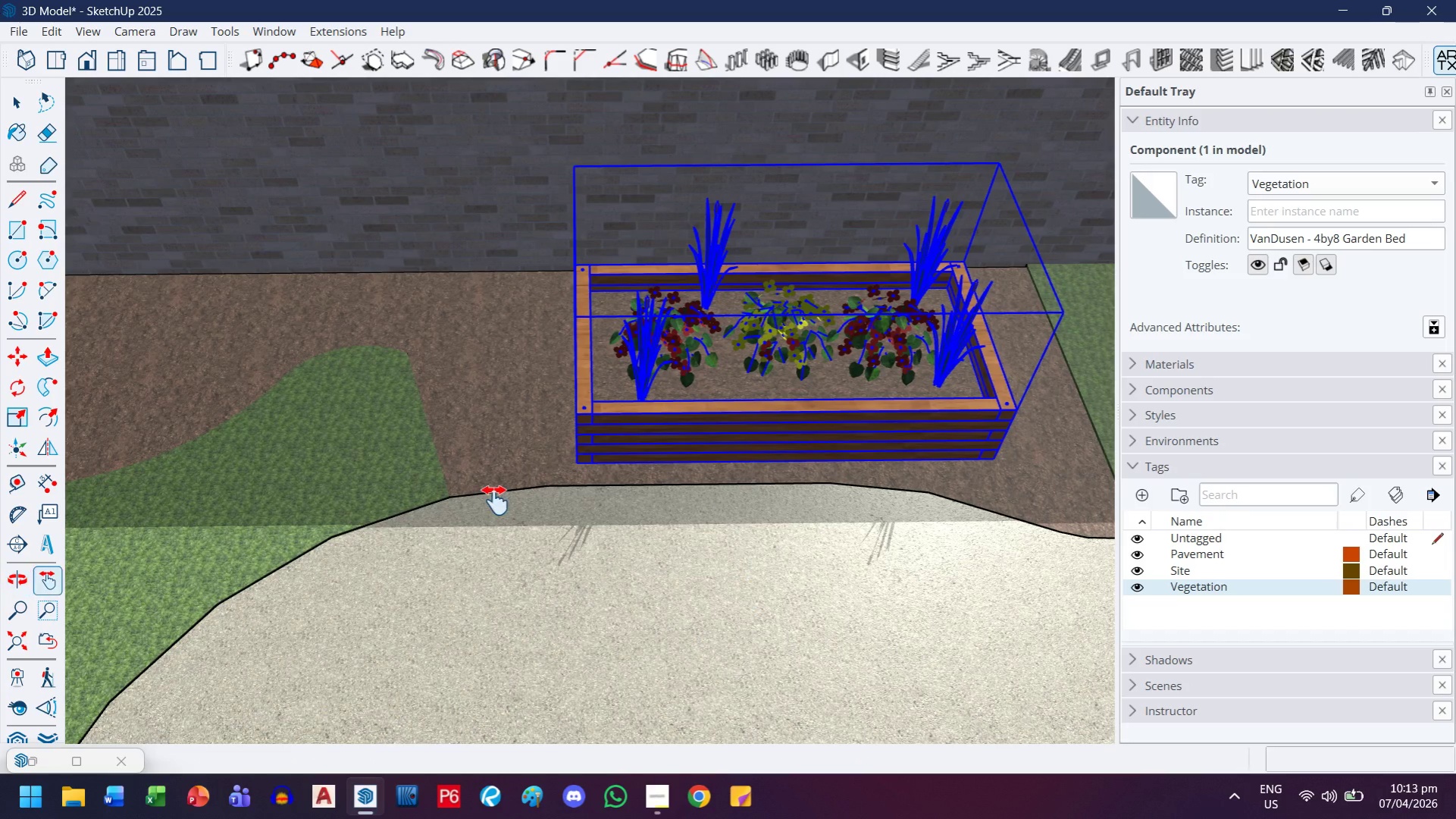 
key(Escape)
 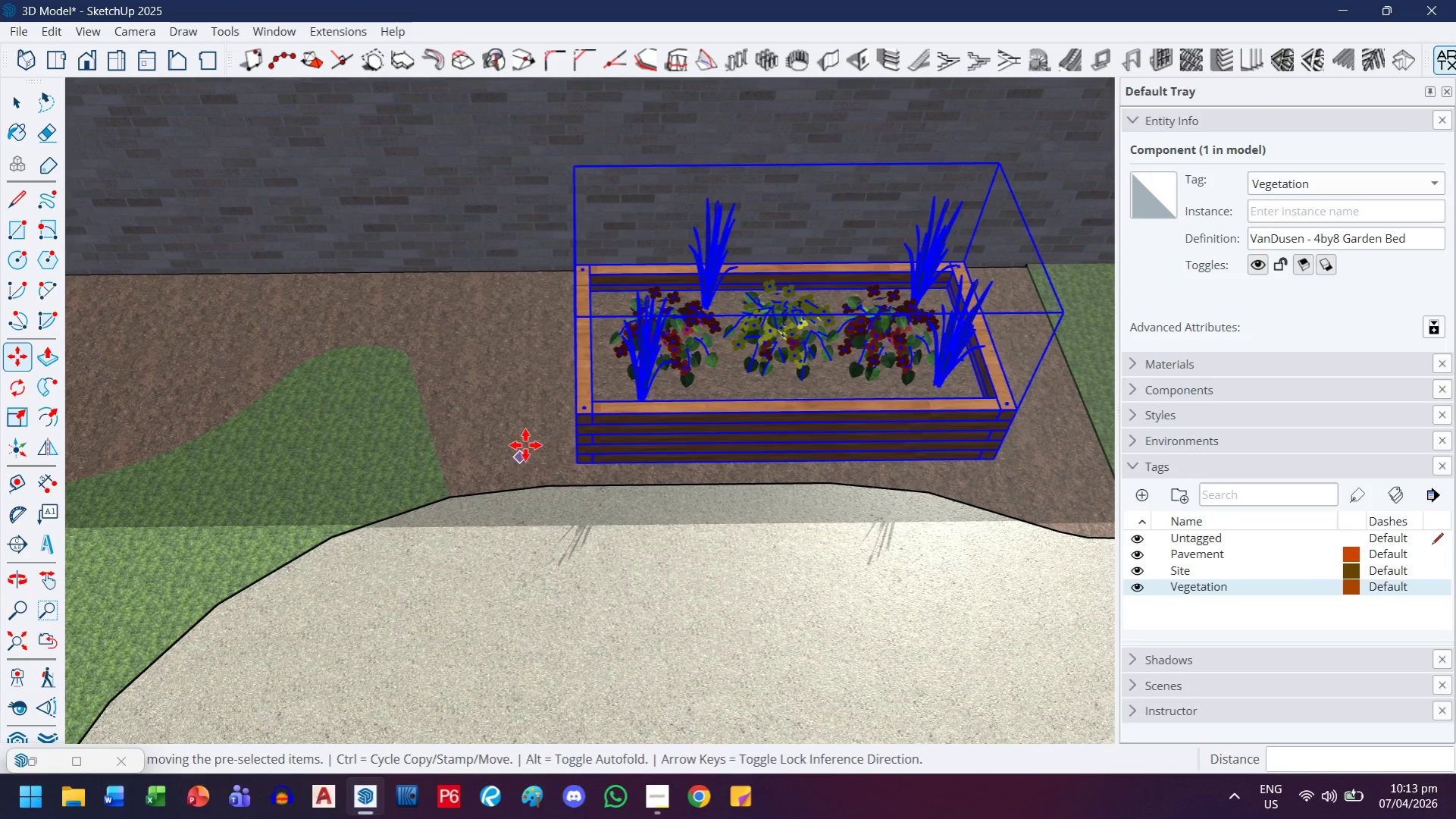 
left_click([525, 445])
 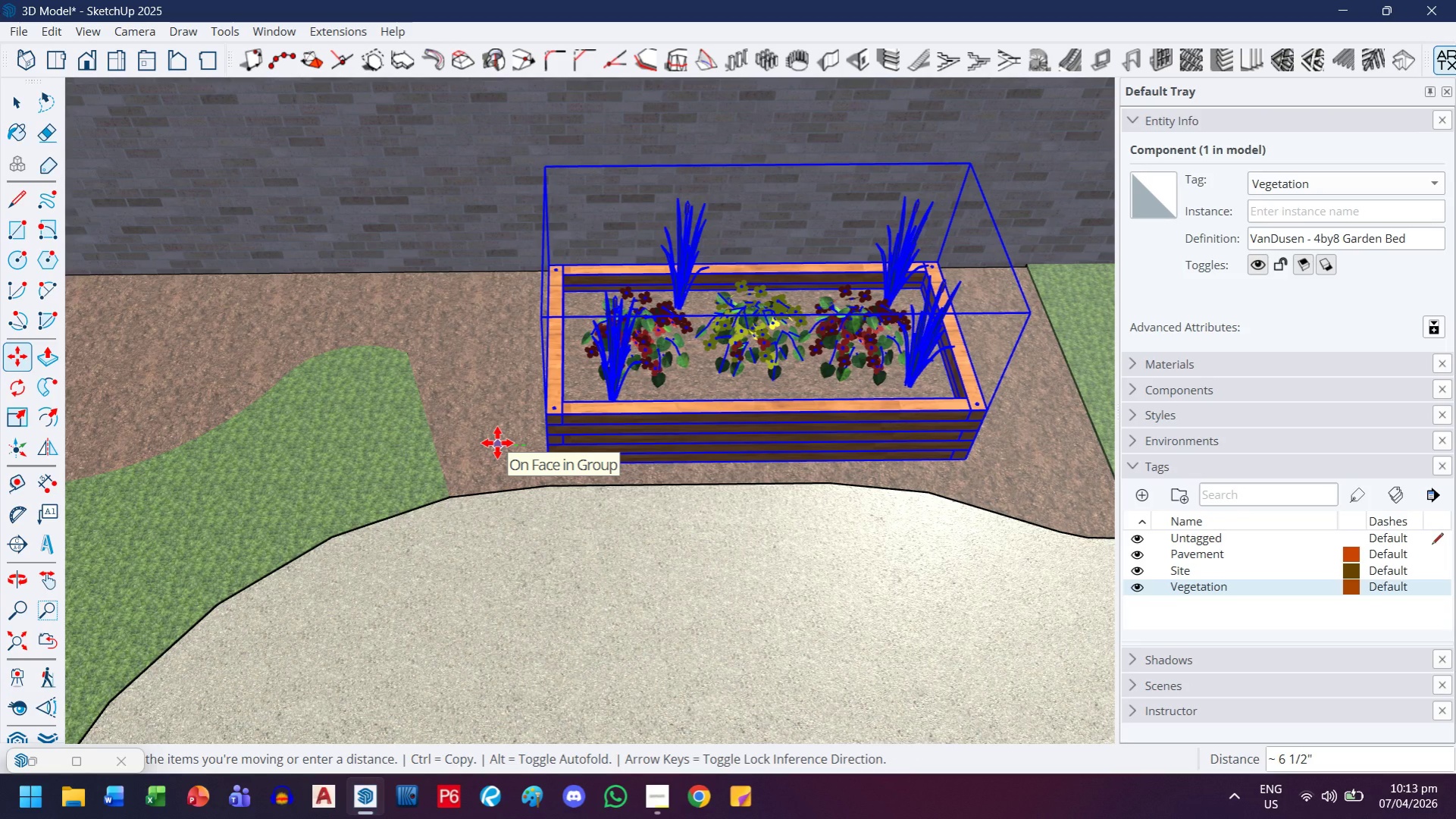 
wait(5.56)
 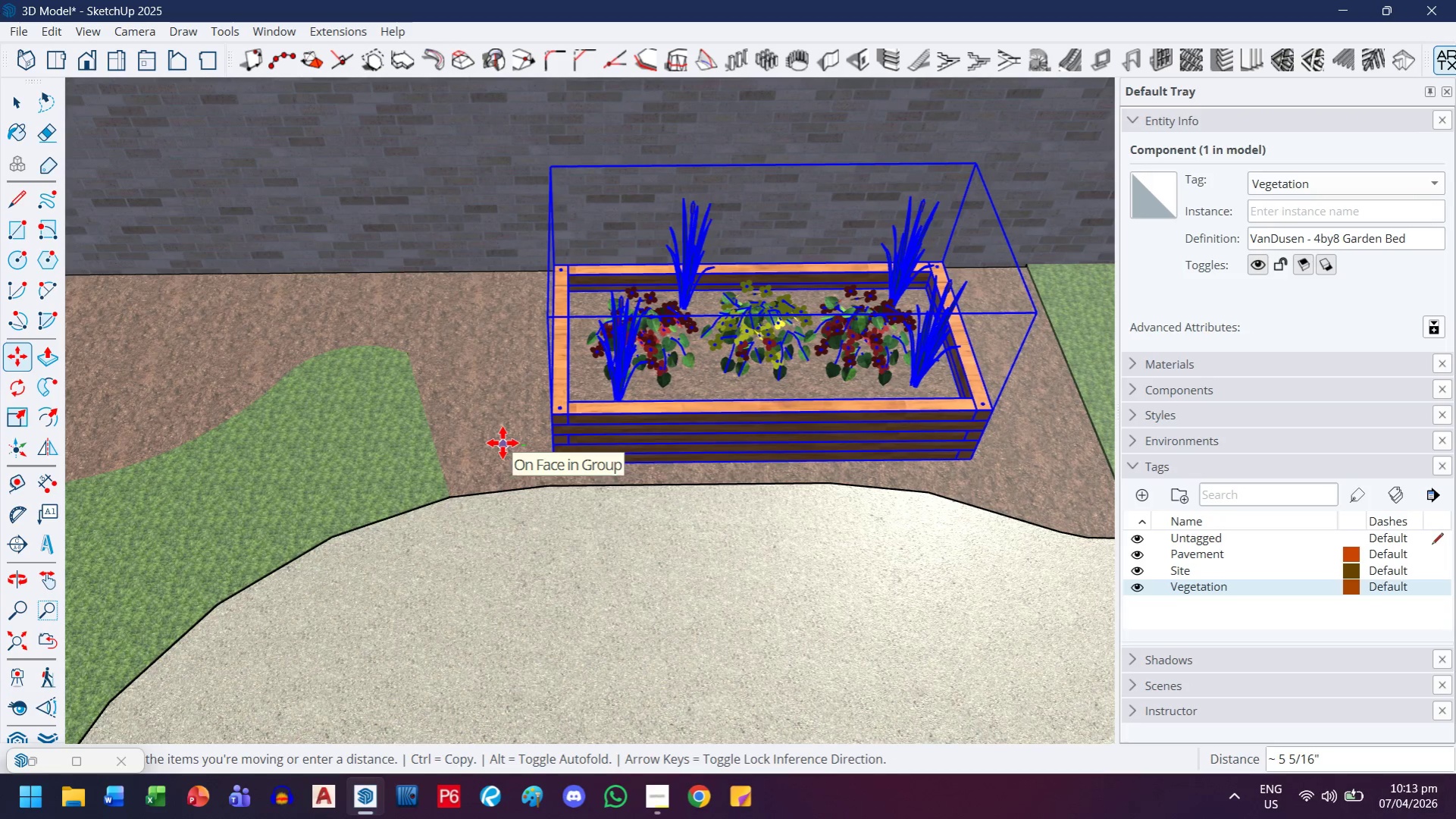 
key(6)
 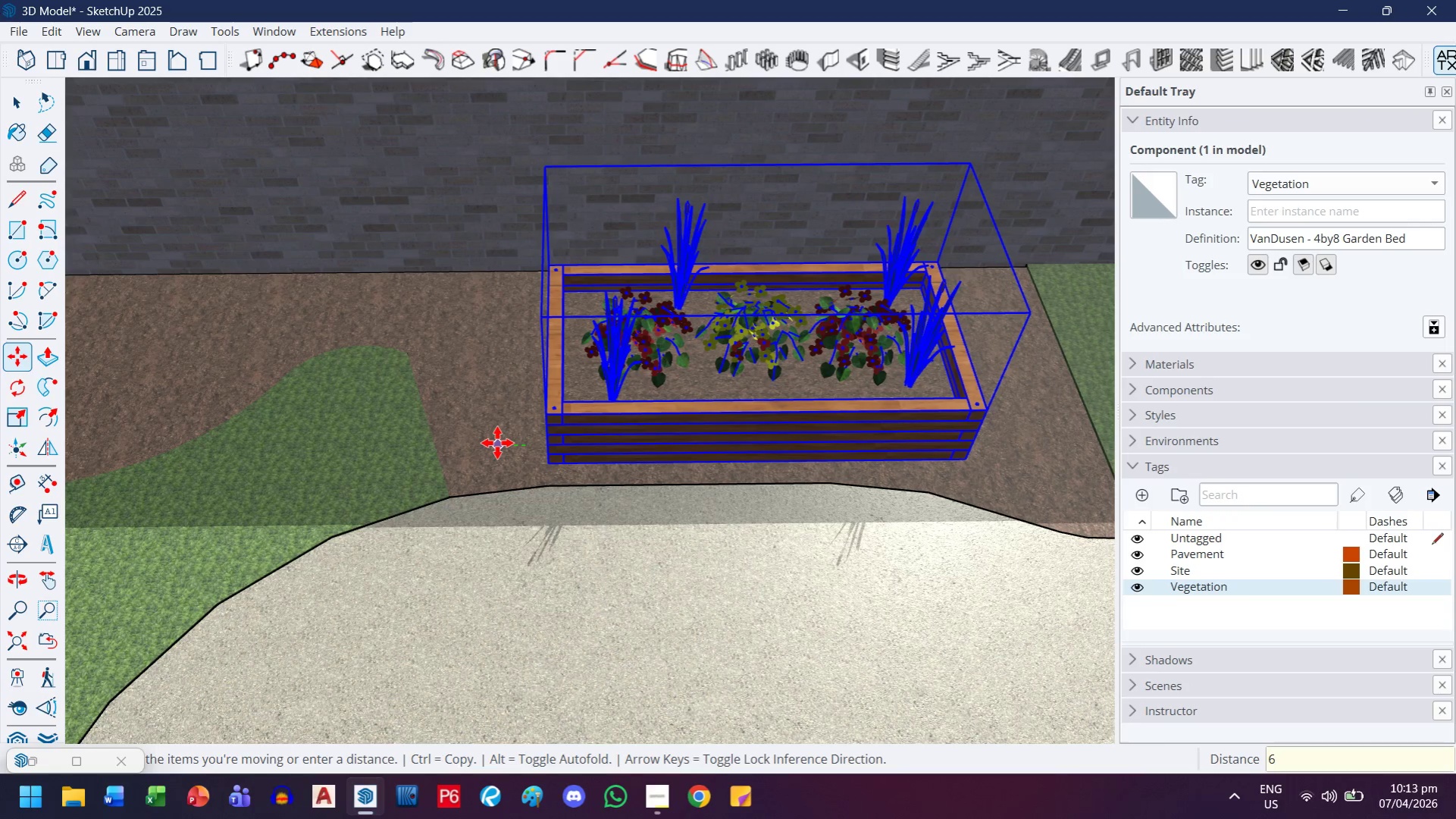 
key(Enter)
 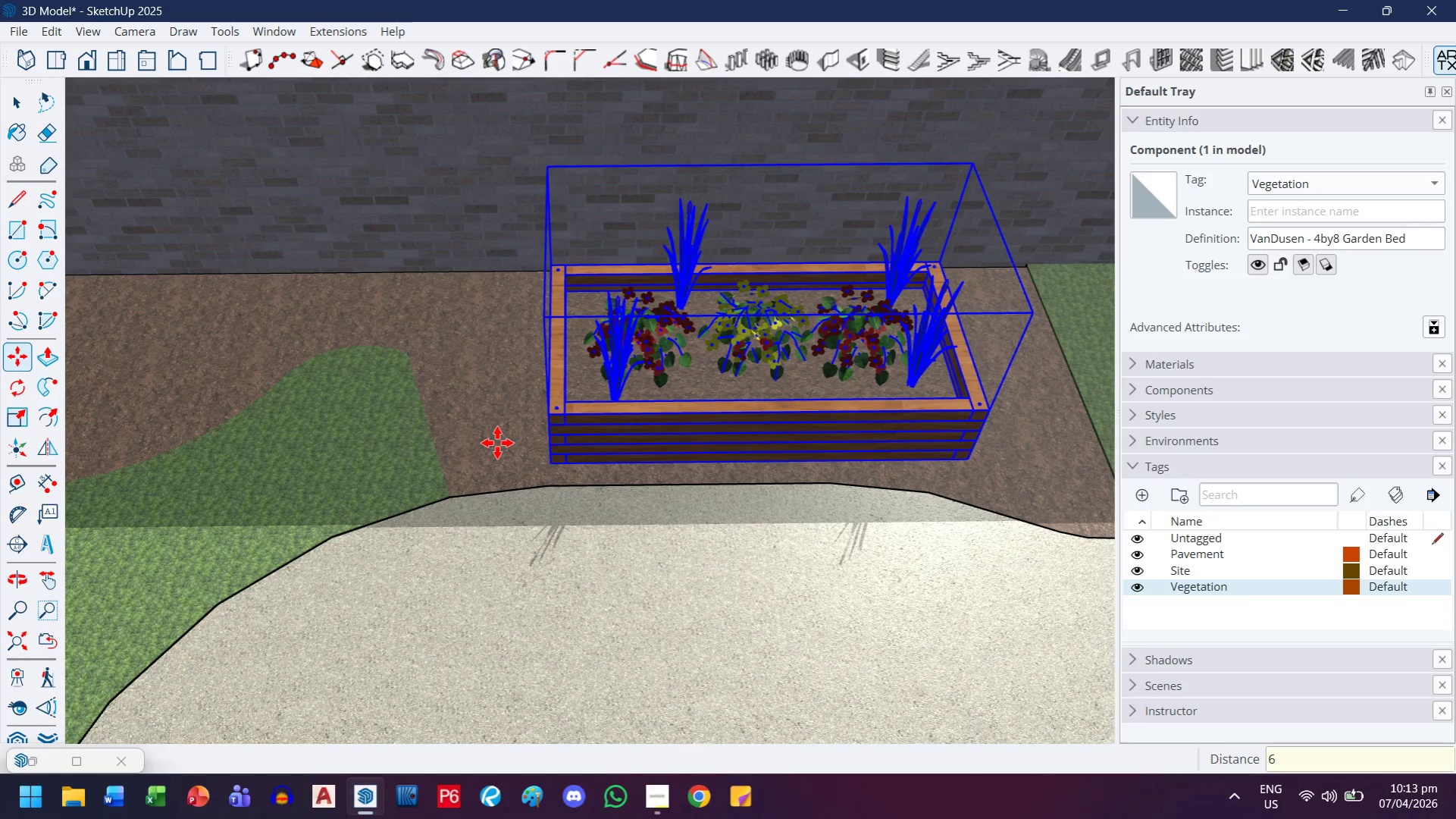 
scroll: coordinate [496, 457], scroll_direction: down, amount: 2.0
 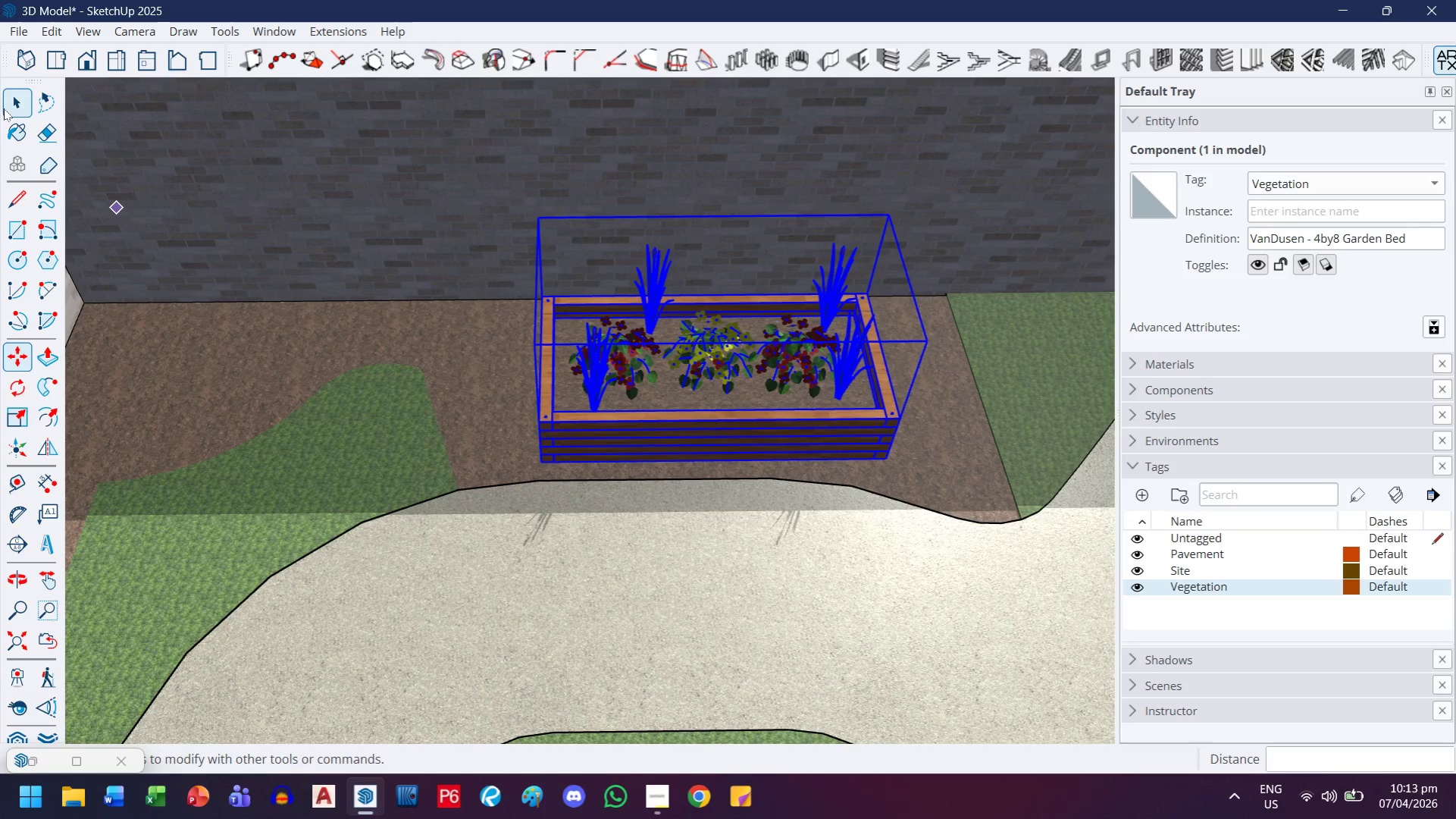 
left_click_drag(start_coordinate=[866, 290], to_coordinate=[876, 290])
 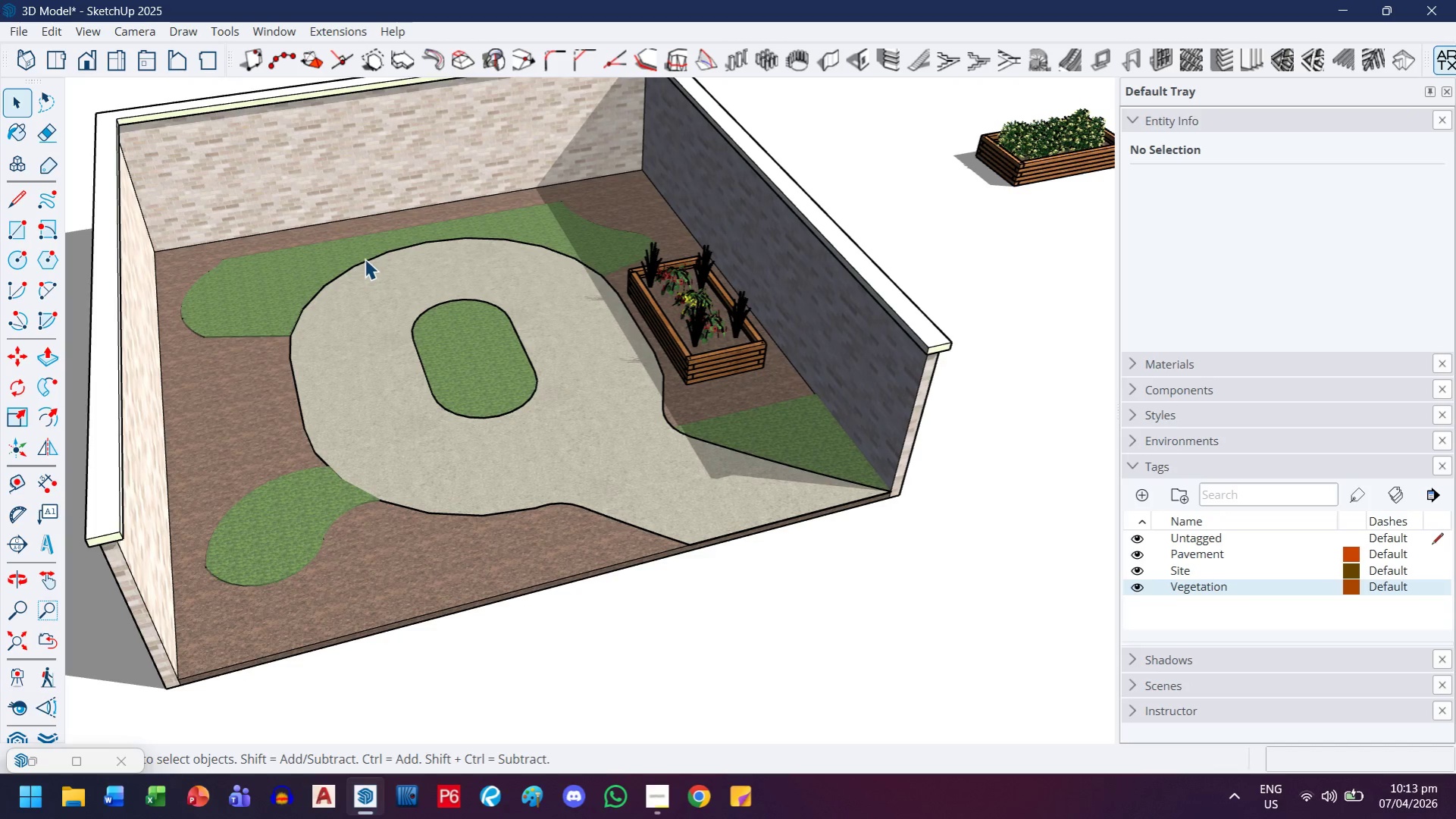 
scroll: coordinate [378, 232], scroll_direction: down, amount: 10.0
 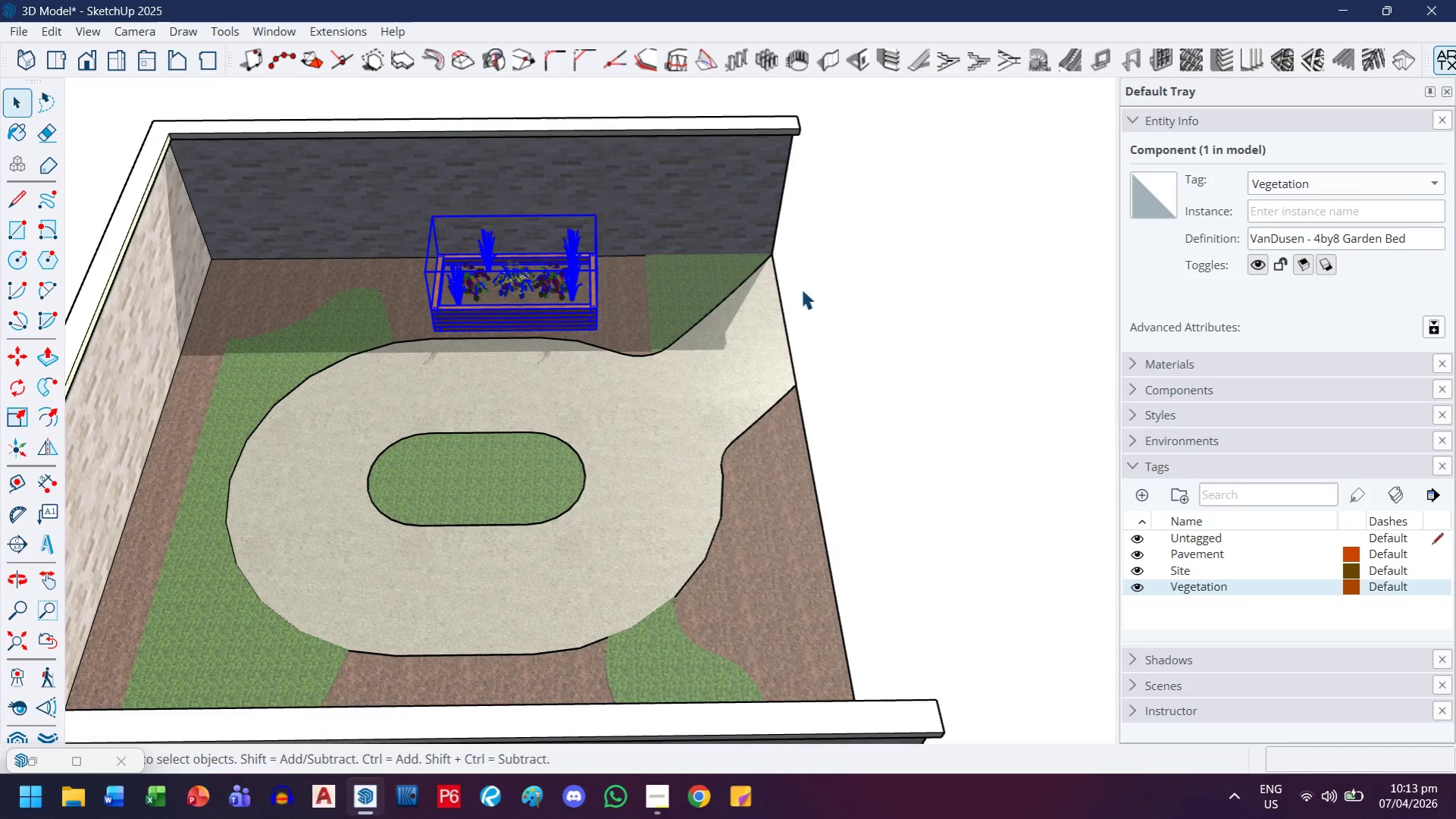 
scroll: coordinate [362, 234], scroll_direction: up, amount: 8.0
 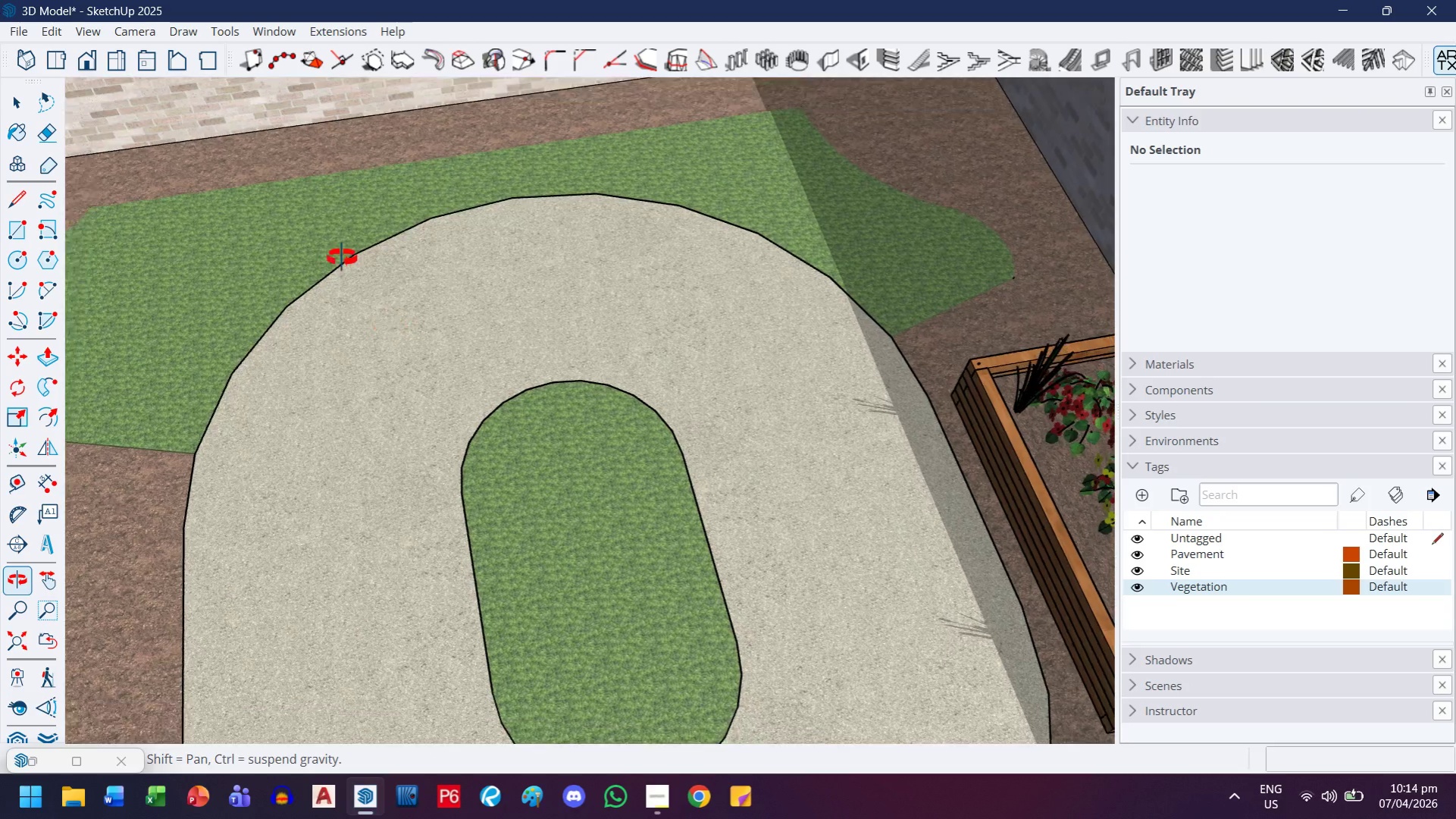 
scroll: coordinate [206, 470], scroll_direction: down, amount: 10.0
 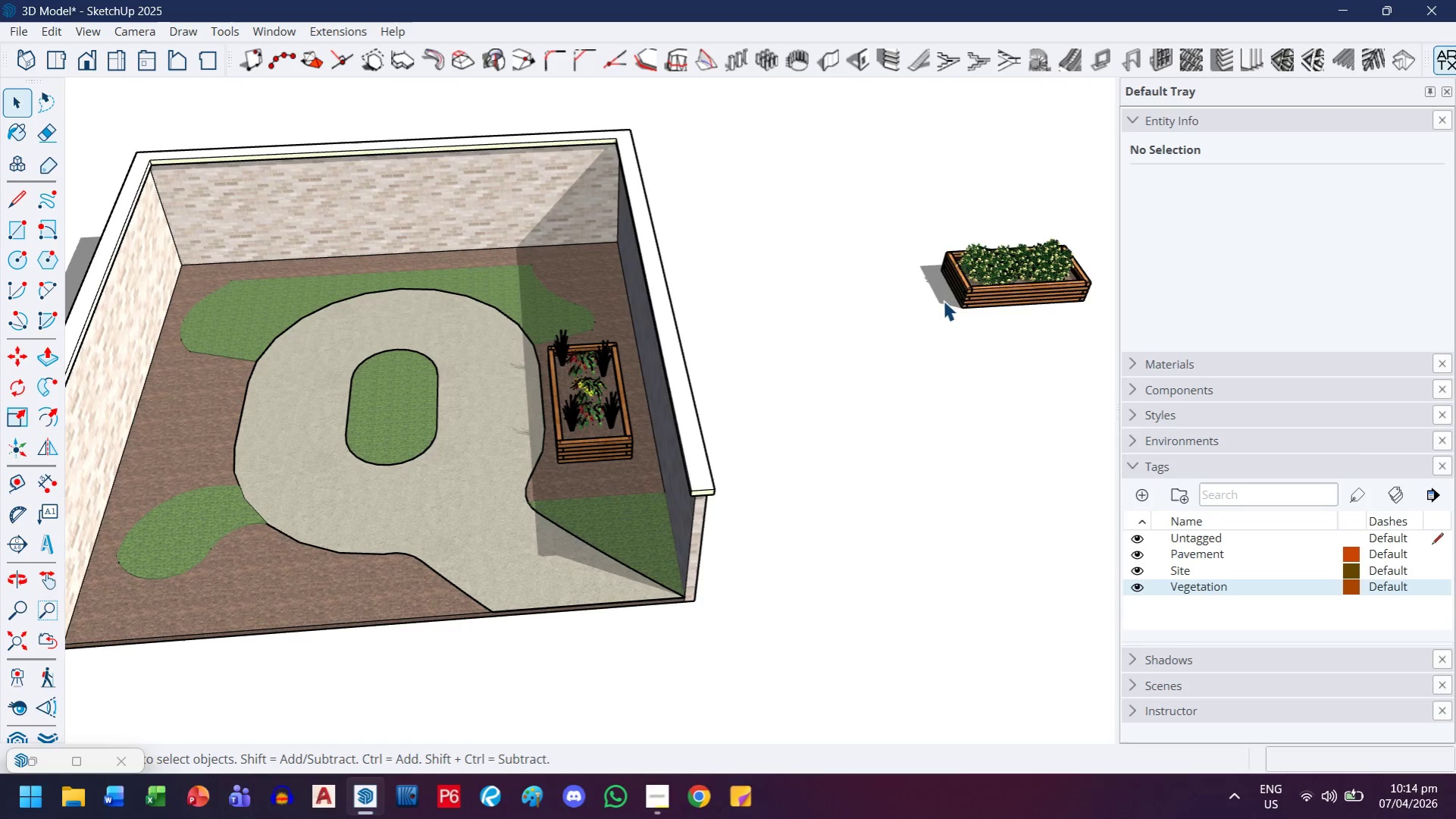 
left_click([994, 283])
 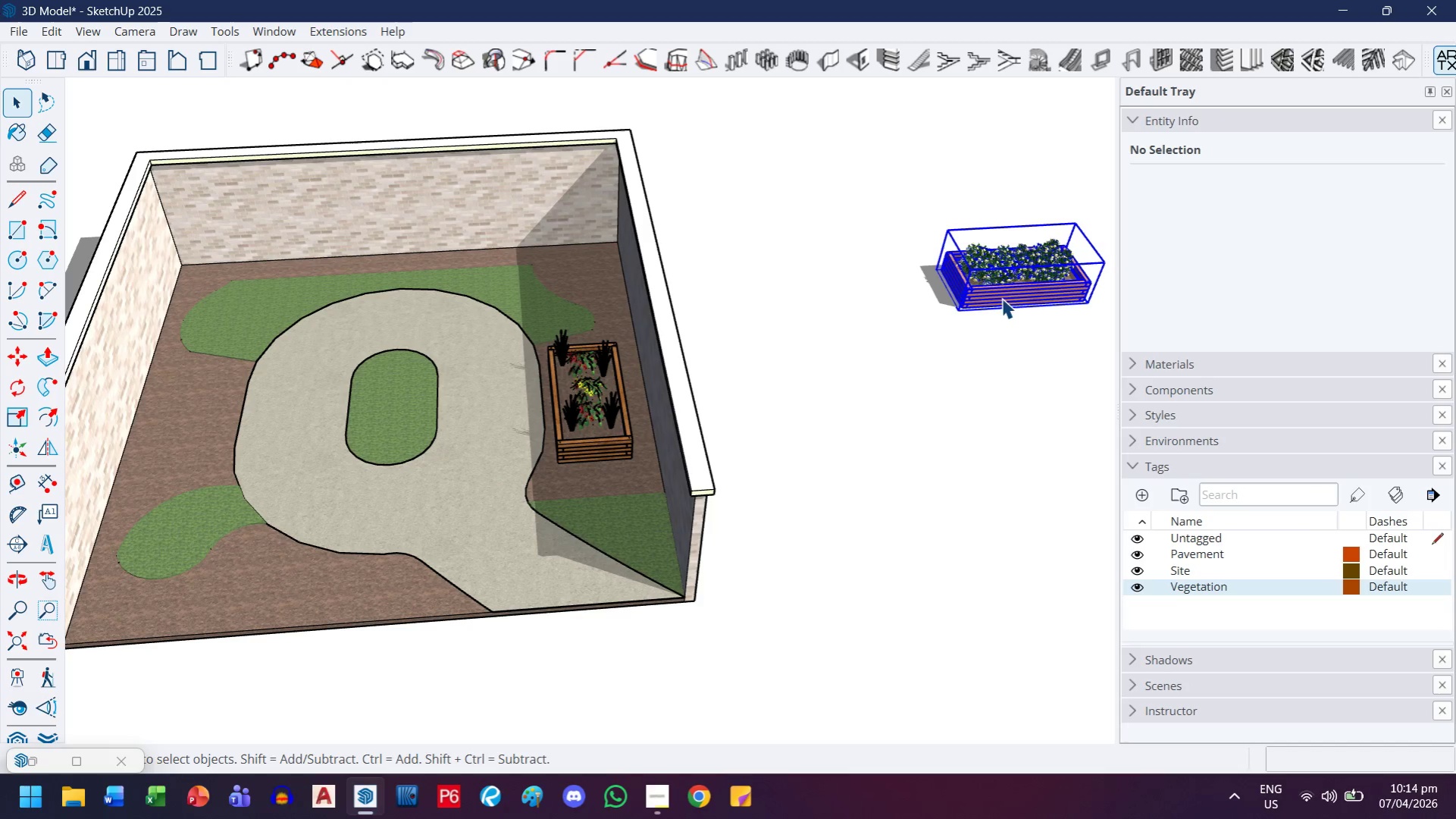 
key(M)
 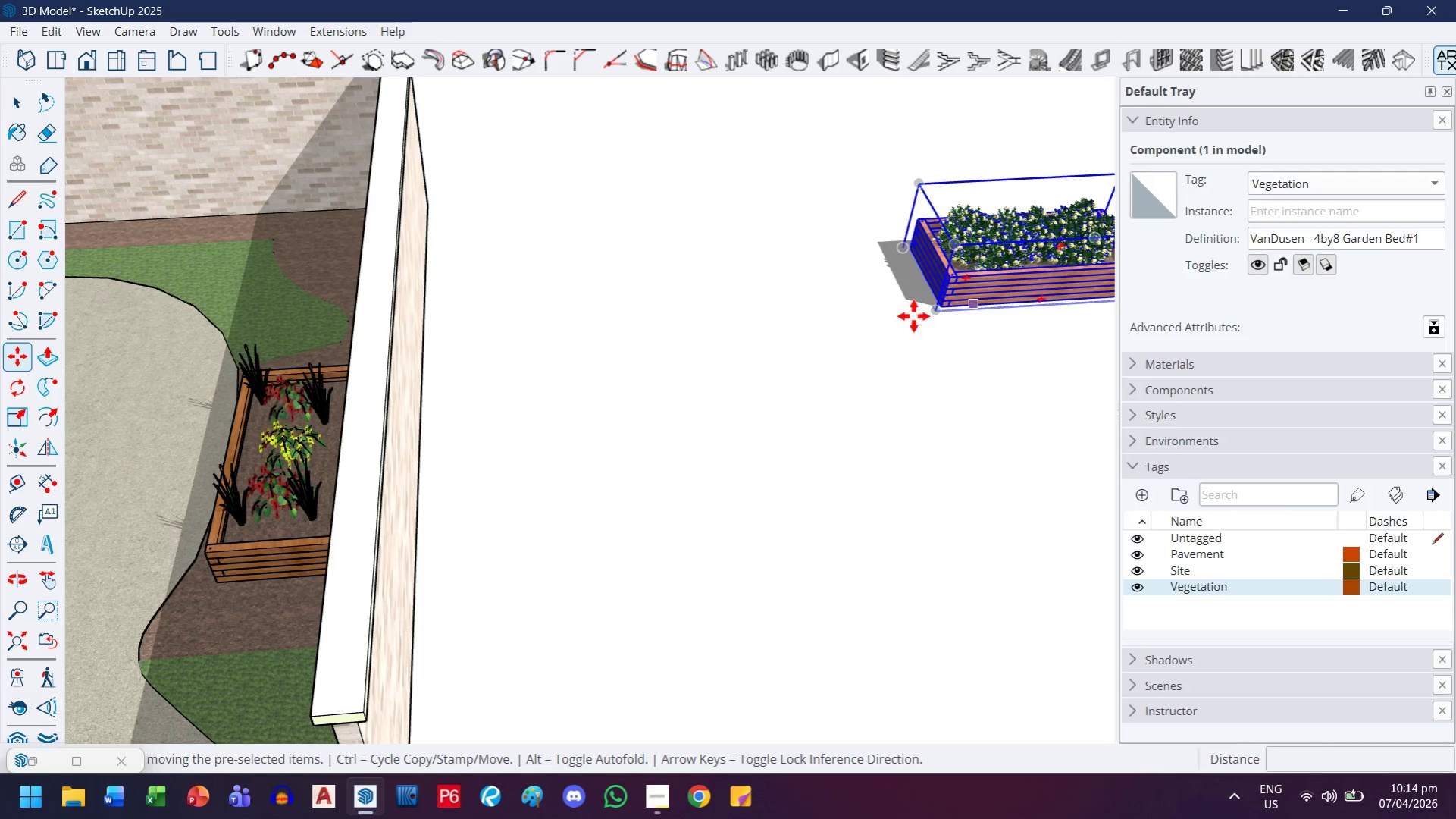 
scroll: coordinate [947, 303], scroll_direction: up, amount: 42.0
 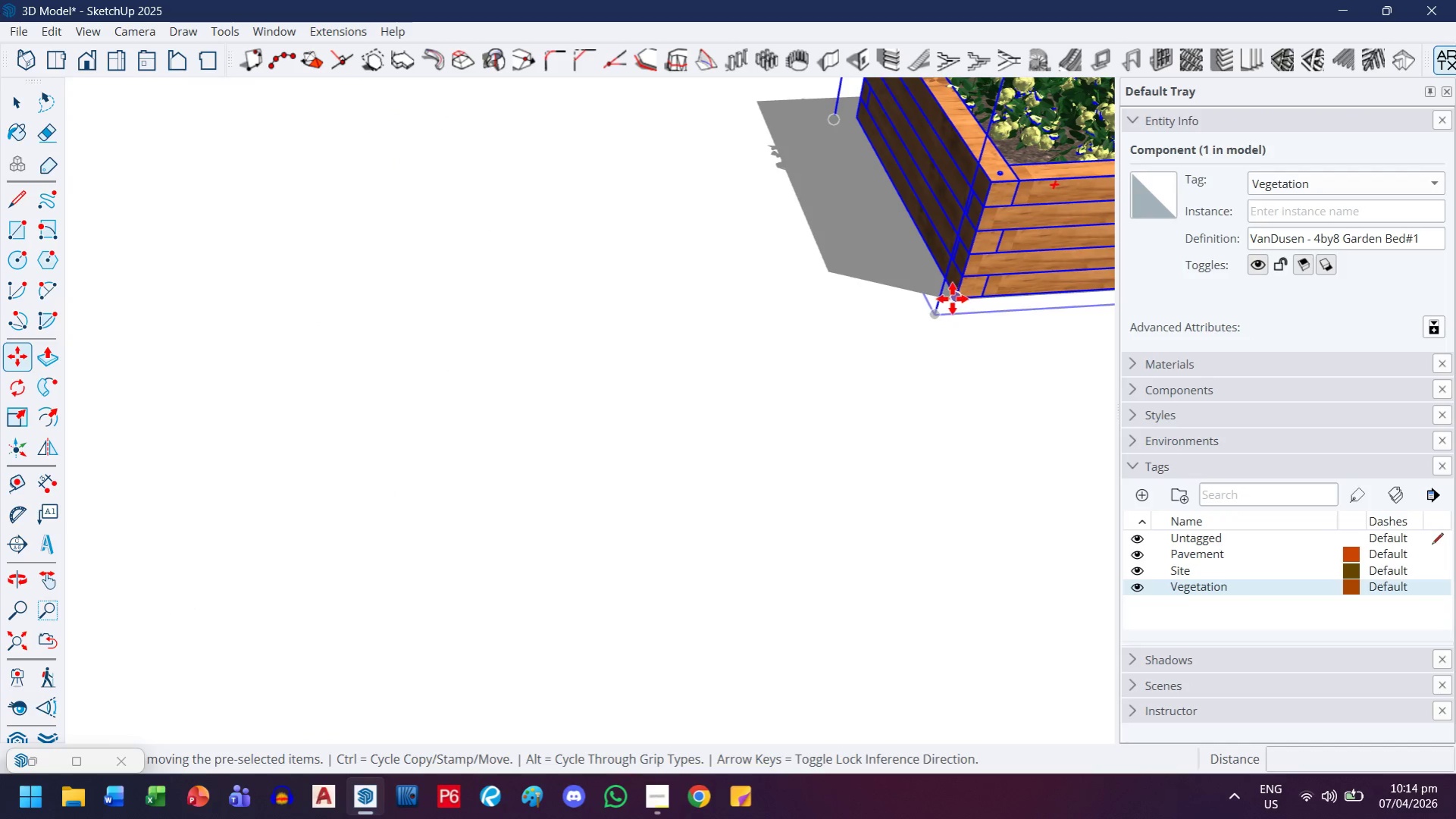 
scroll: coordinate [431, 394], scroll_direction: down, amount: 59.0
 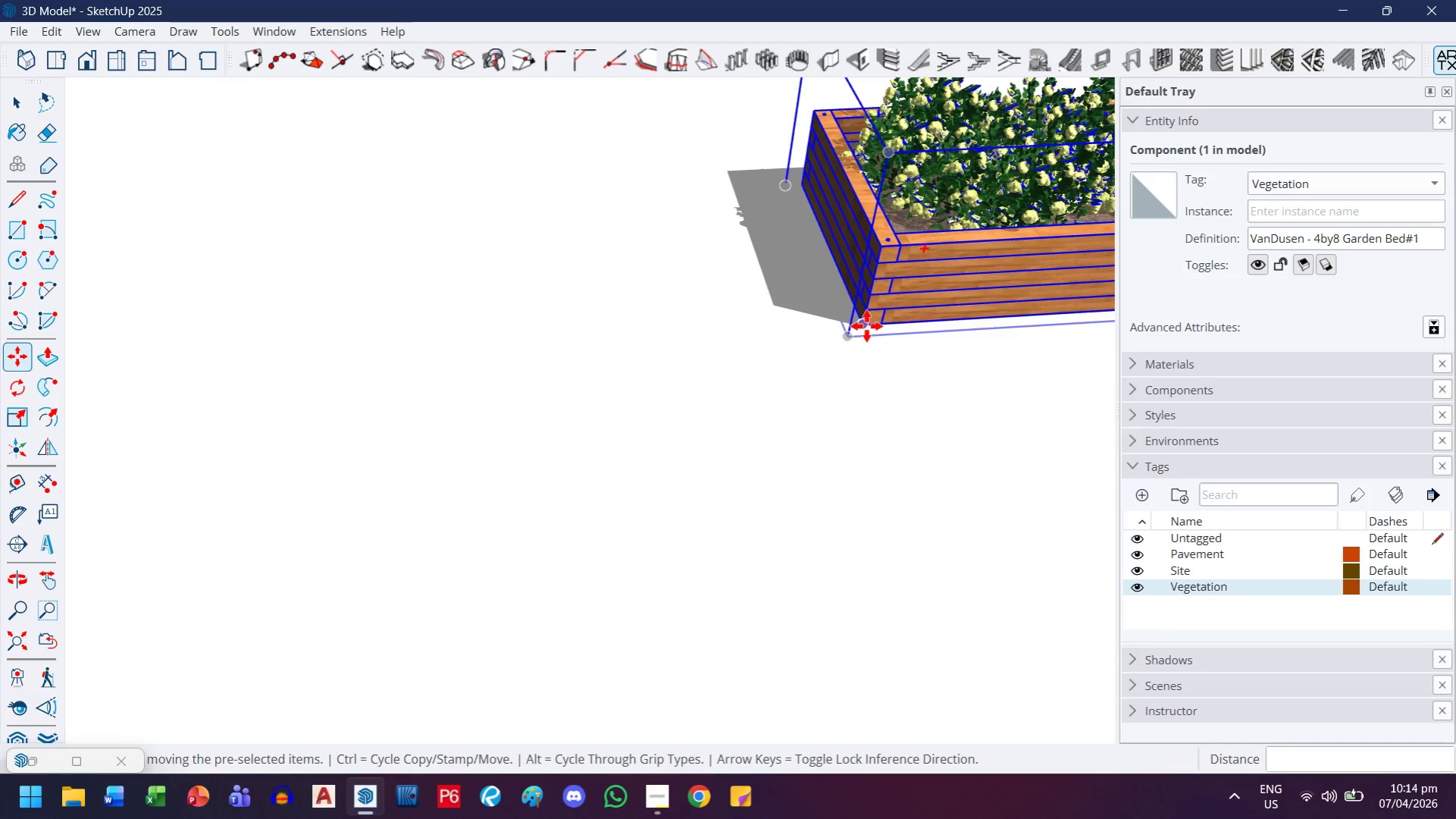 
left_click([866, 326])
 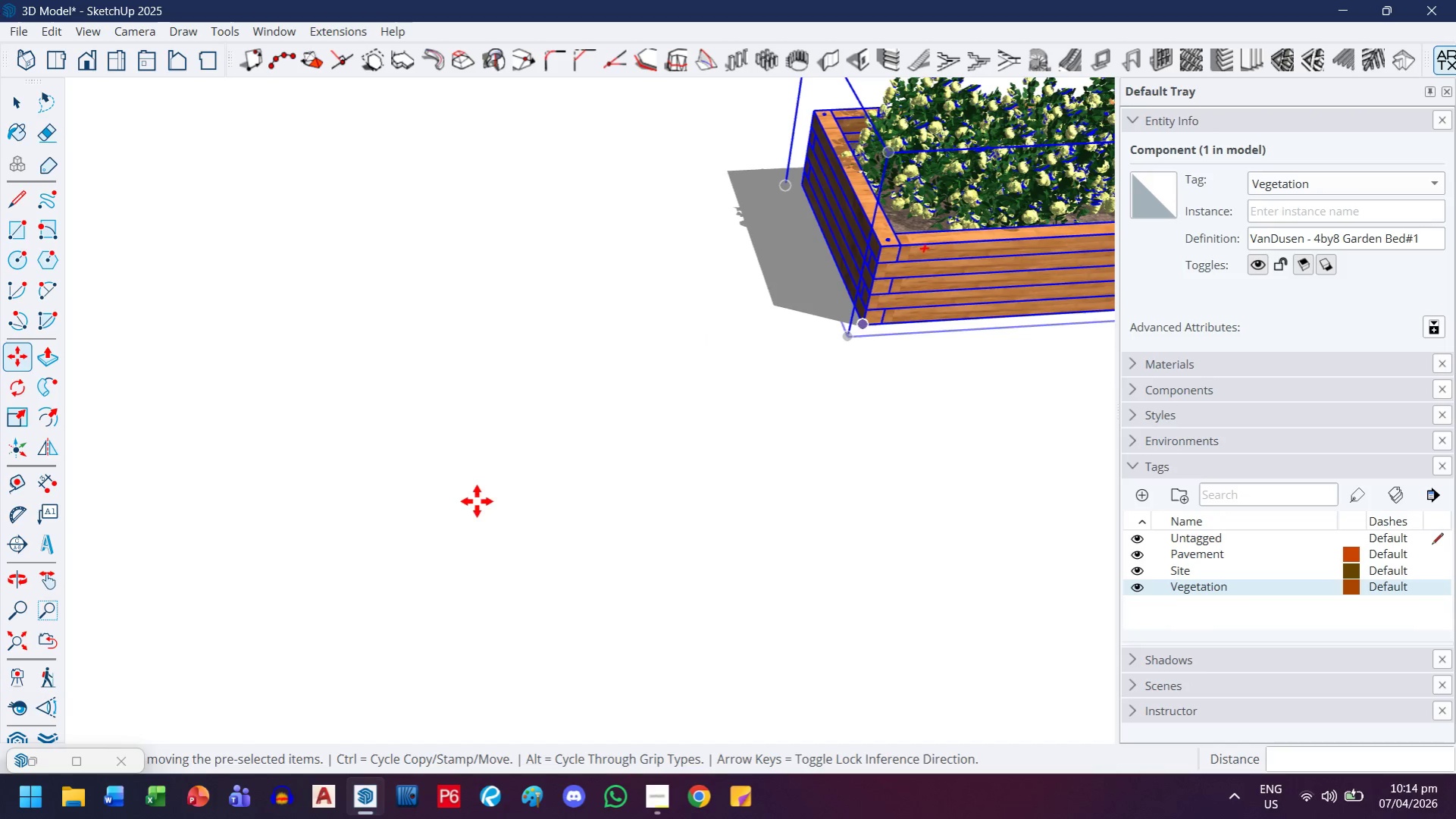 
scroll: coordinate [750, 446], scroll_direction: down, amount: 33.0
 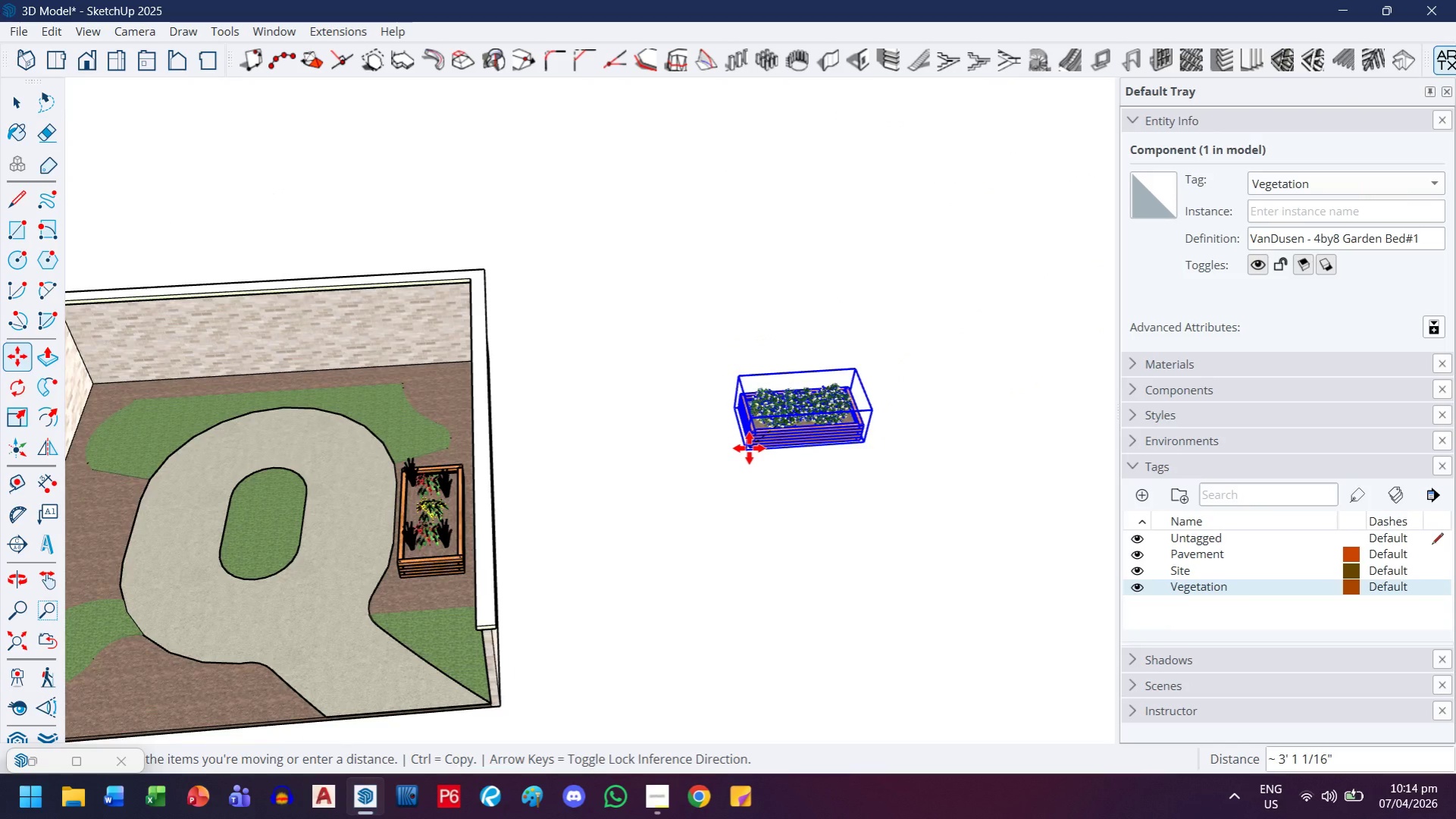 
key(H)
 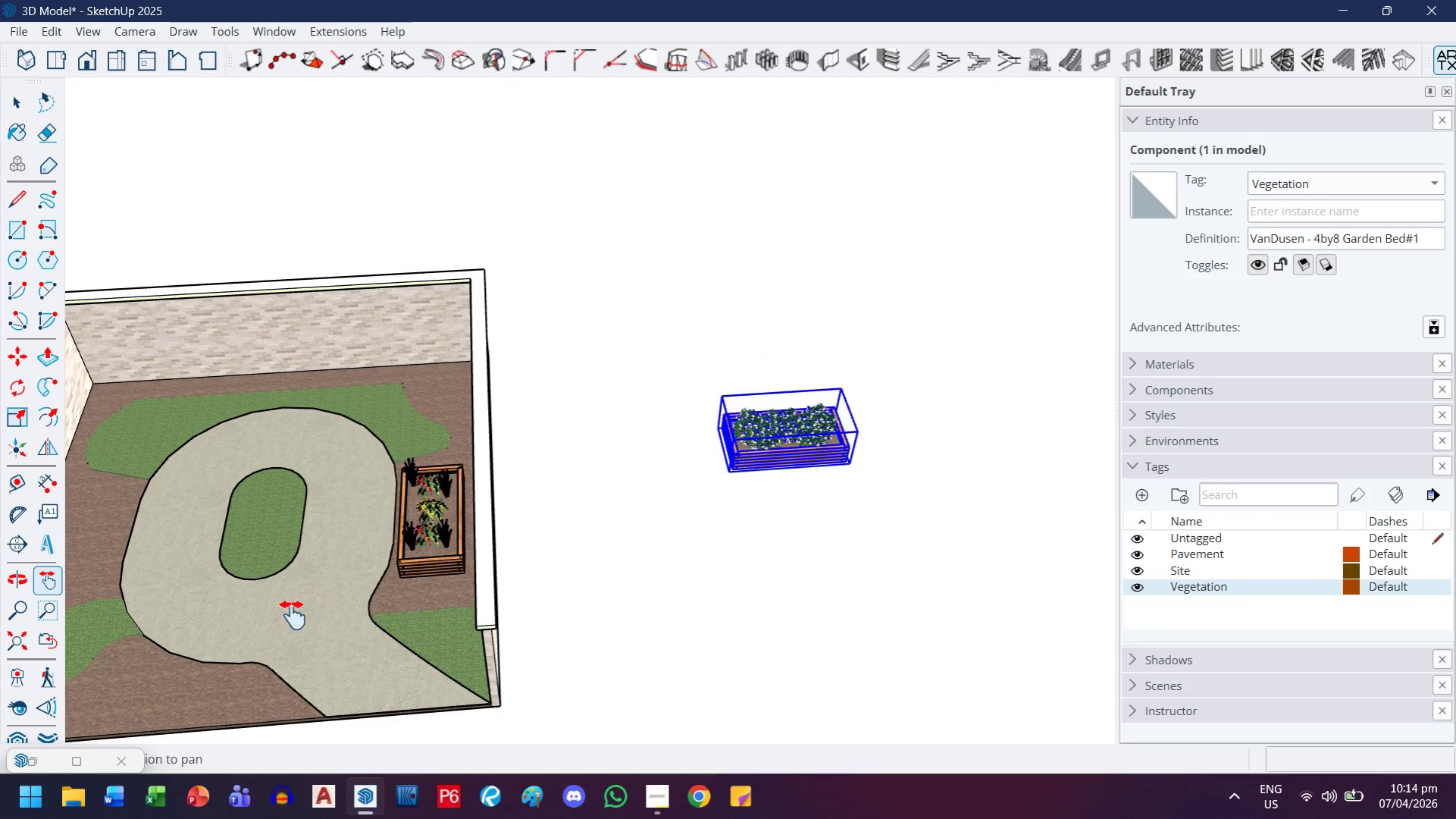 
left_click_drag(start_coordinate=[290, 616], to_coordinate=[478, 500])
 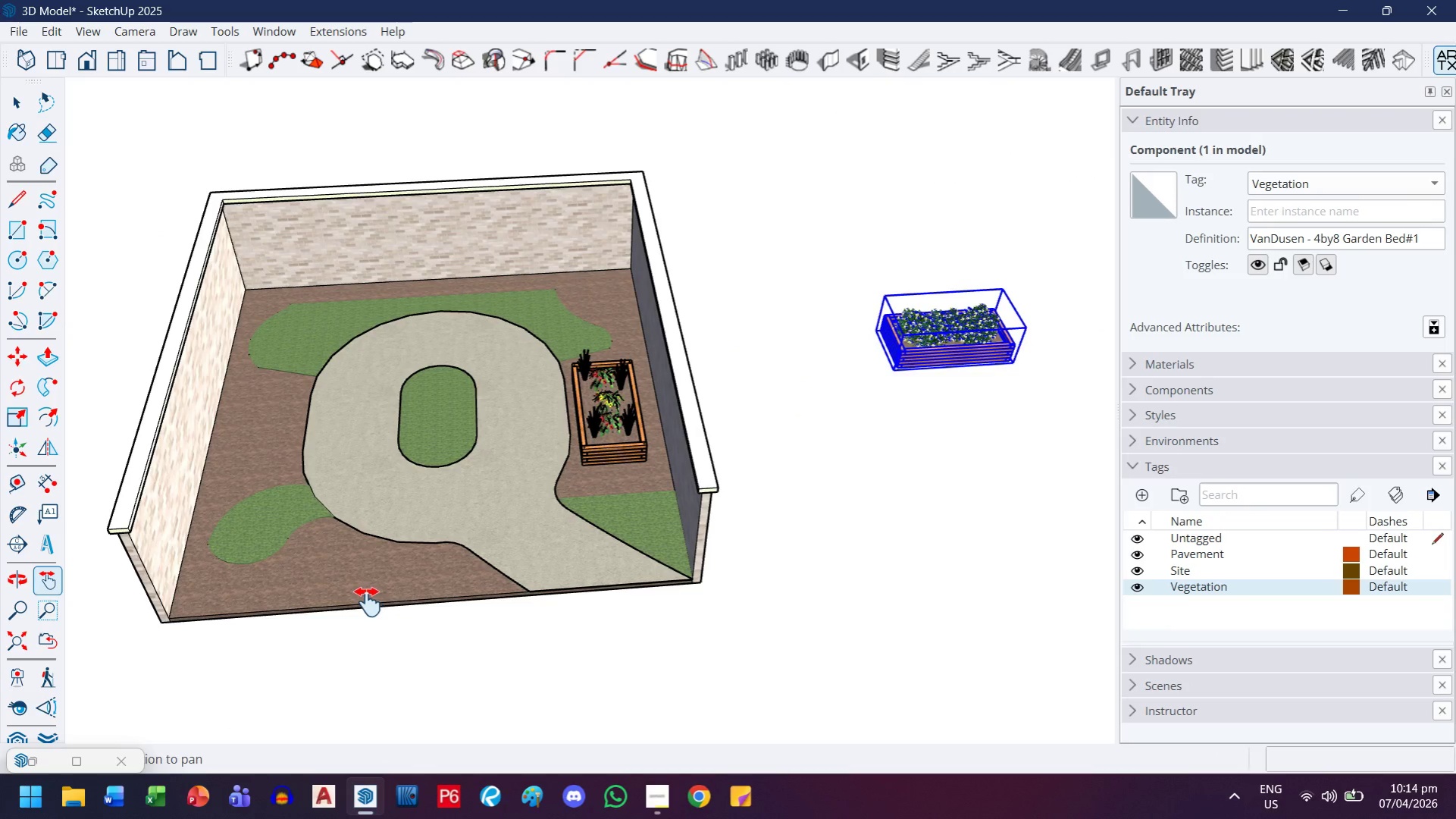 
key(Escape)
 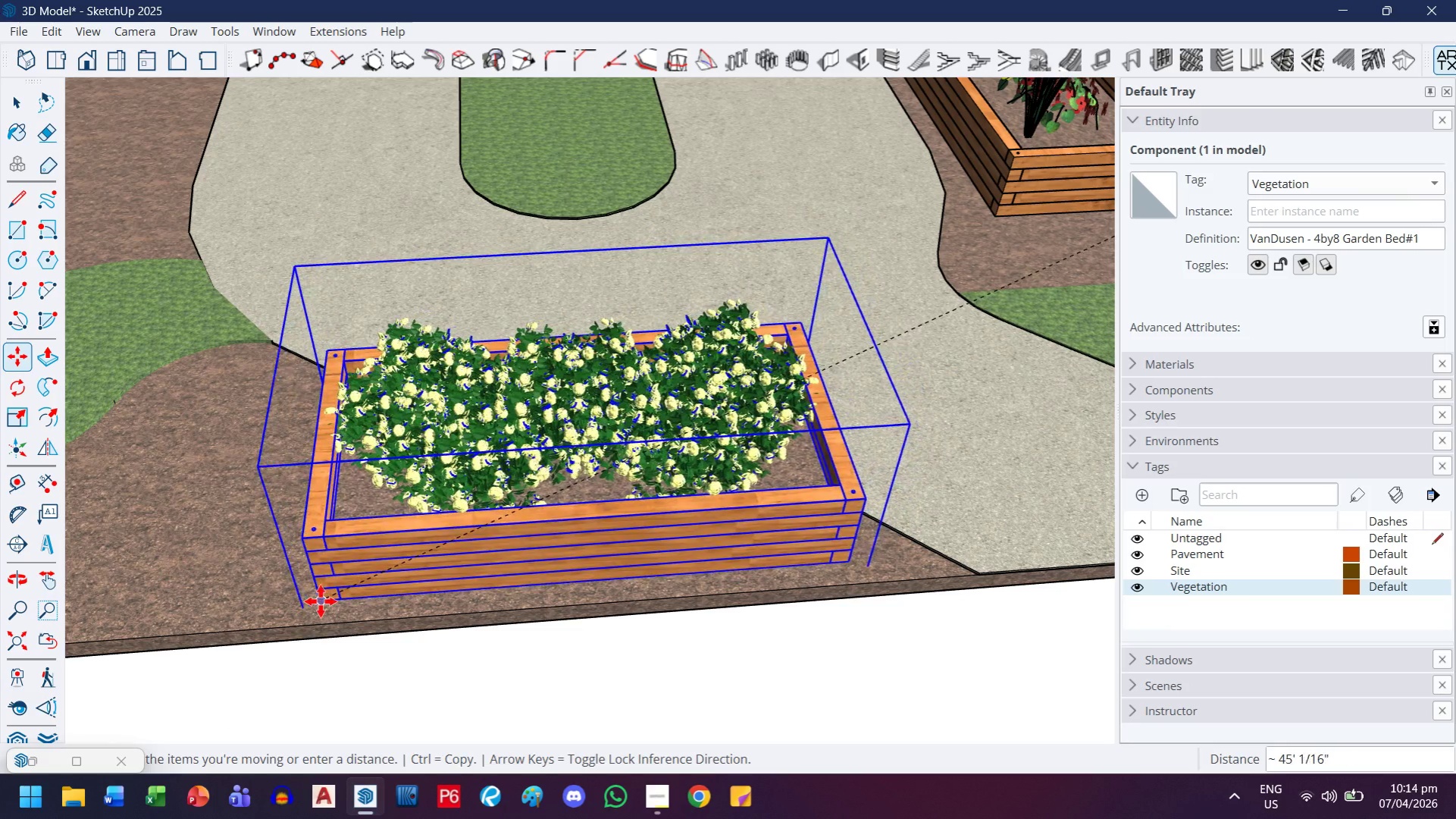 
scroll: coordinate [370, 588], scroll_direction: up, amount: 13.0
 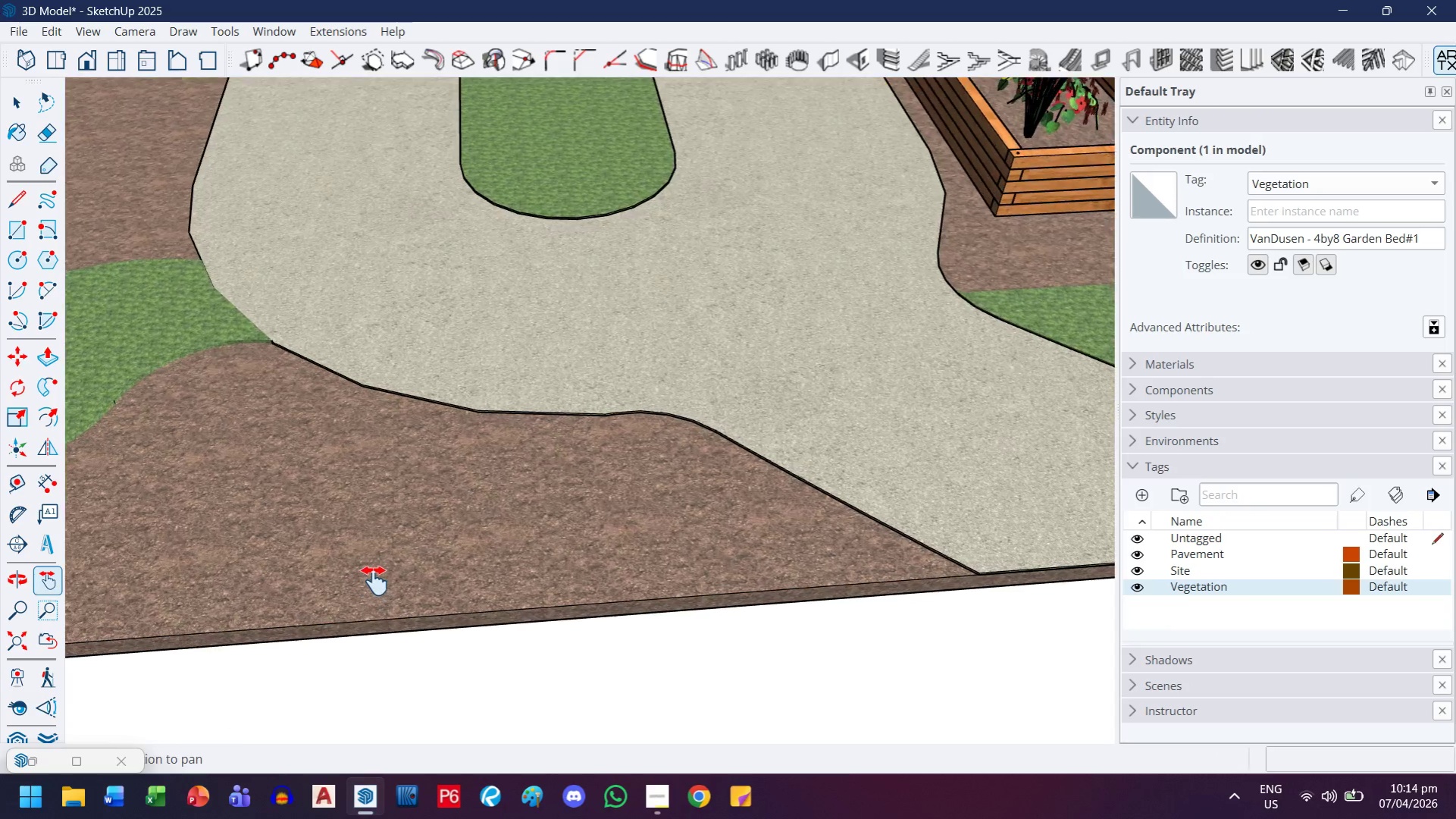 
left_click([310, 606])
 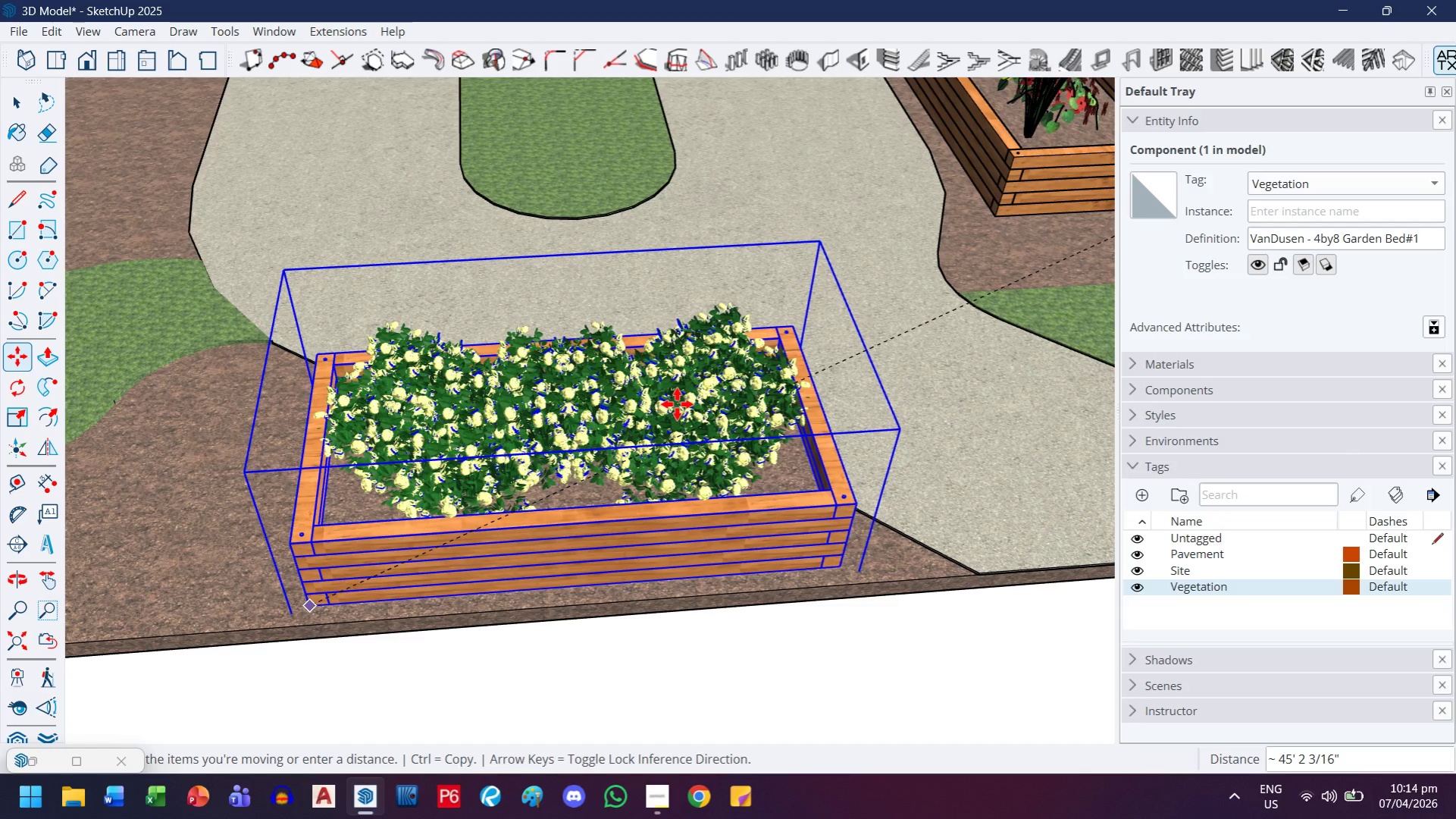 
mouse_move([699, 413])
 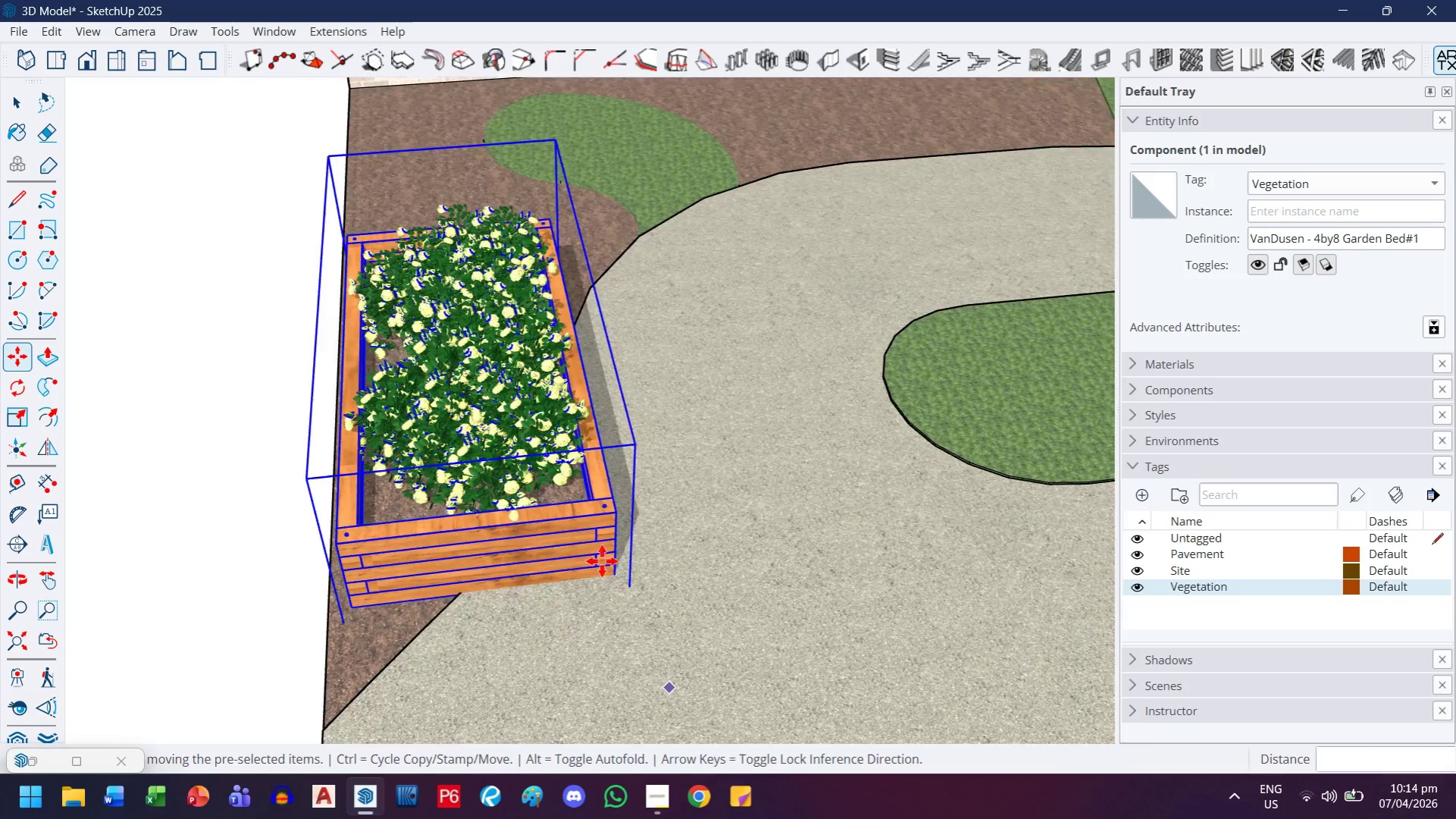 
left_click([730, 576])
 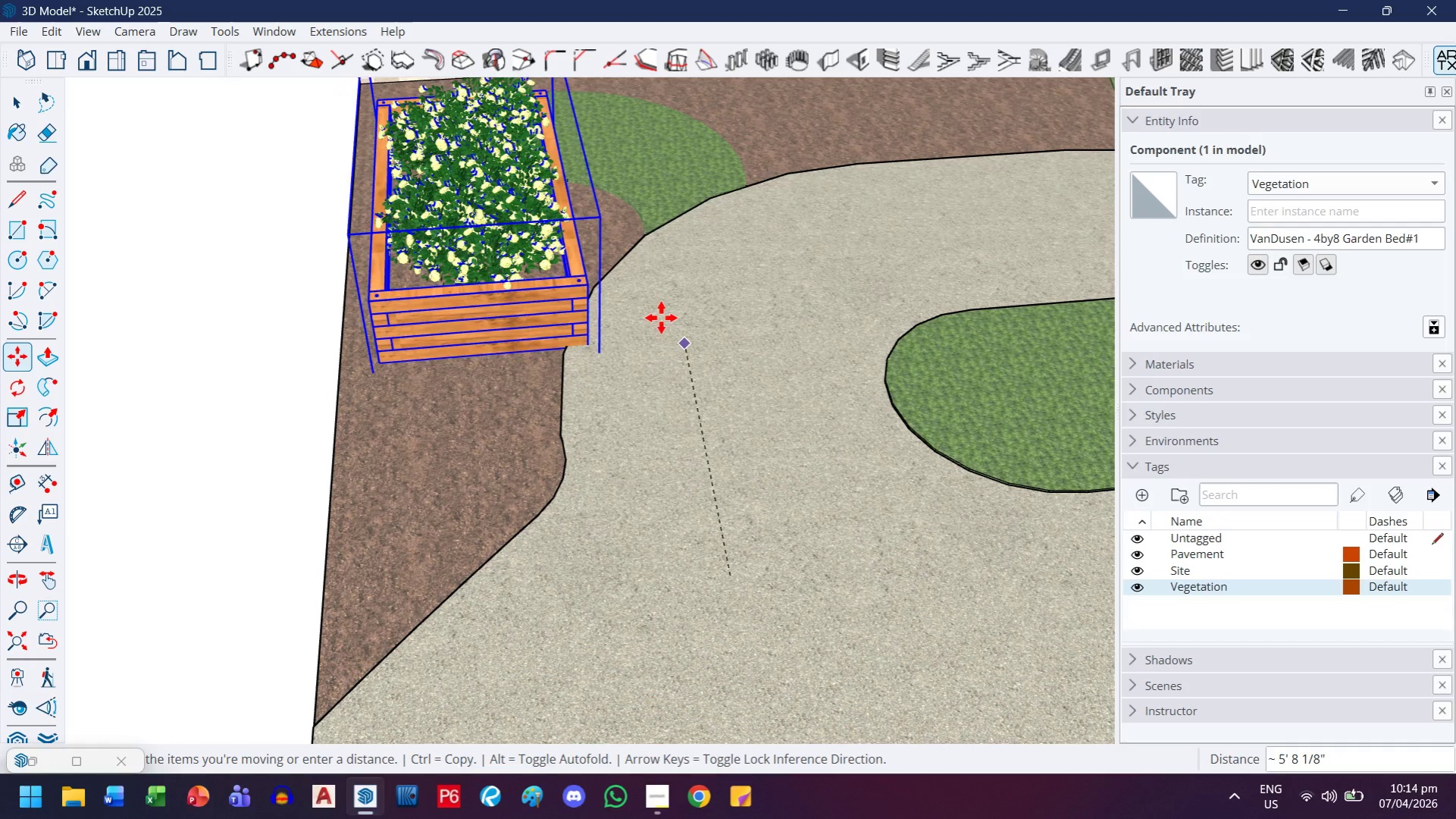 
wait(6.72)
 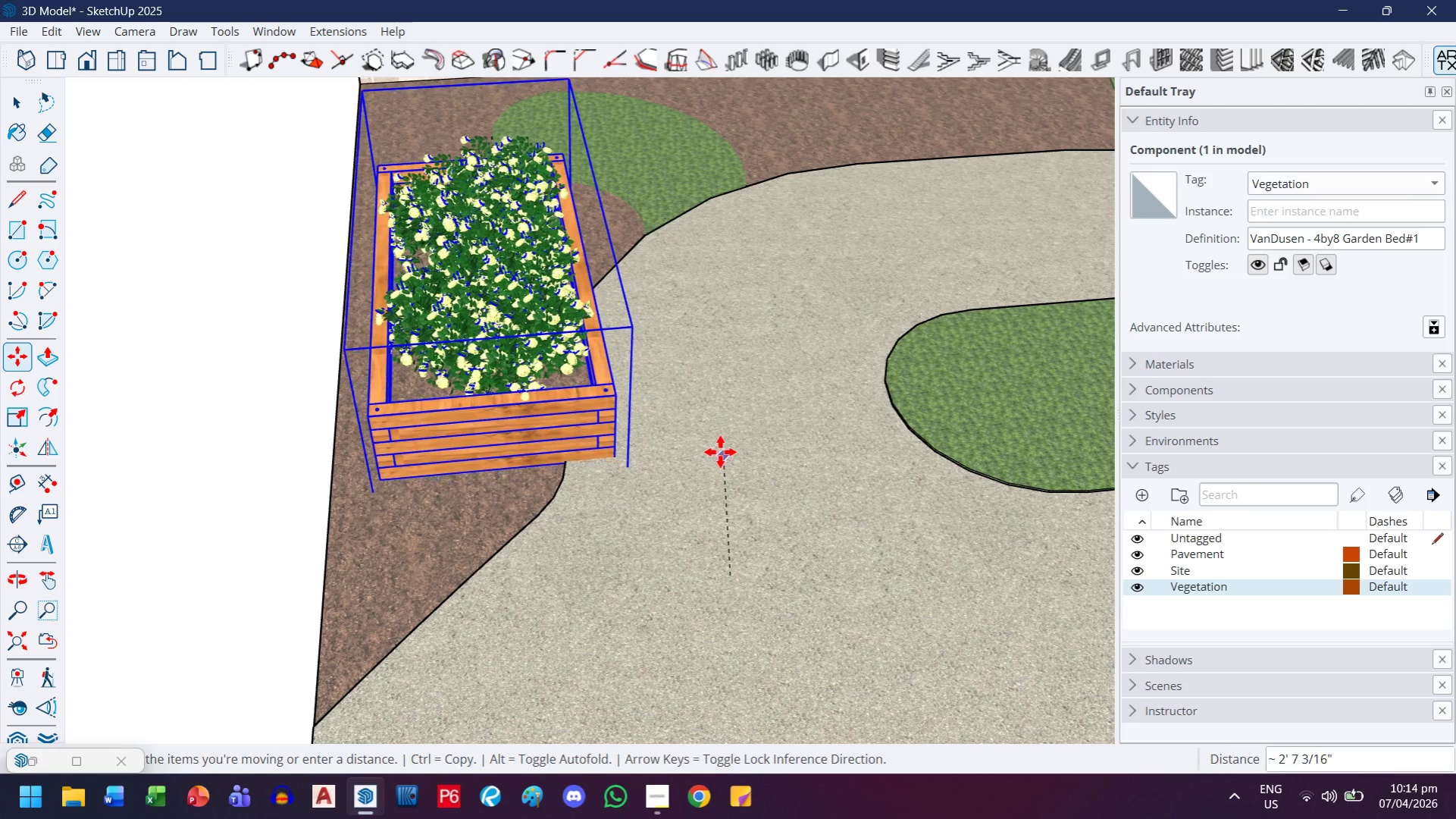 
left_click([643, 291])
 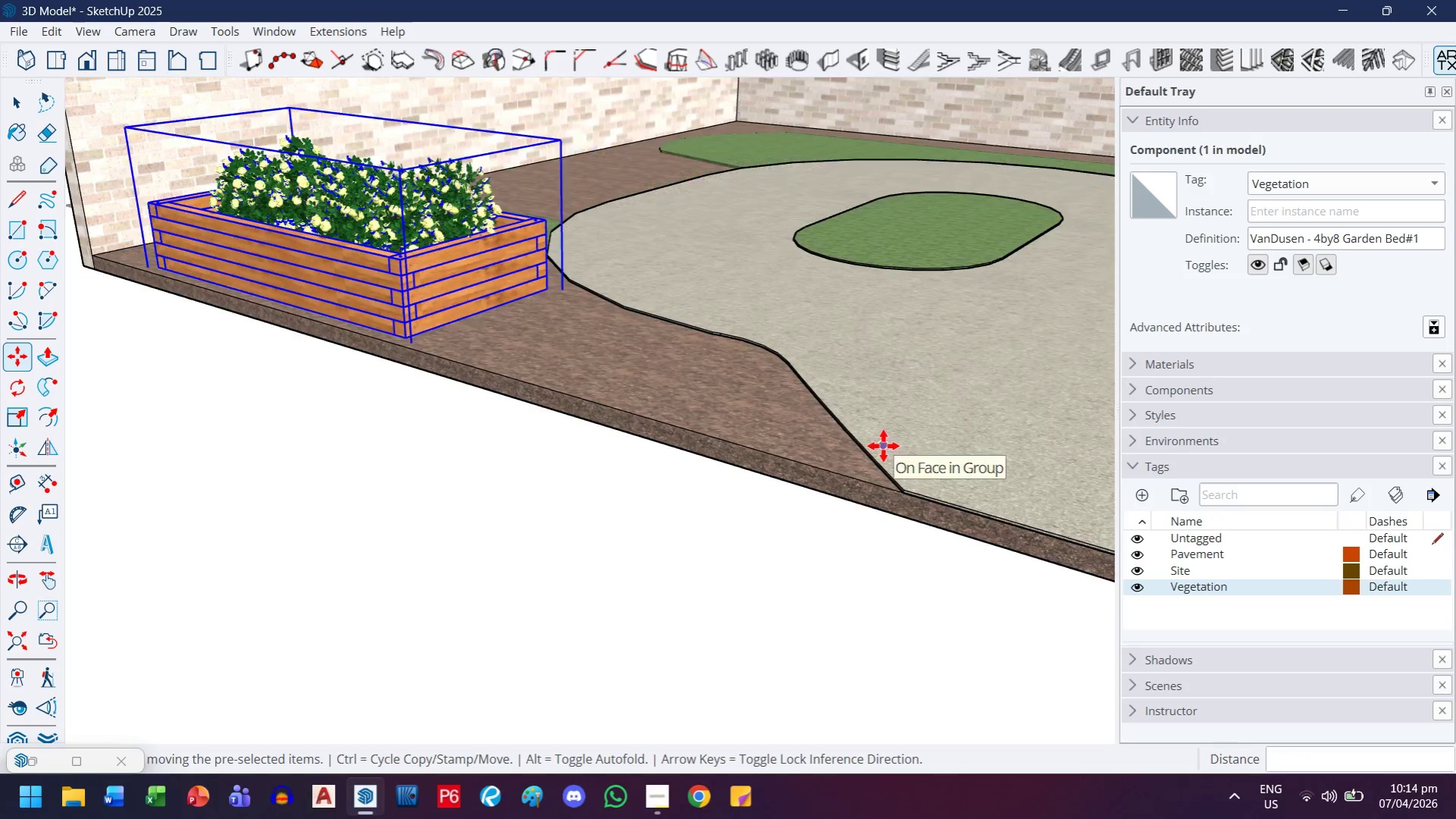 
scroll: coordinate [817, 456], scroll_direction: down, amount: 1.0
 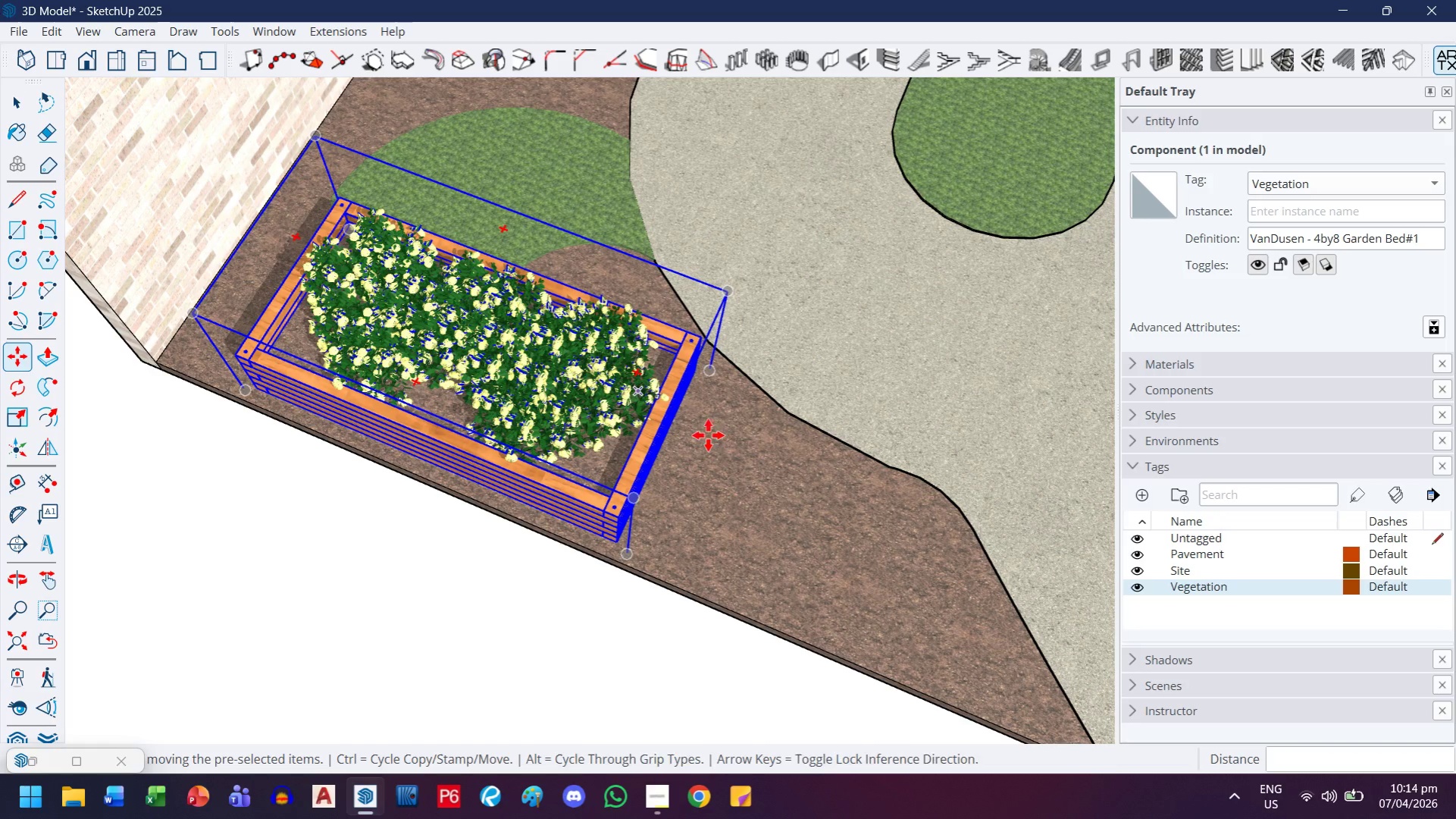 
mouse_move([717, 483])
 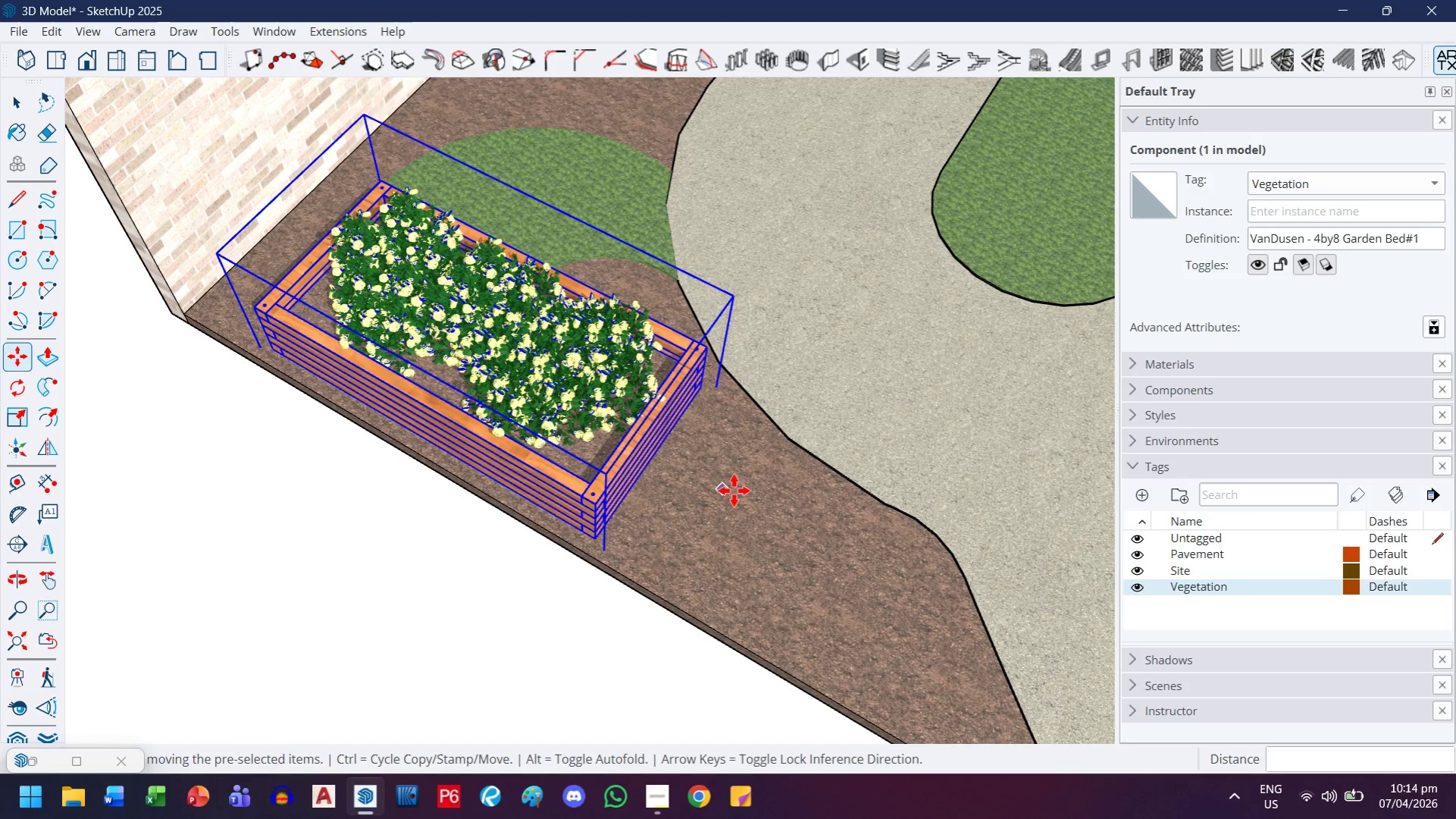 
key(M)
 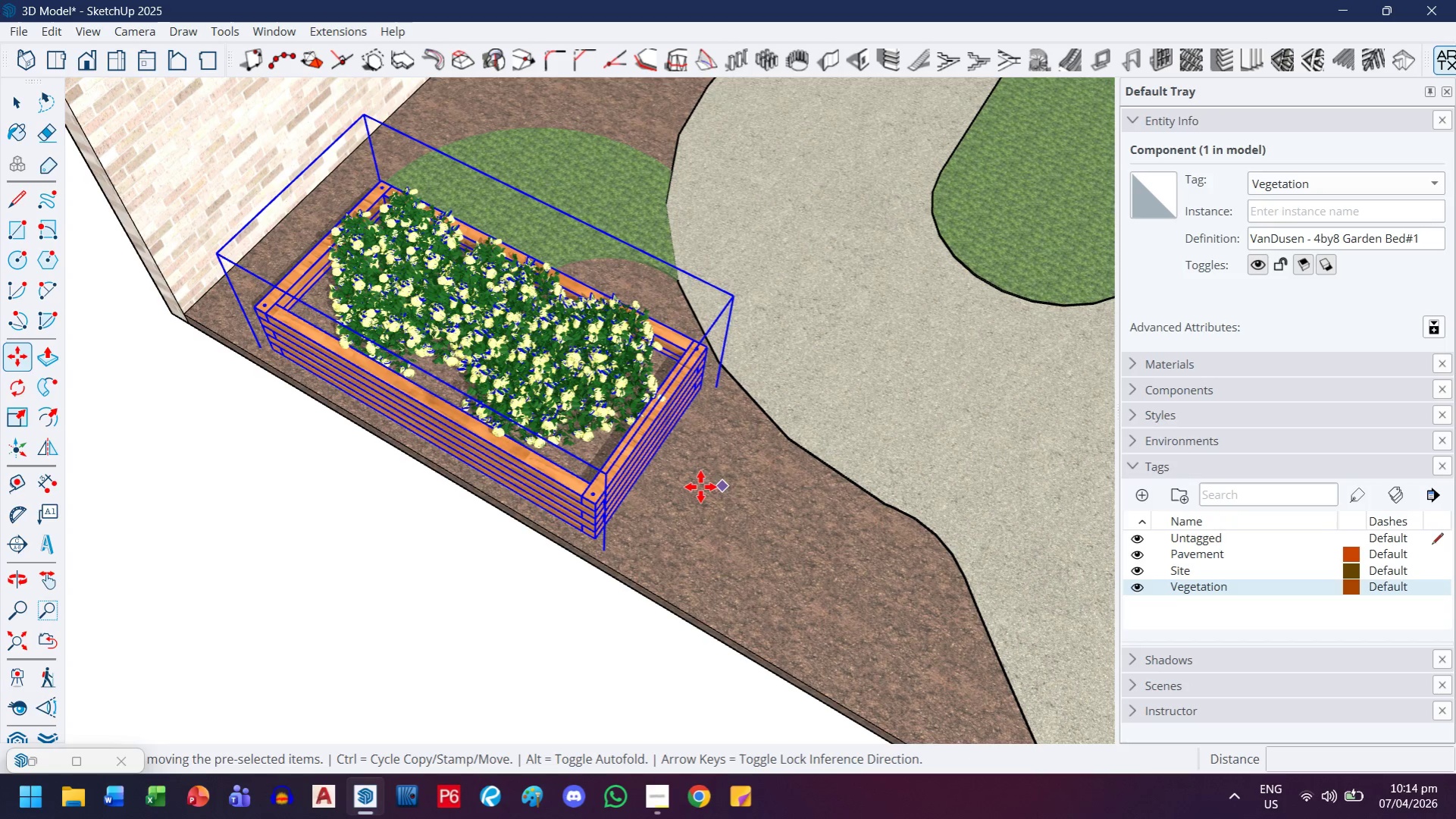 
left_click([700, 487])
 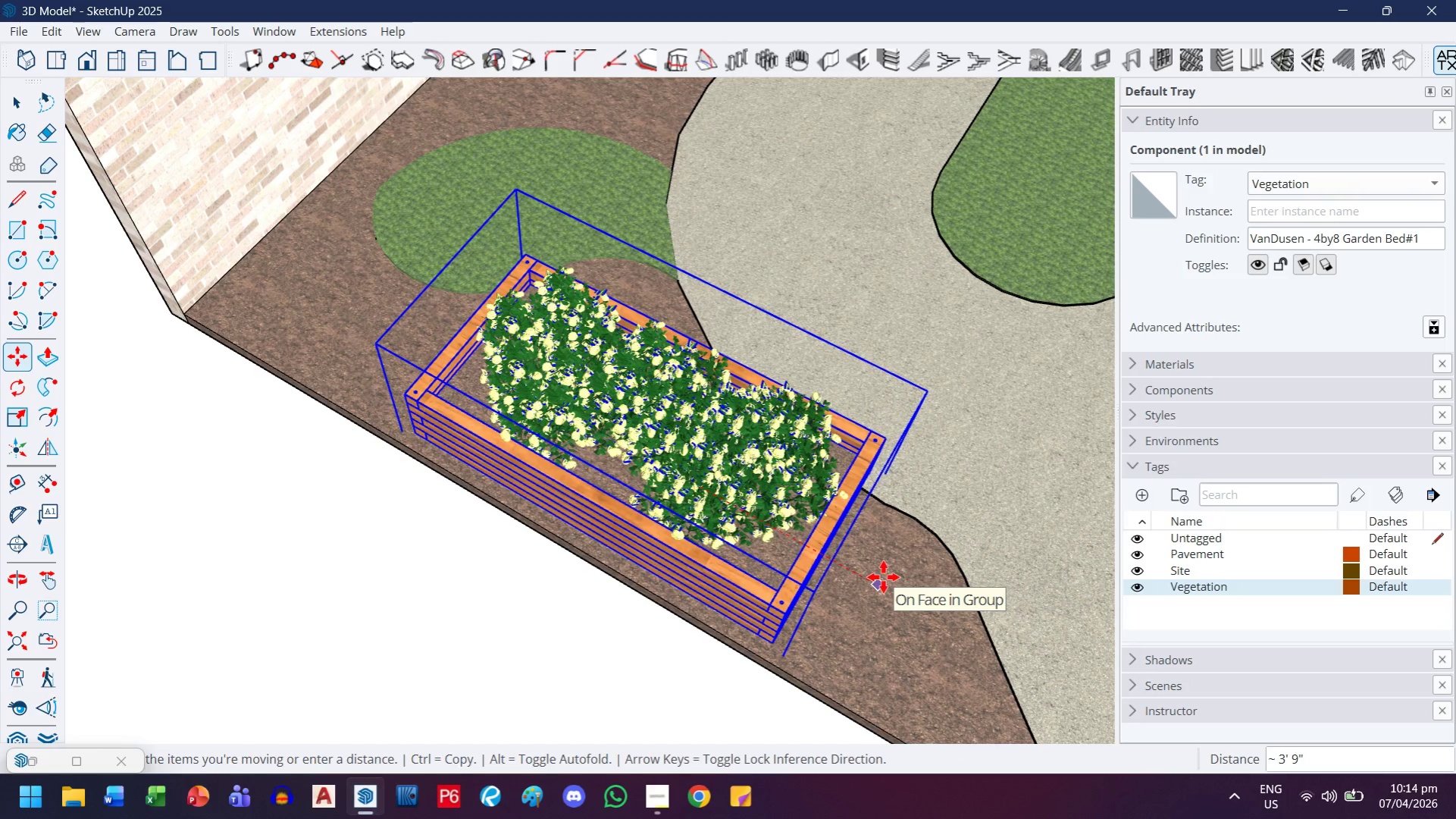 
wait(5.78)
 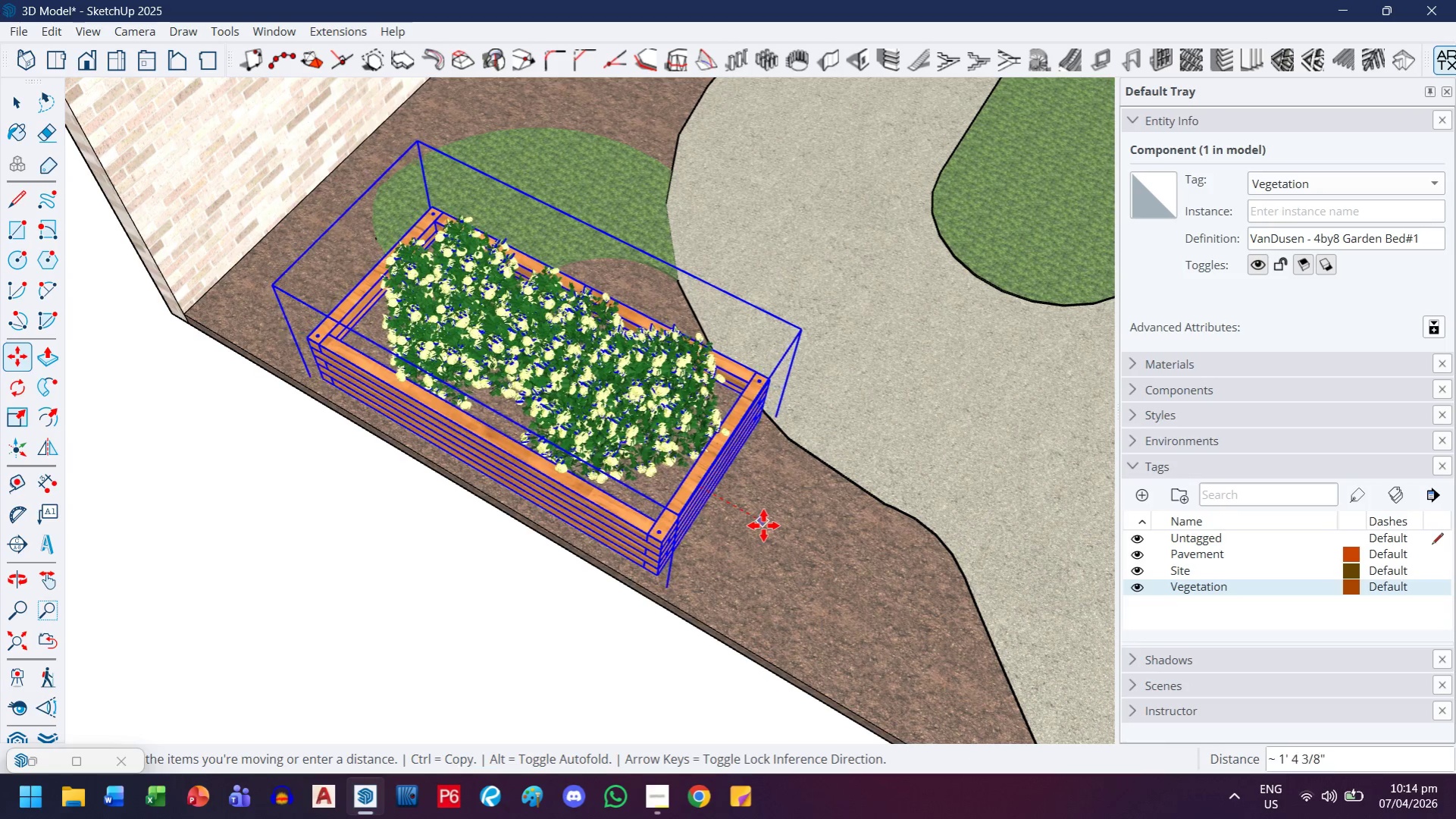 
left_click([883, 577])
 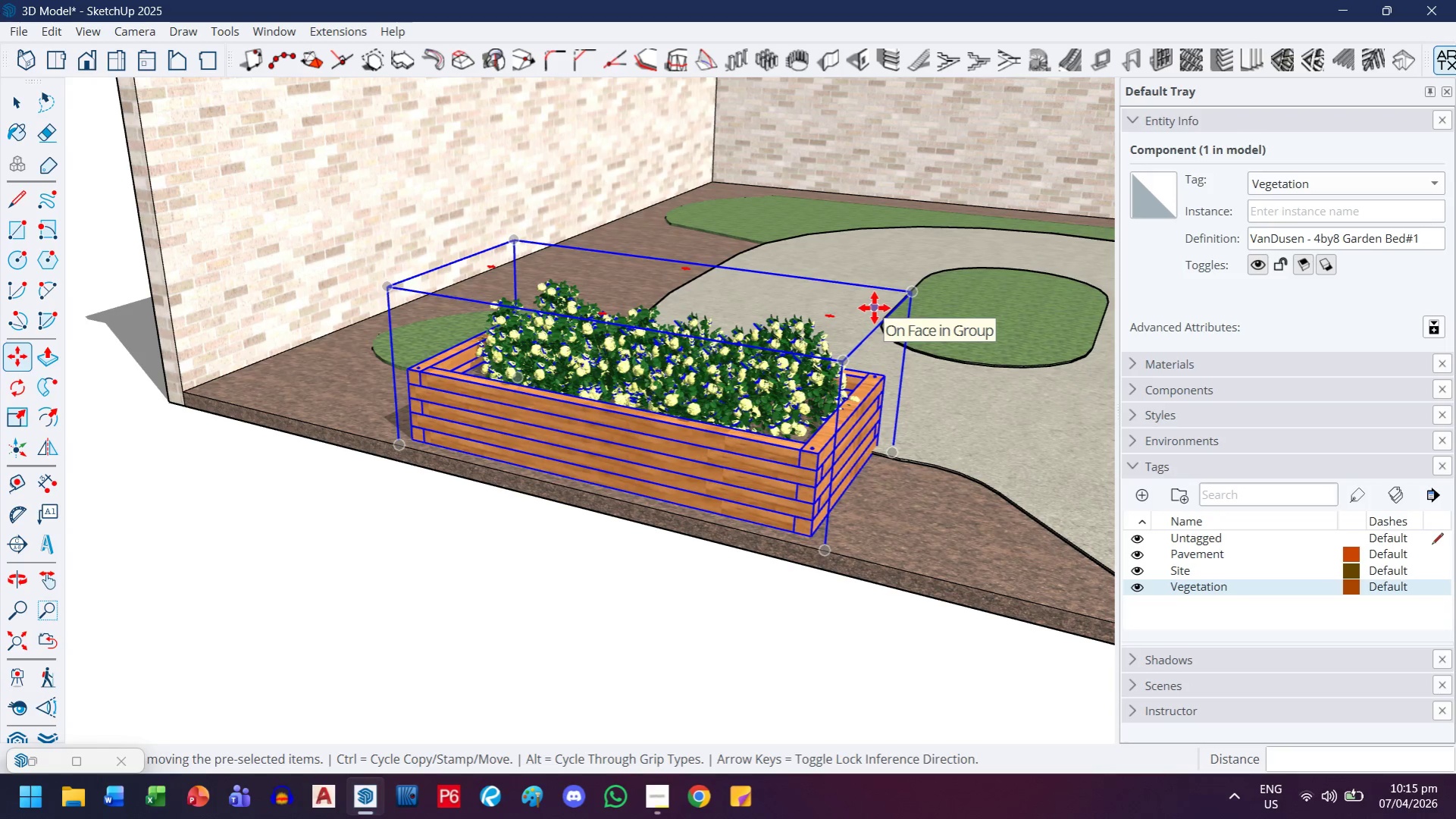 
left_click([26, 103])
 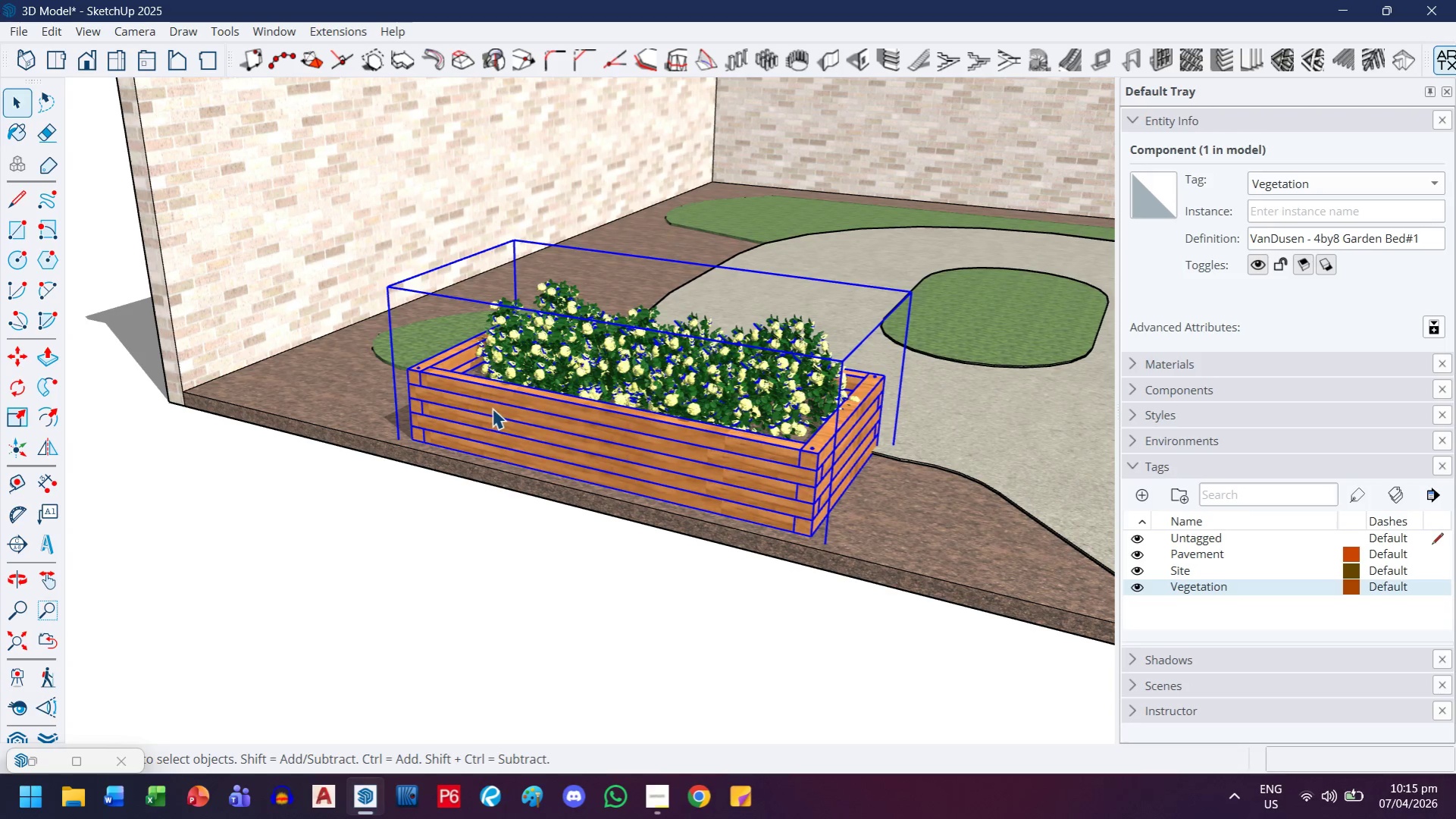 
double_click([492, 408])
 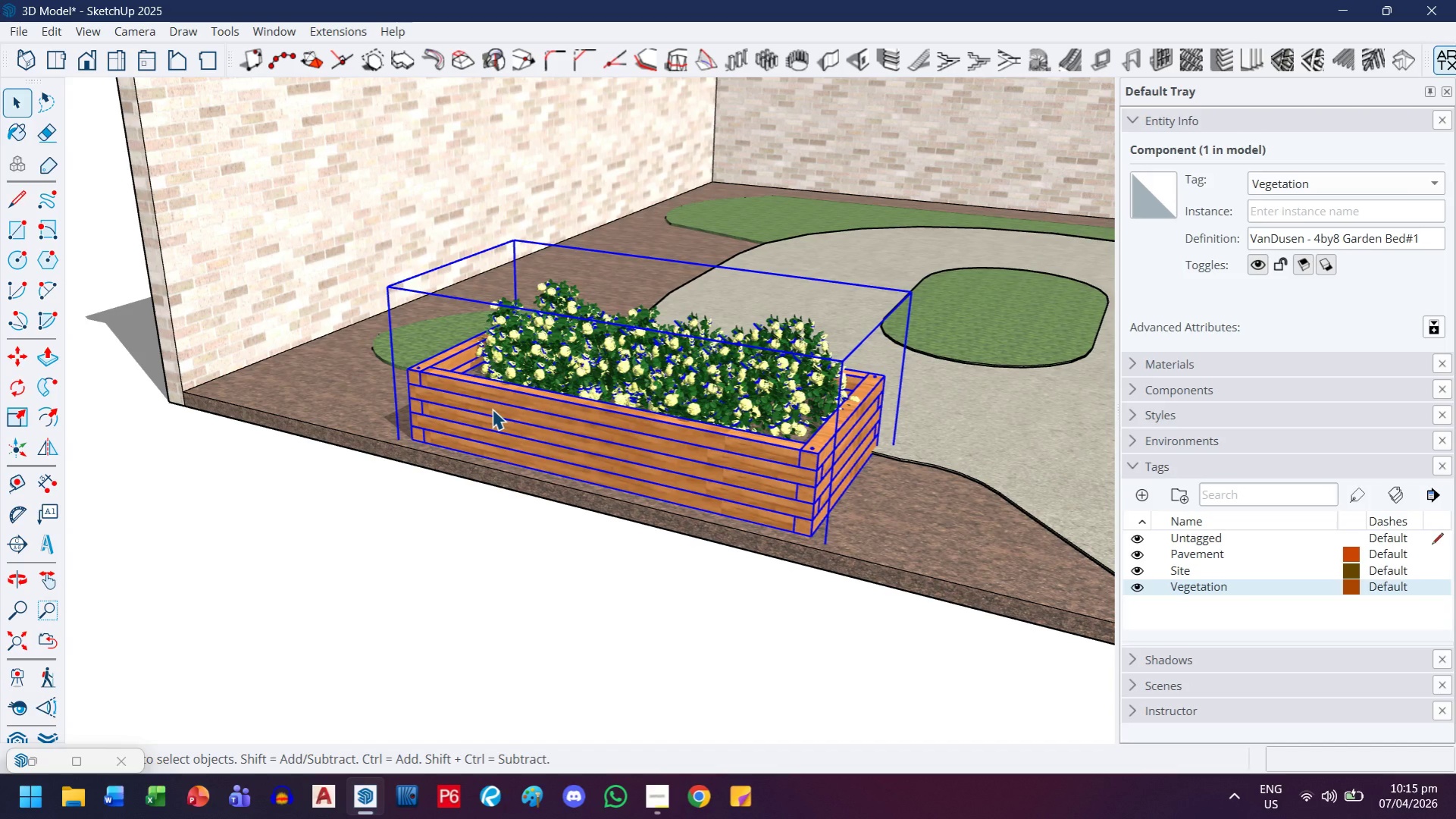 
key(T)
 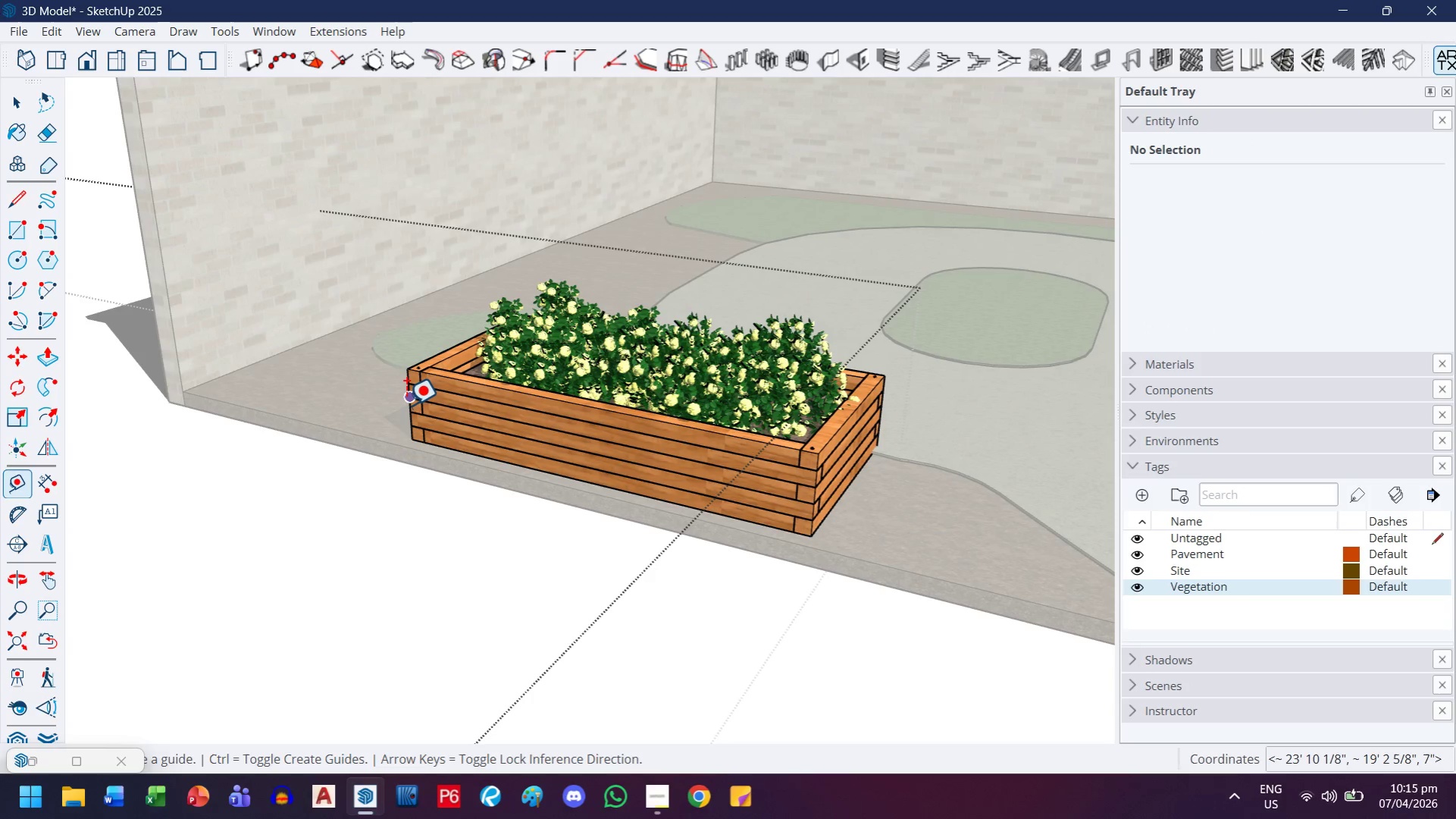 
left_click([405, 403])
 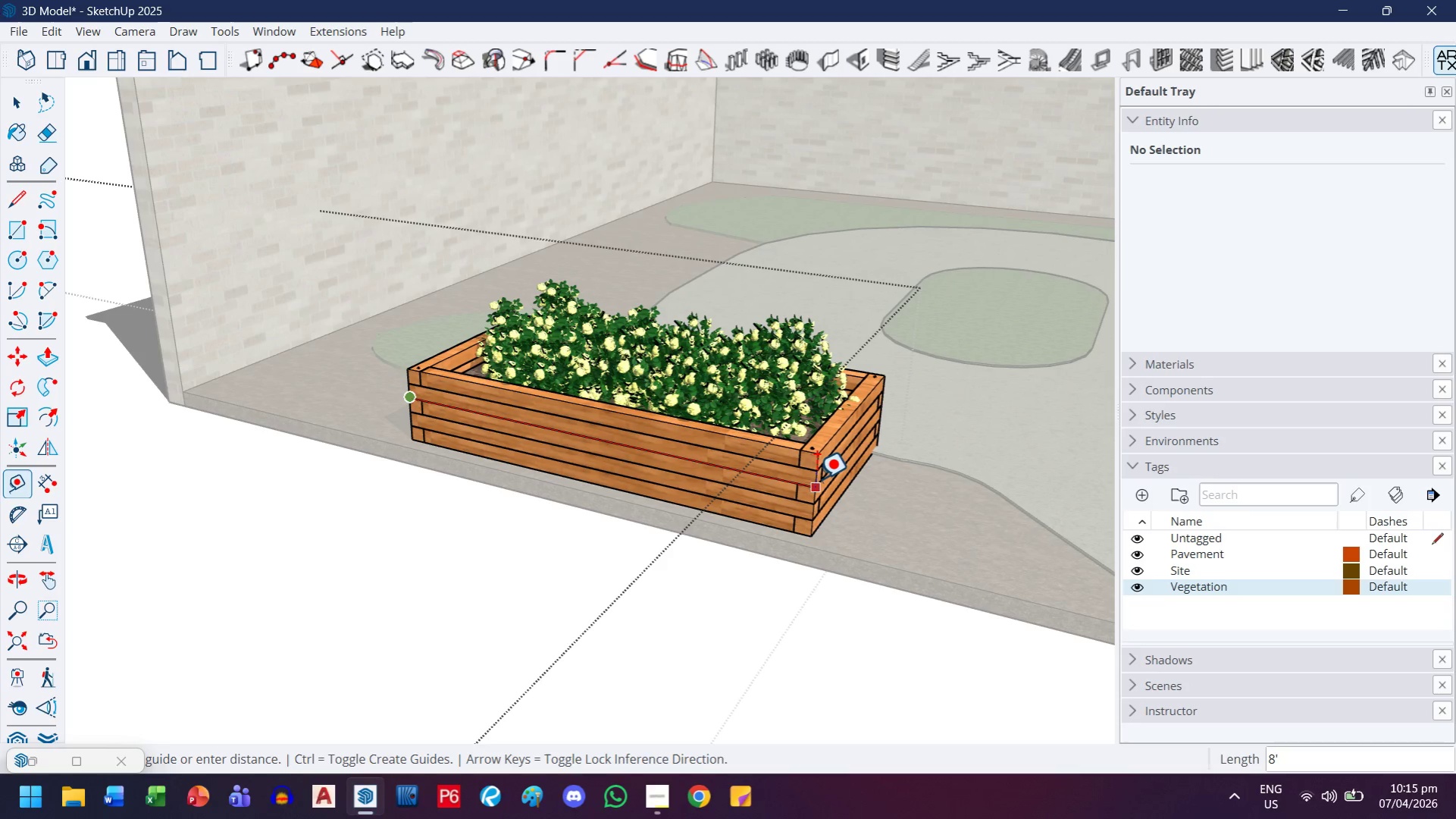 
wait(15.12)
 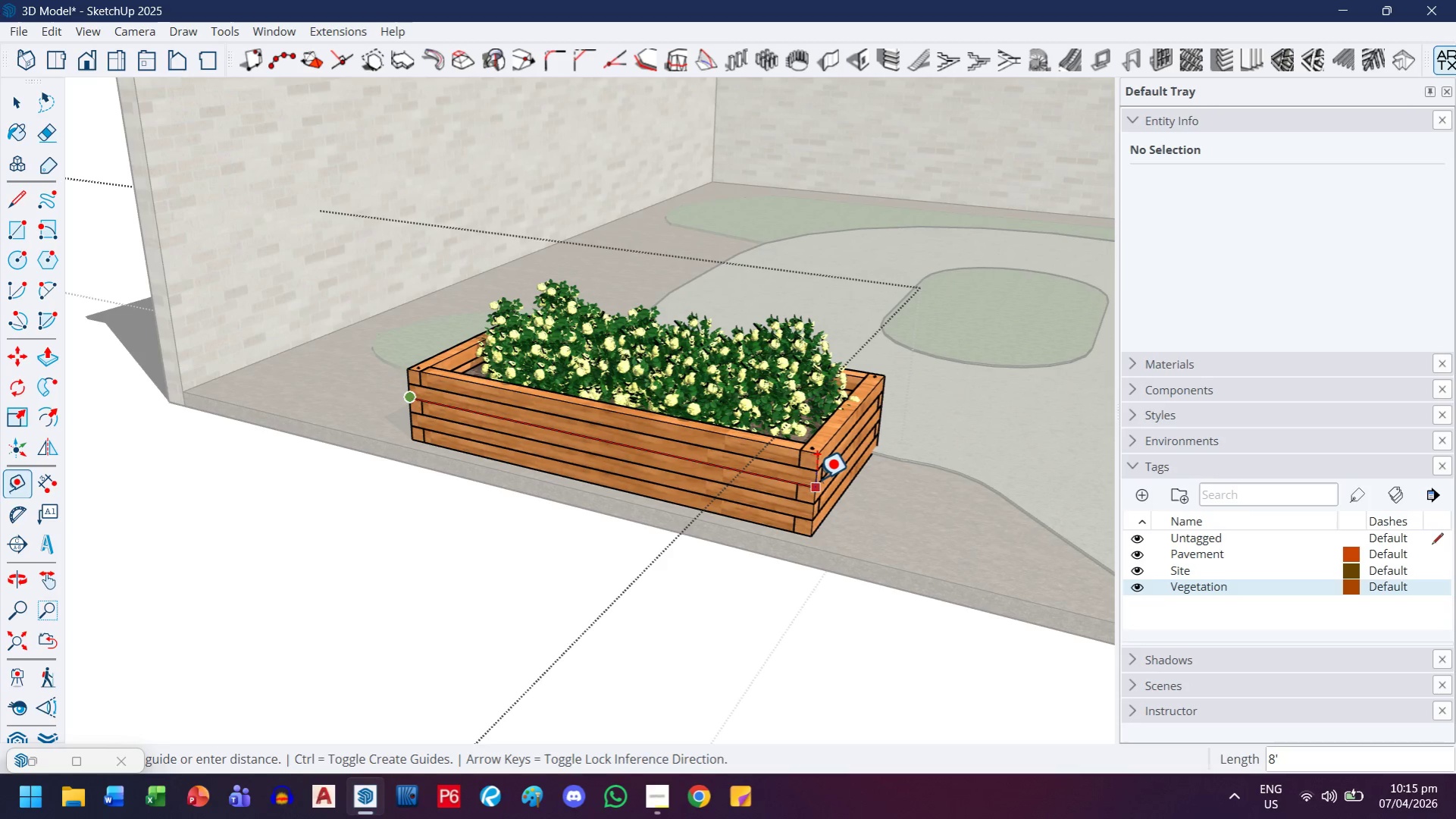 
key(Escape)
 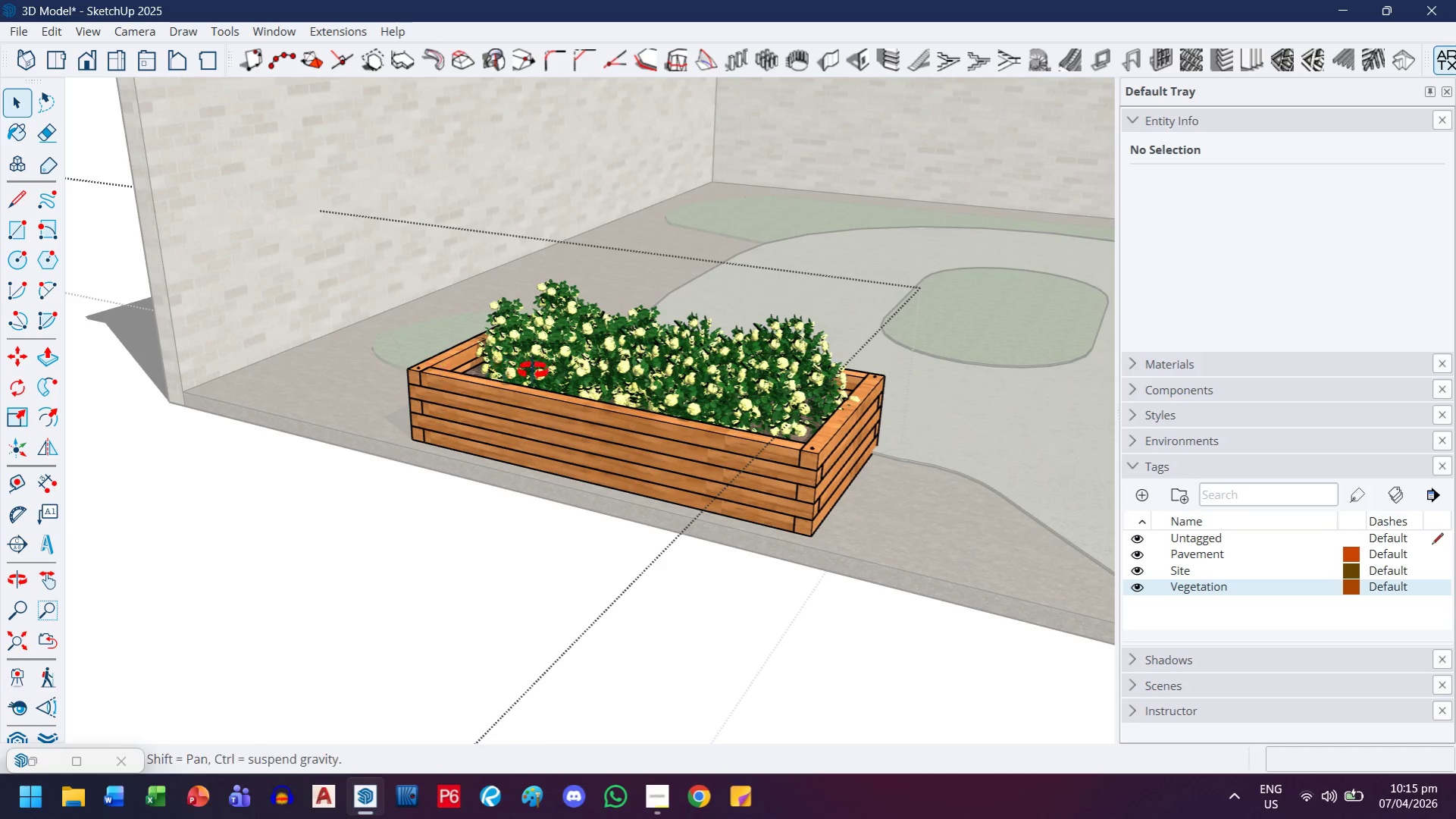 
double_click([644, 422])
 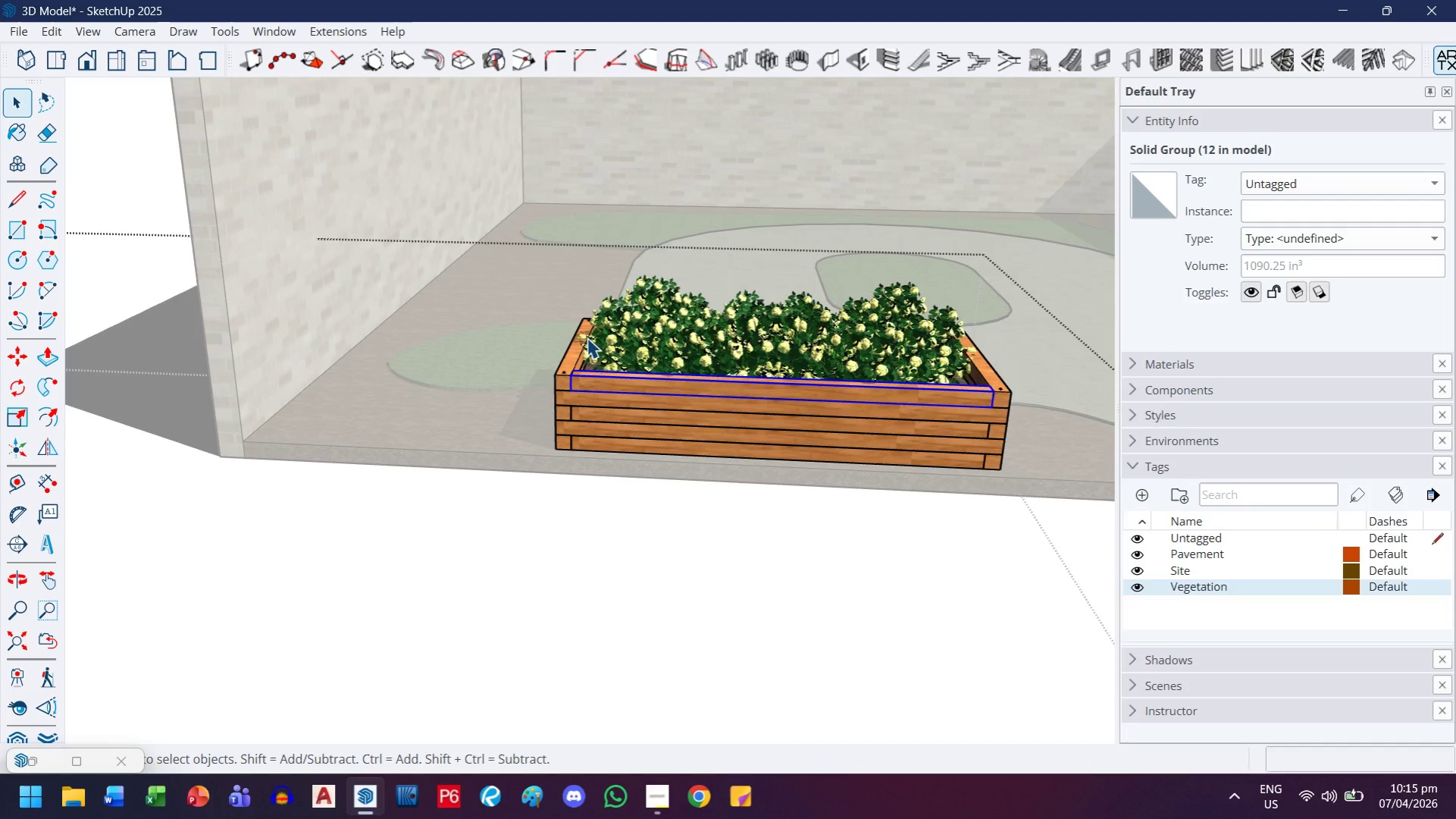 
left_click_drag(start_coordinate=[507, 228], to_coordinate=[1052, 516])
 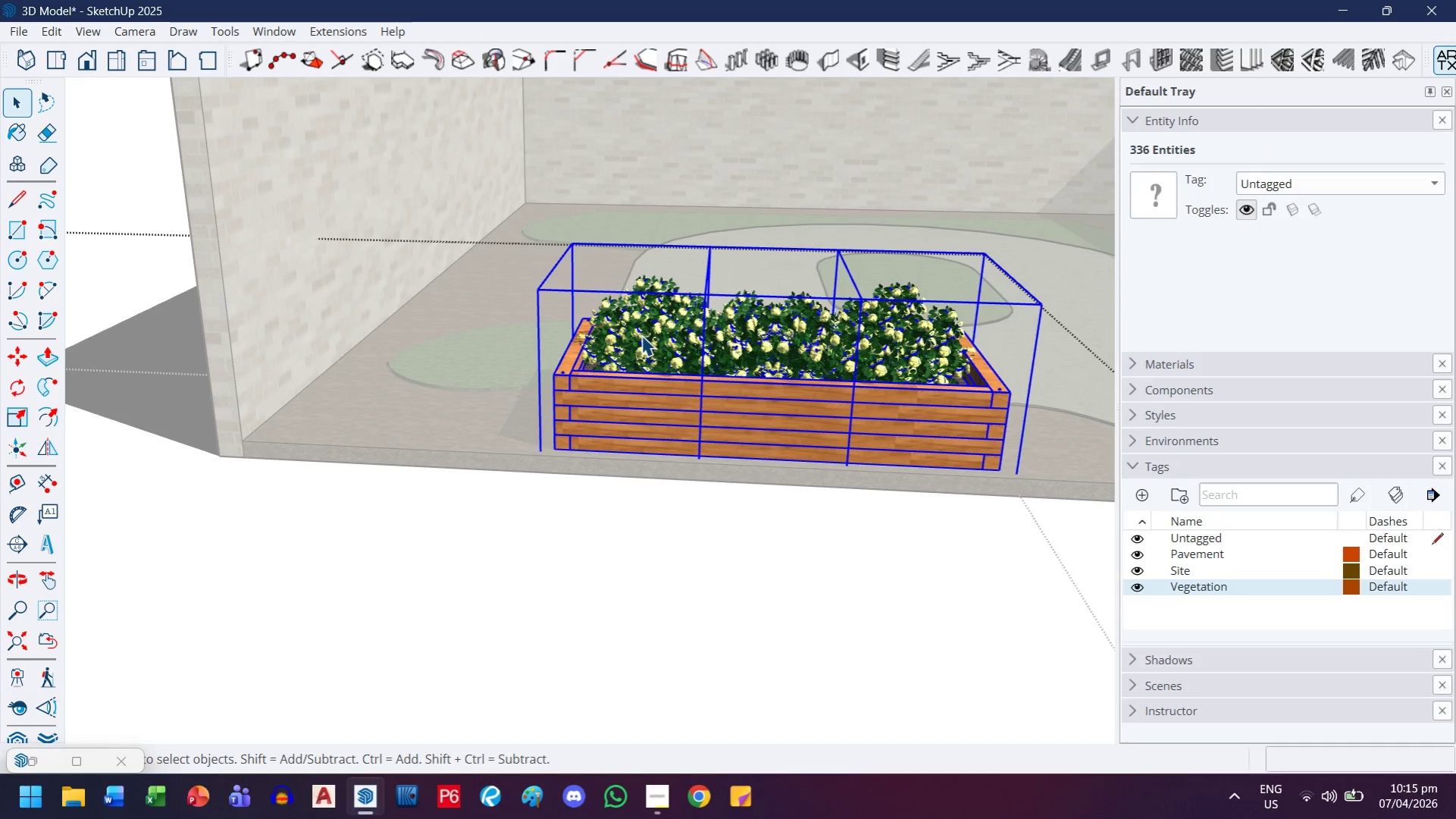 
hold_key(key=ShiftLeft, duration=1.91)
left_click([653, 335])
 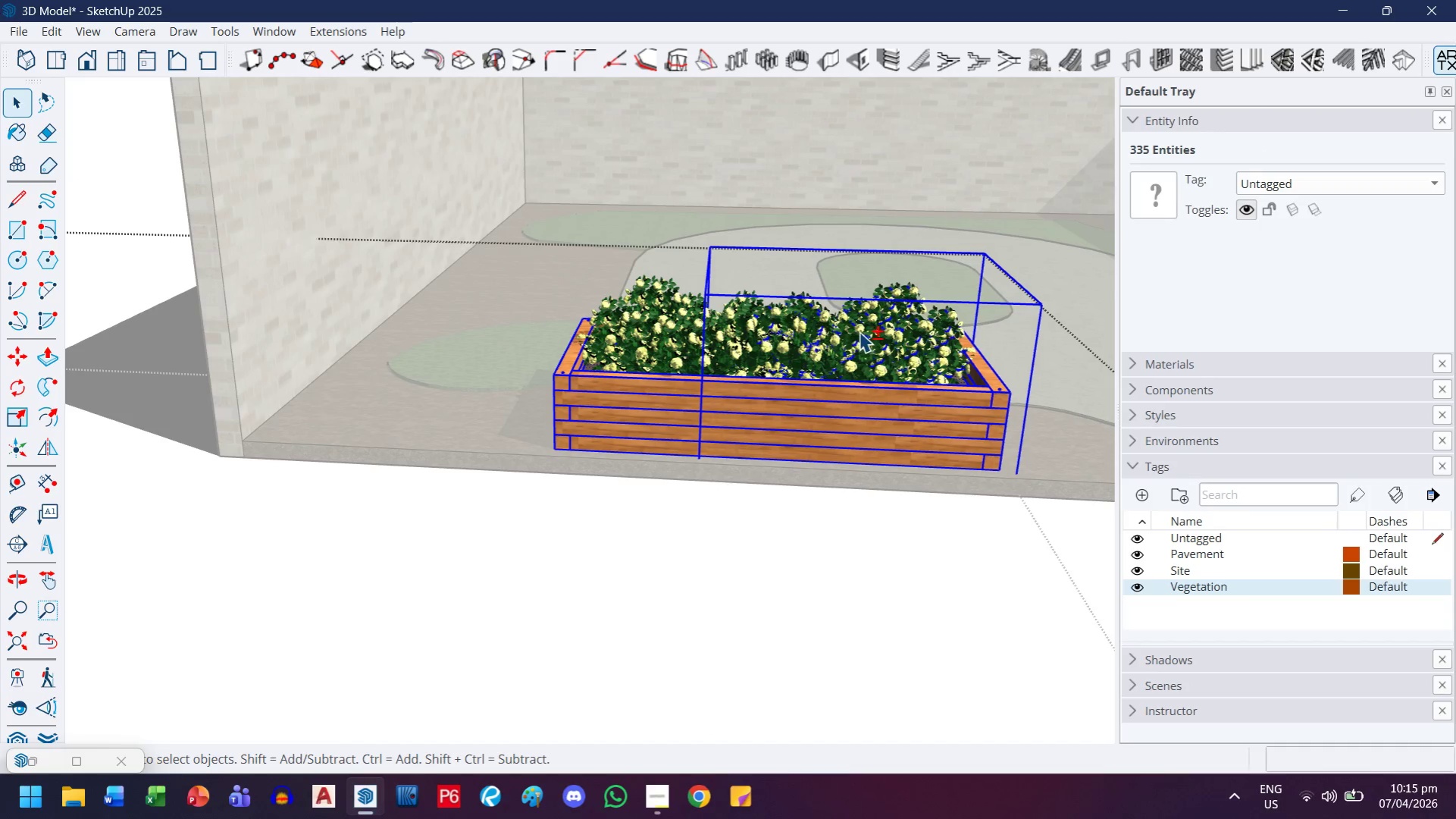 
left_click([887, 338])
 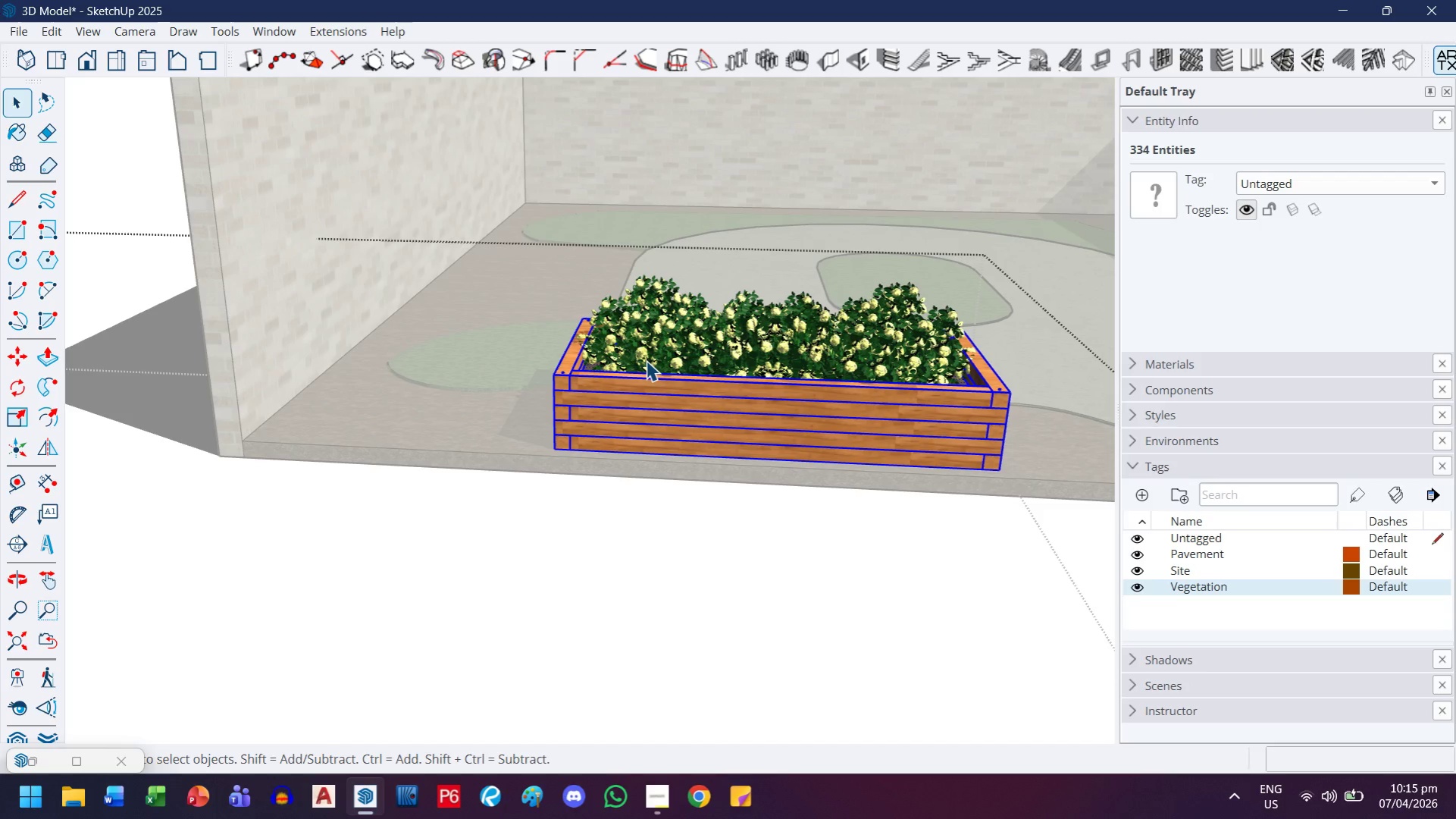 
key(S)
 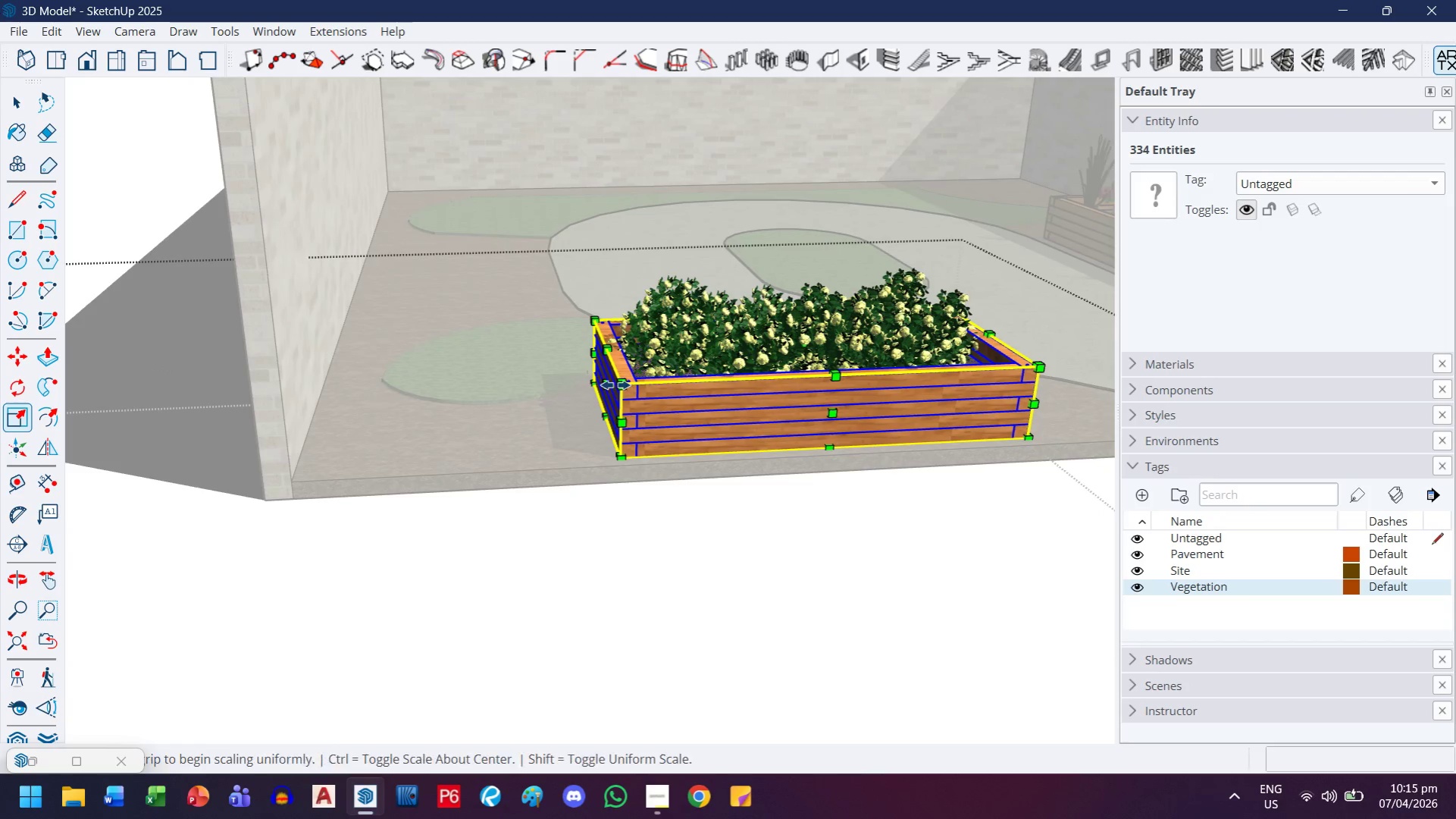 
left_click([615, 385])
 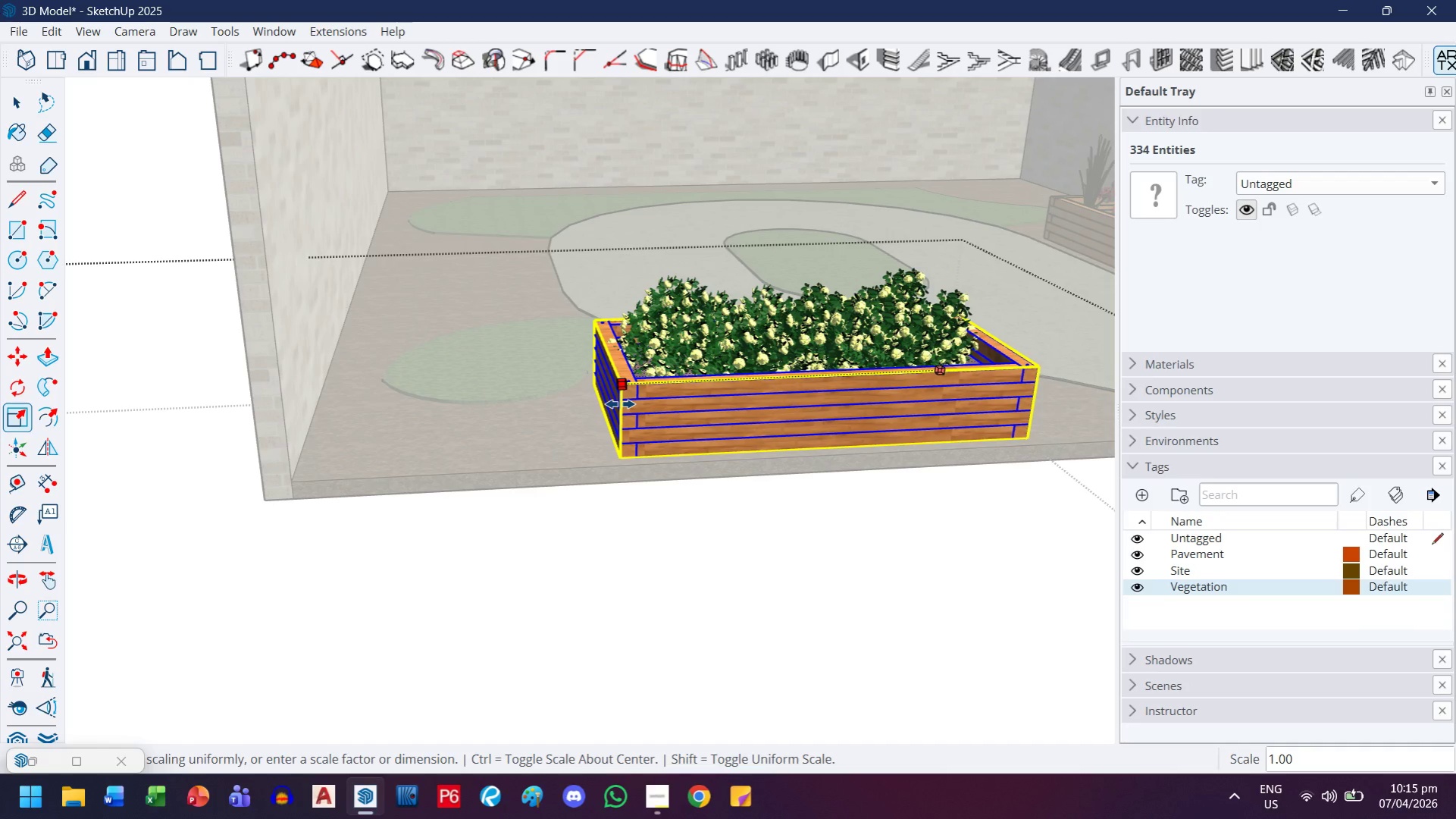 
wait(13.8)
 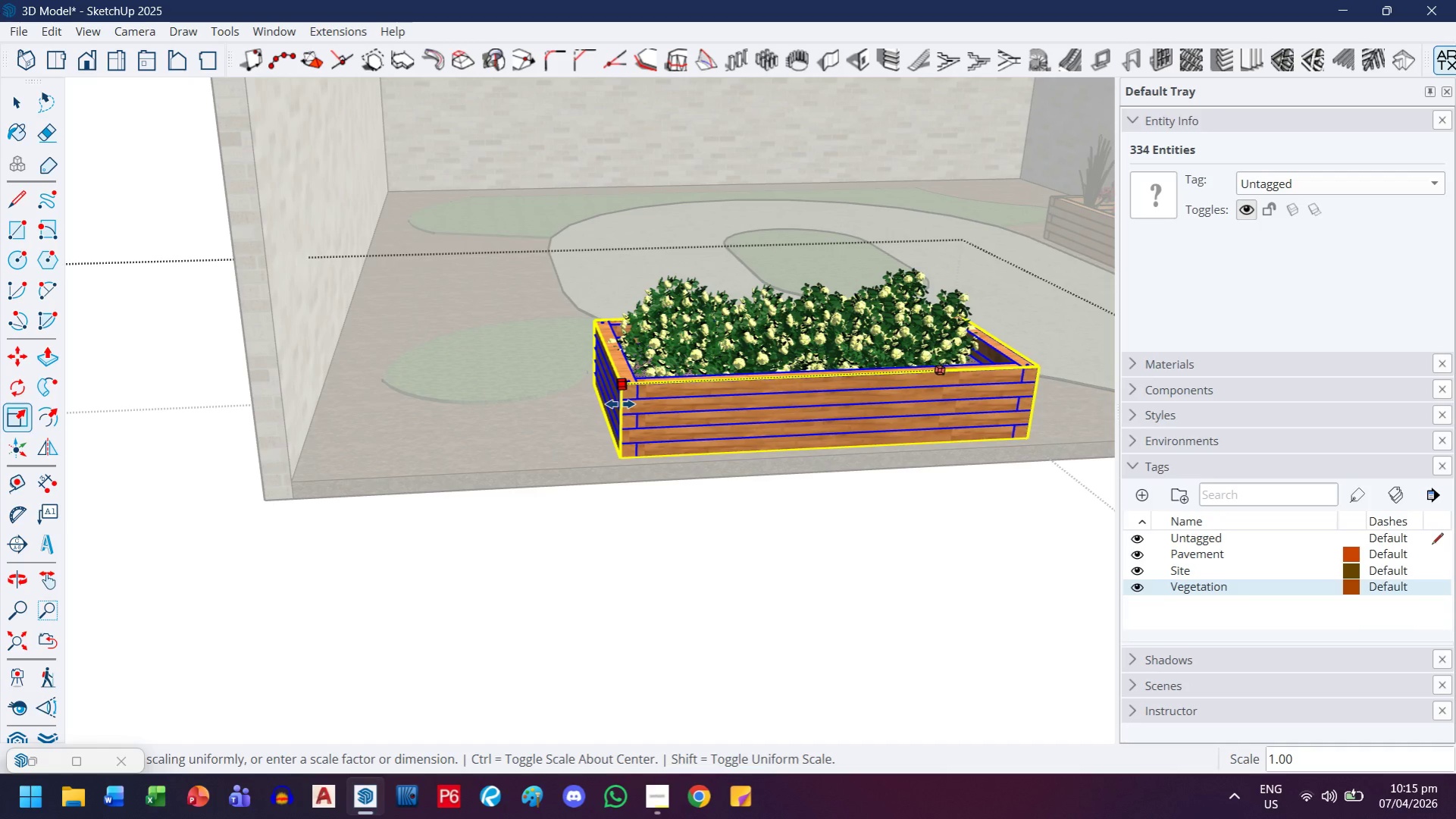 
type(.75)
 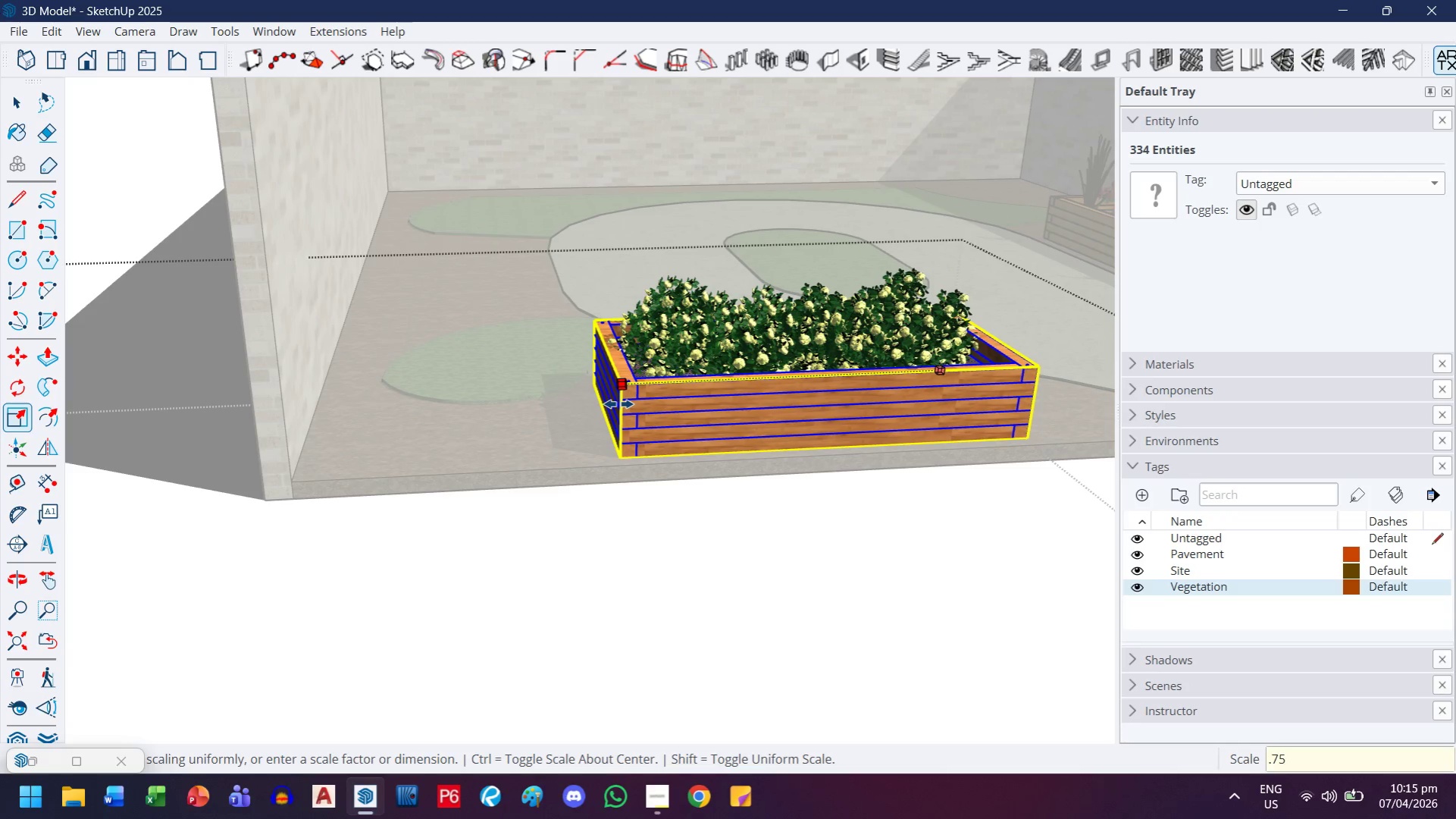 
key(Enter)
 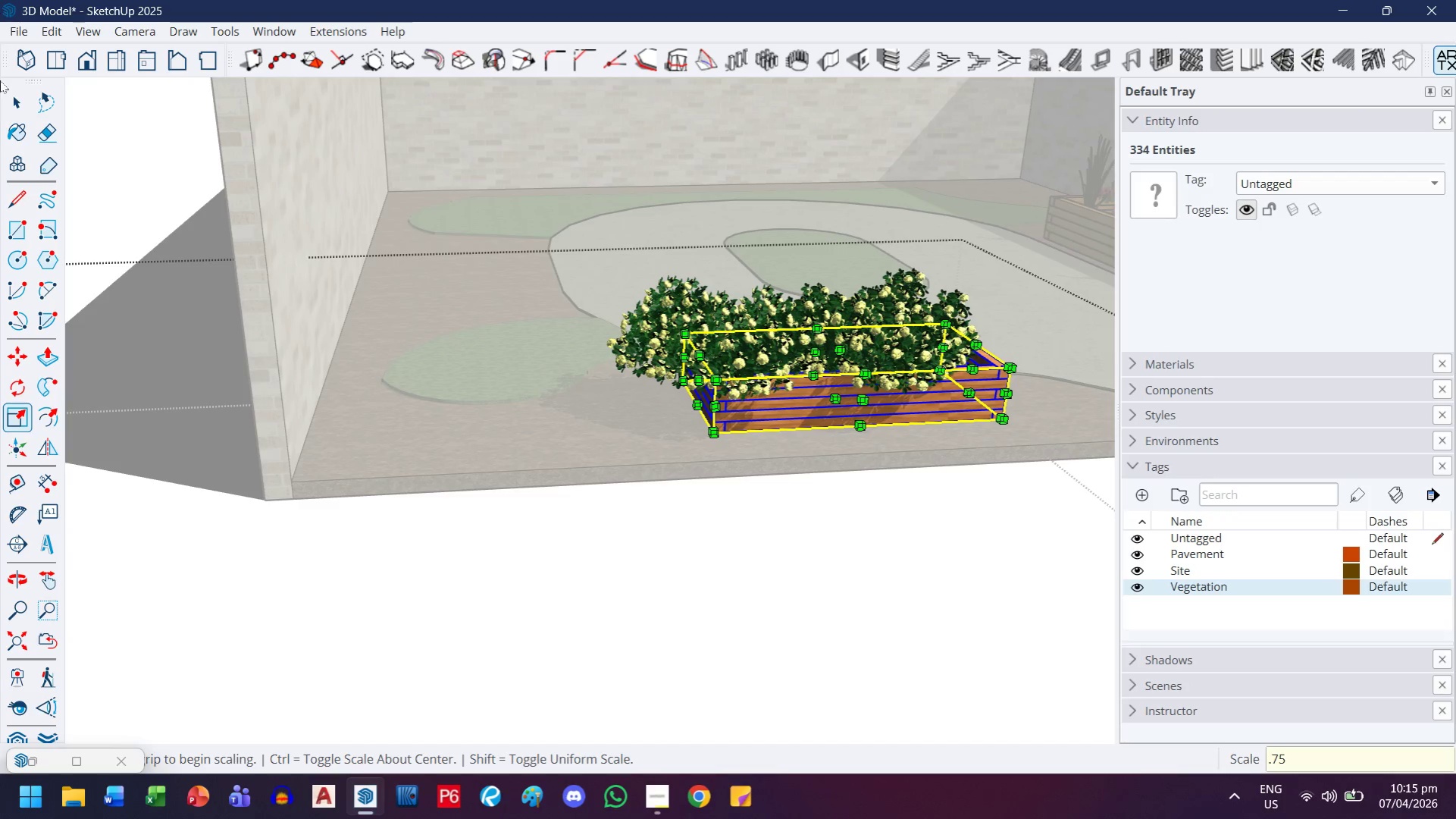 
scroll: coordinate [969, 444], scroll_direction: up, amount: 3.0
 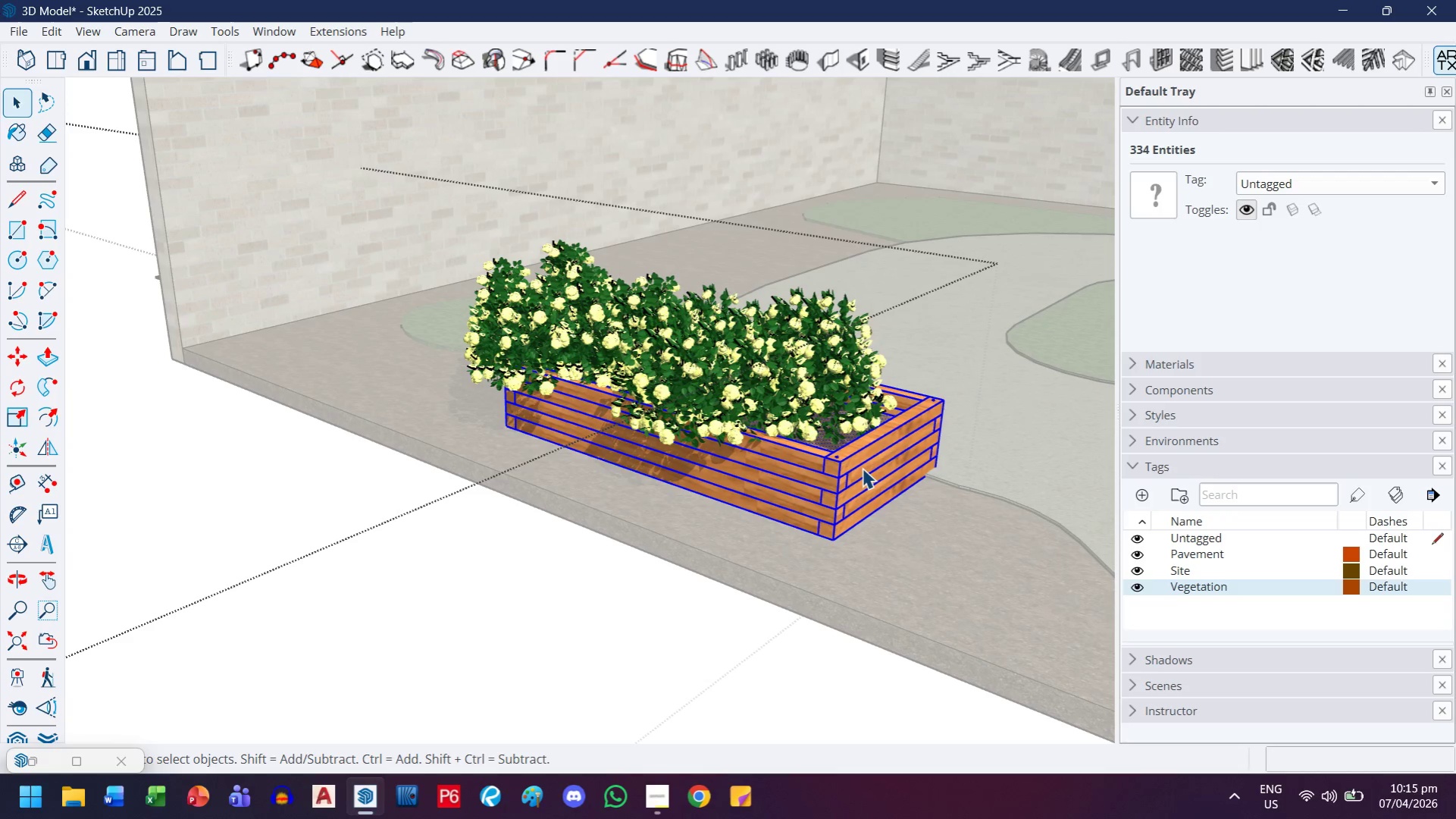 
left_click([862, 466])
 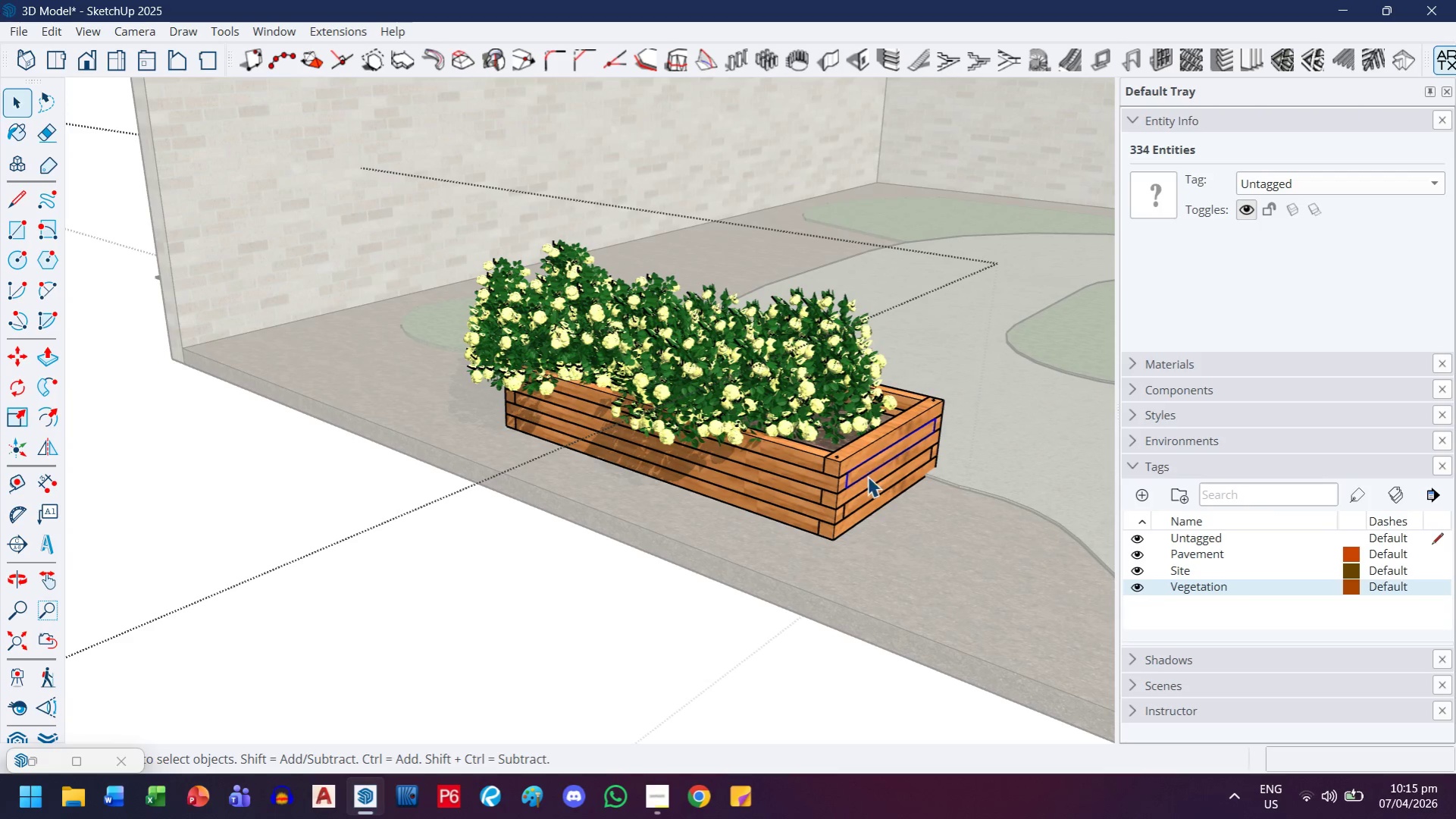 
key(S)
 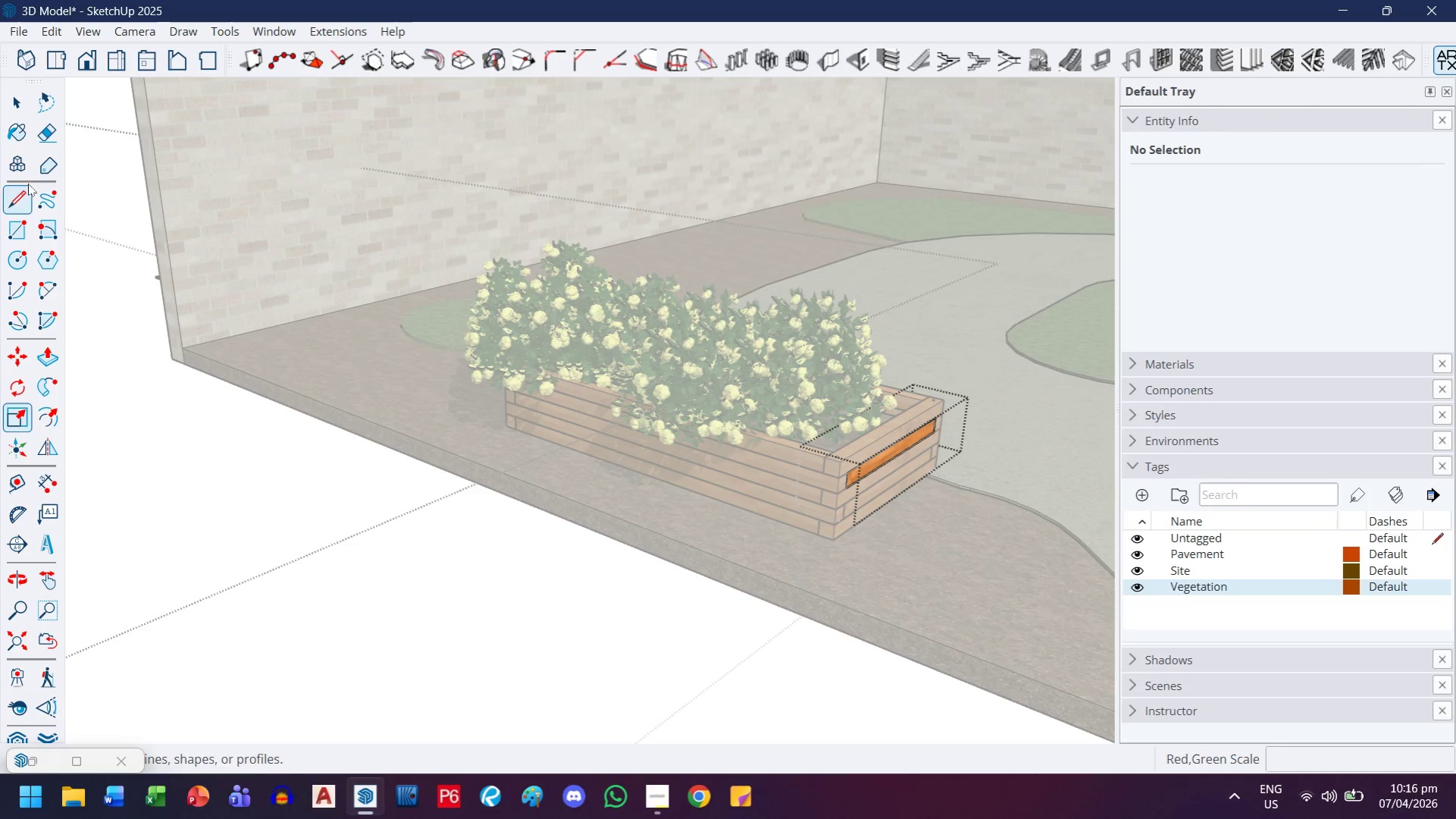 
left_click([11, 114])
 